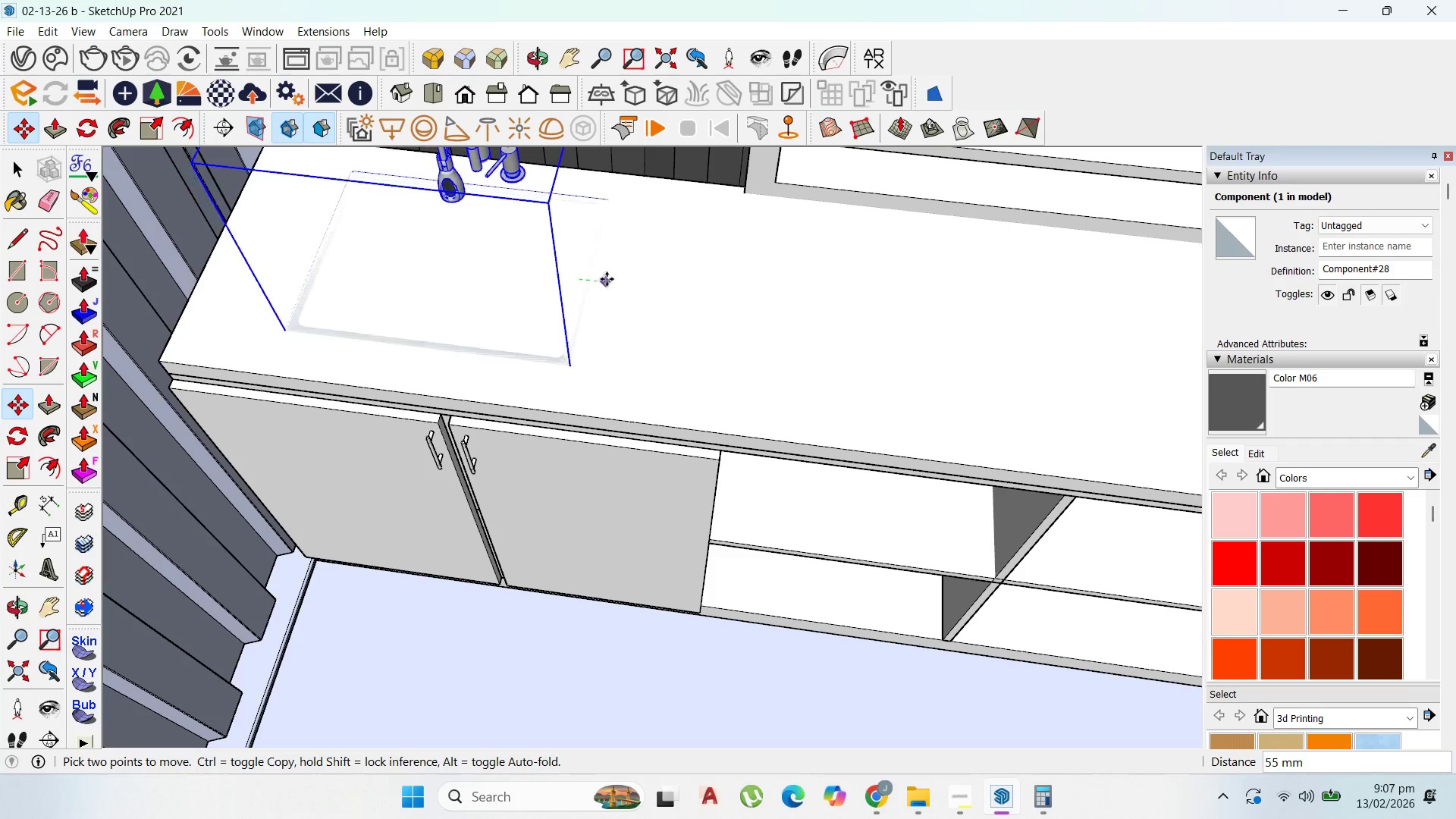 
left_click([607, 279])
 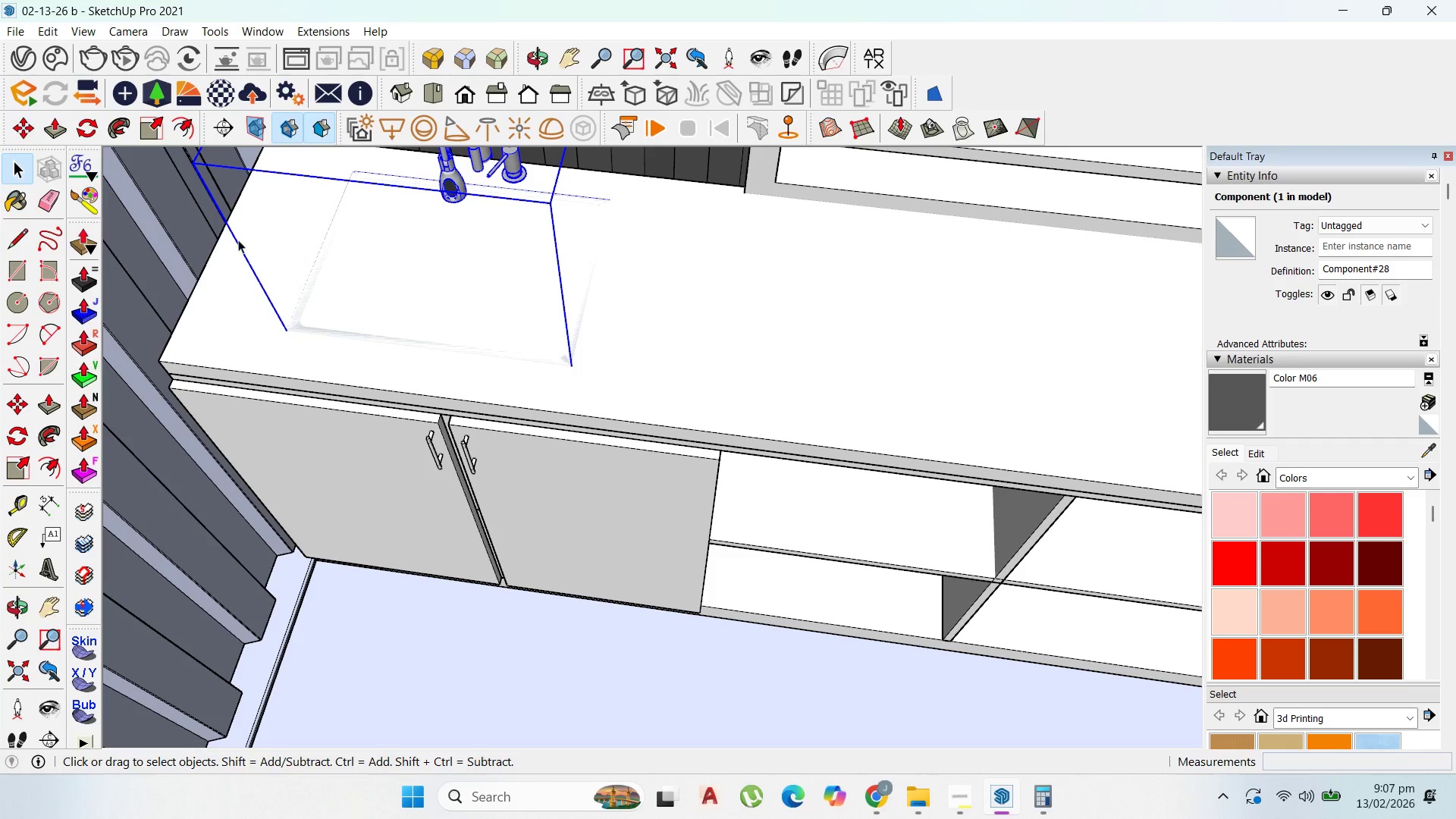 
double_click([266, 245])
 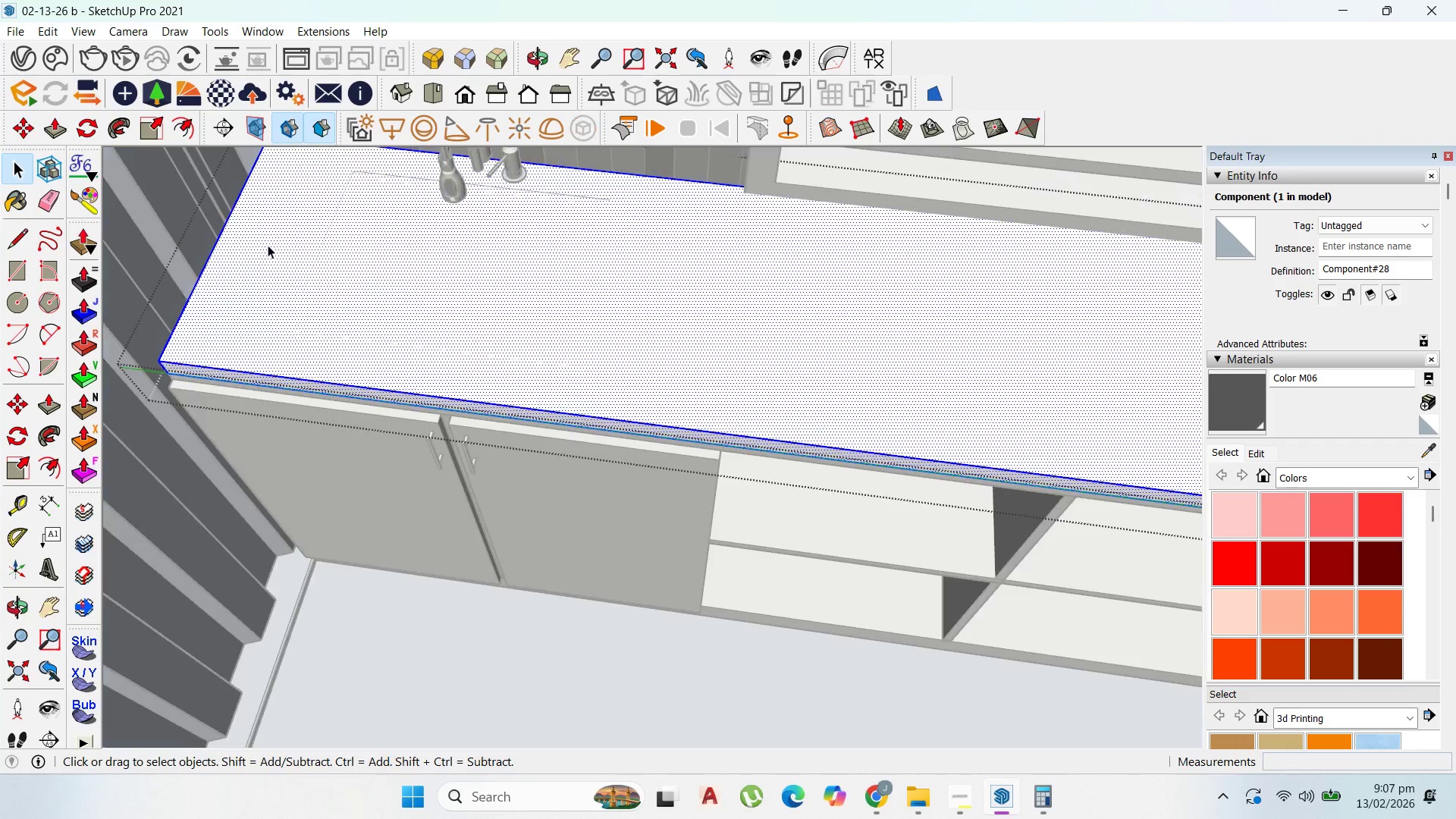 
triple_click([268, 245])
 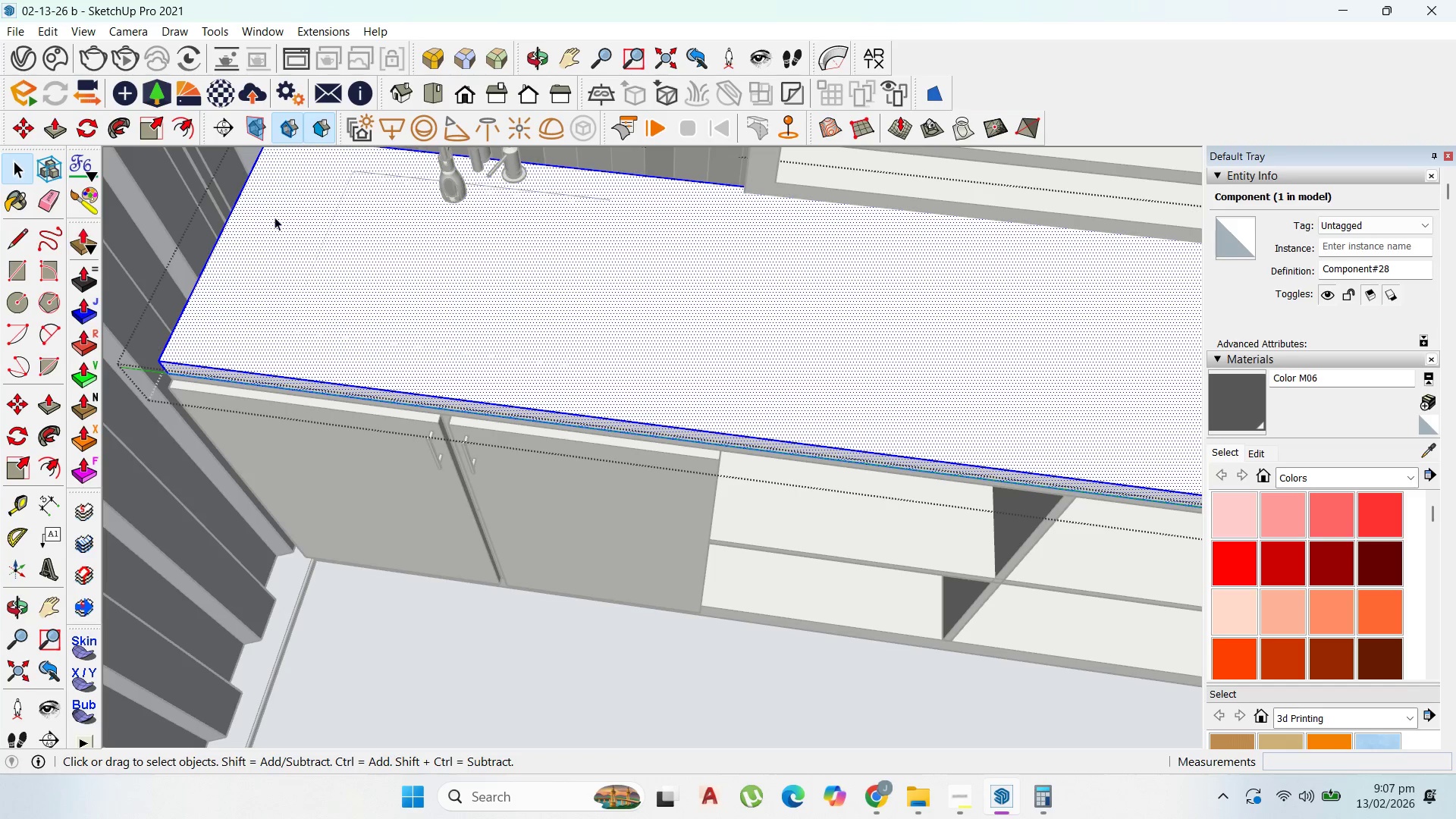 
scroll: coordinate [281, 218], scroll_direction: up, amount: 2.0
 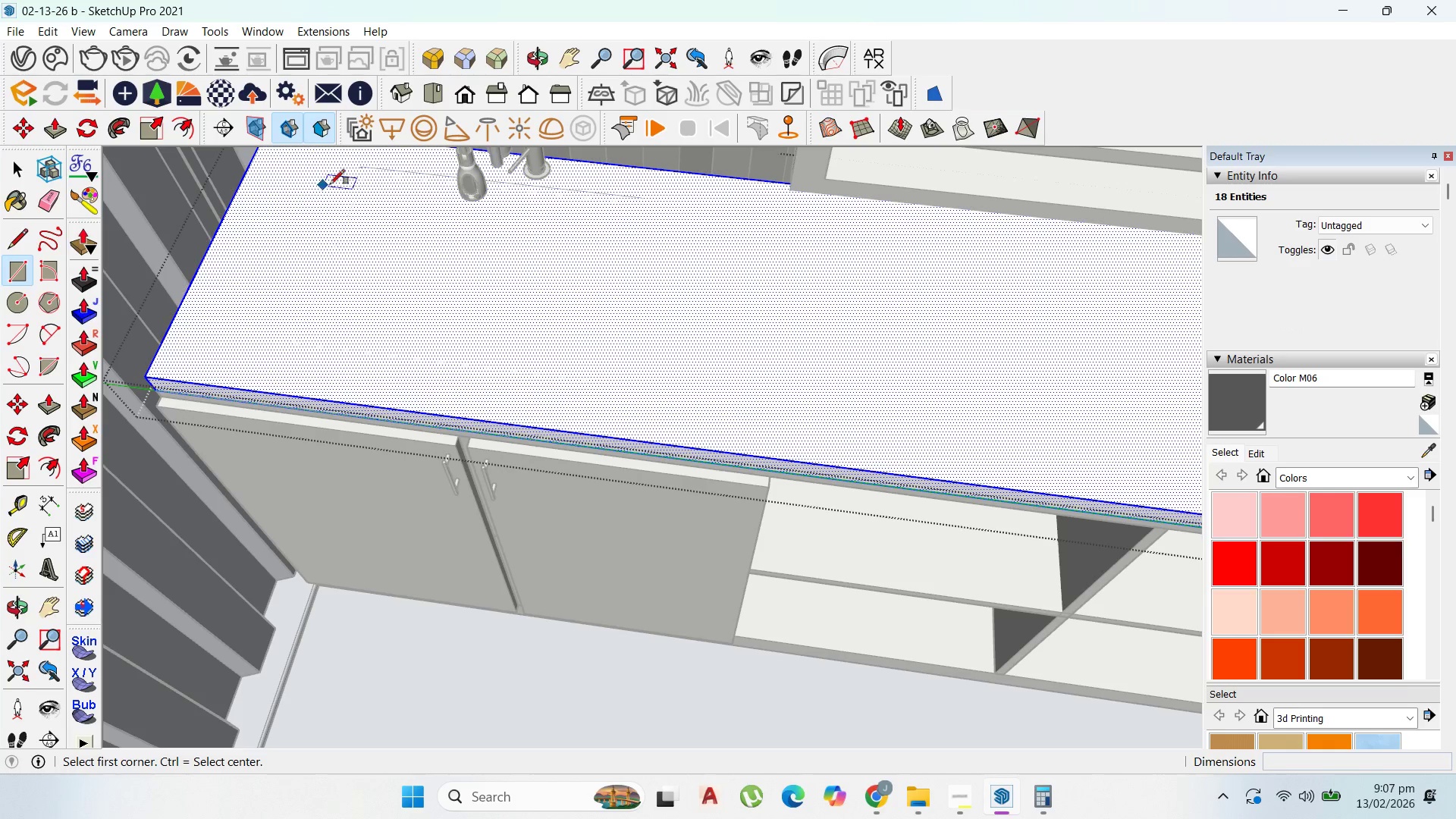 
left_click([361, 178])
 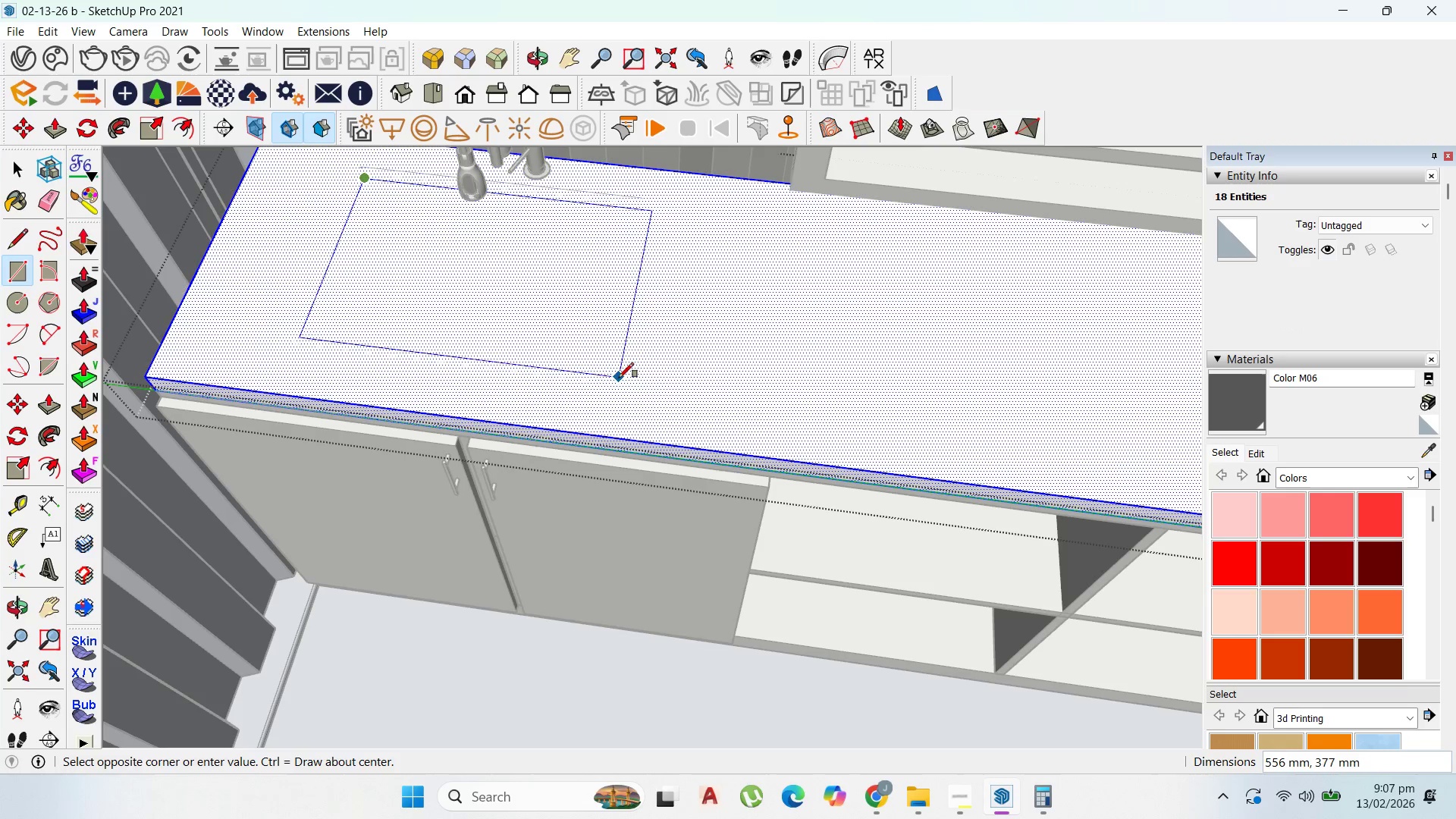 
left_click([618, 380])
 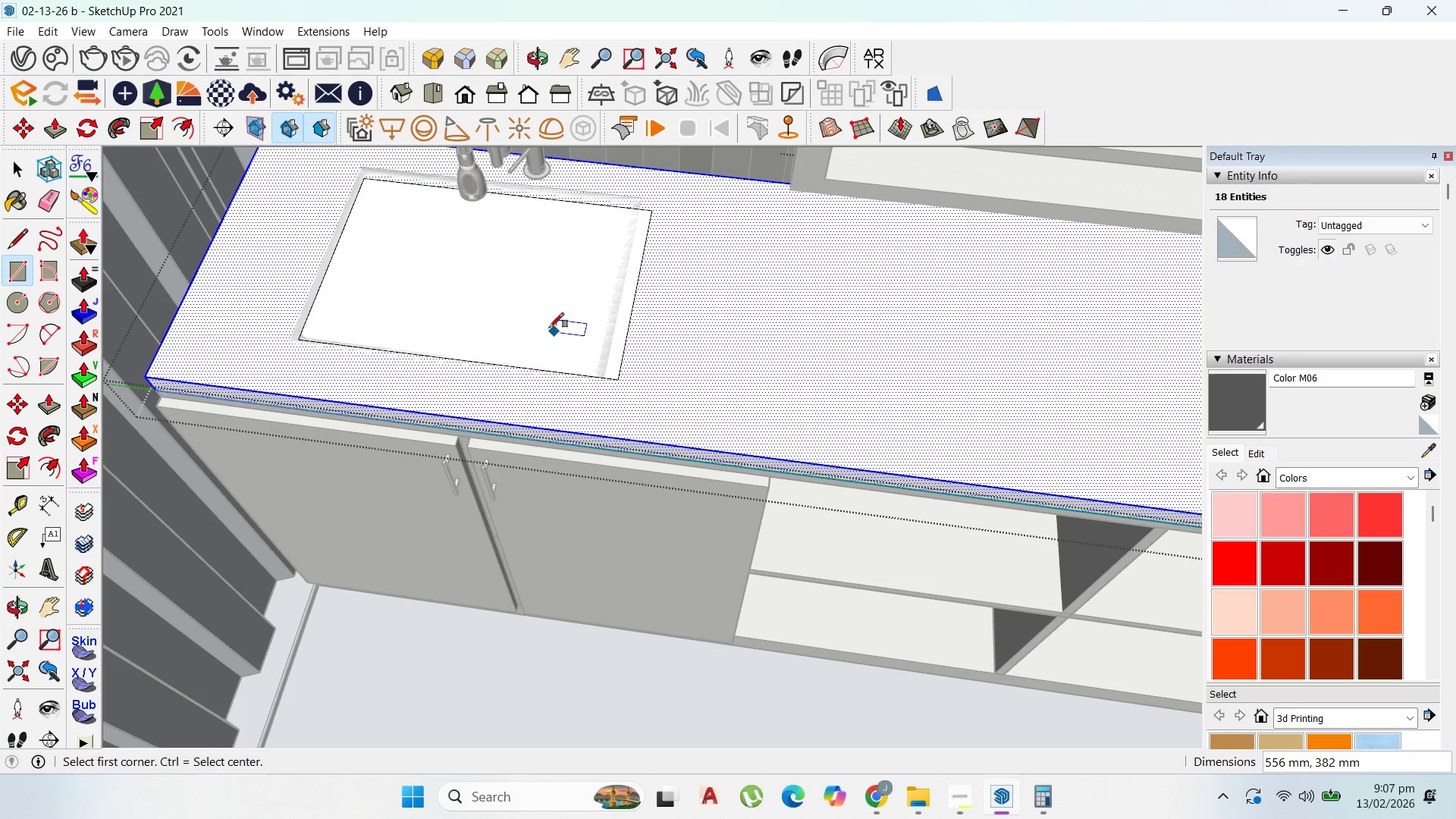 
scroll: coordinate [549, 328], scroll_direction: up, amount: 2.0
 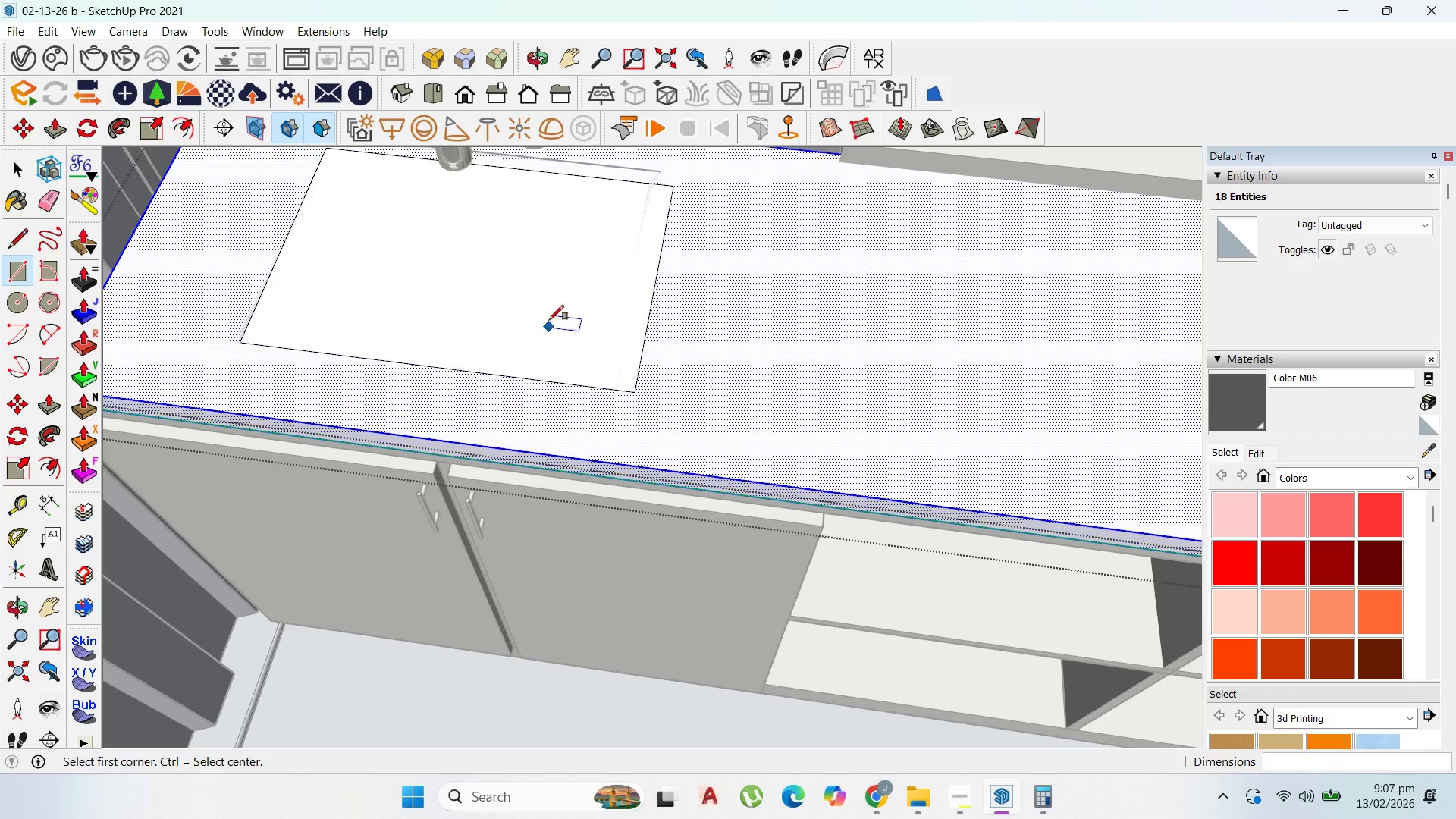 
key(O)
 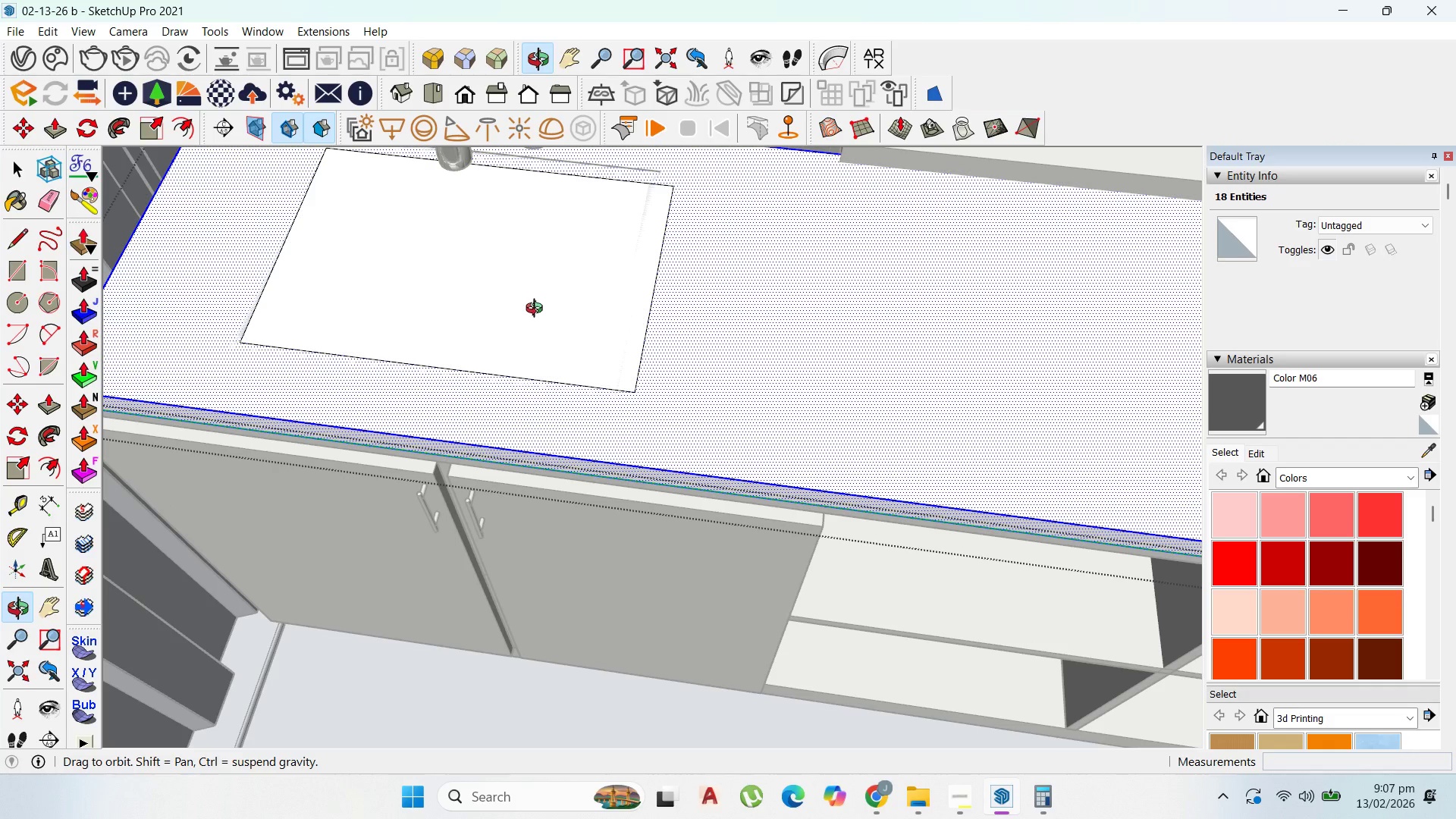 
key(Escape)
 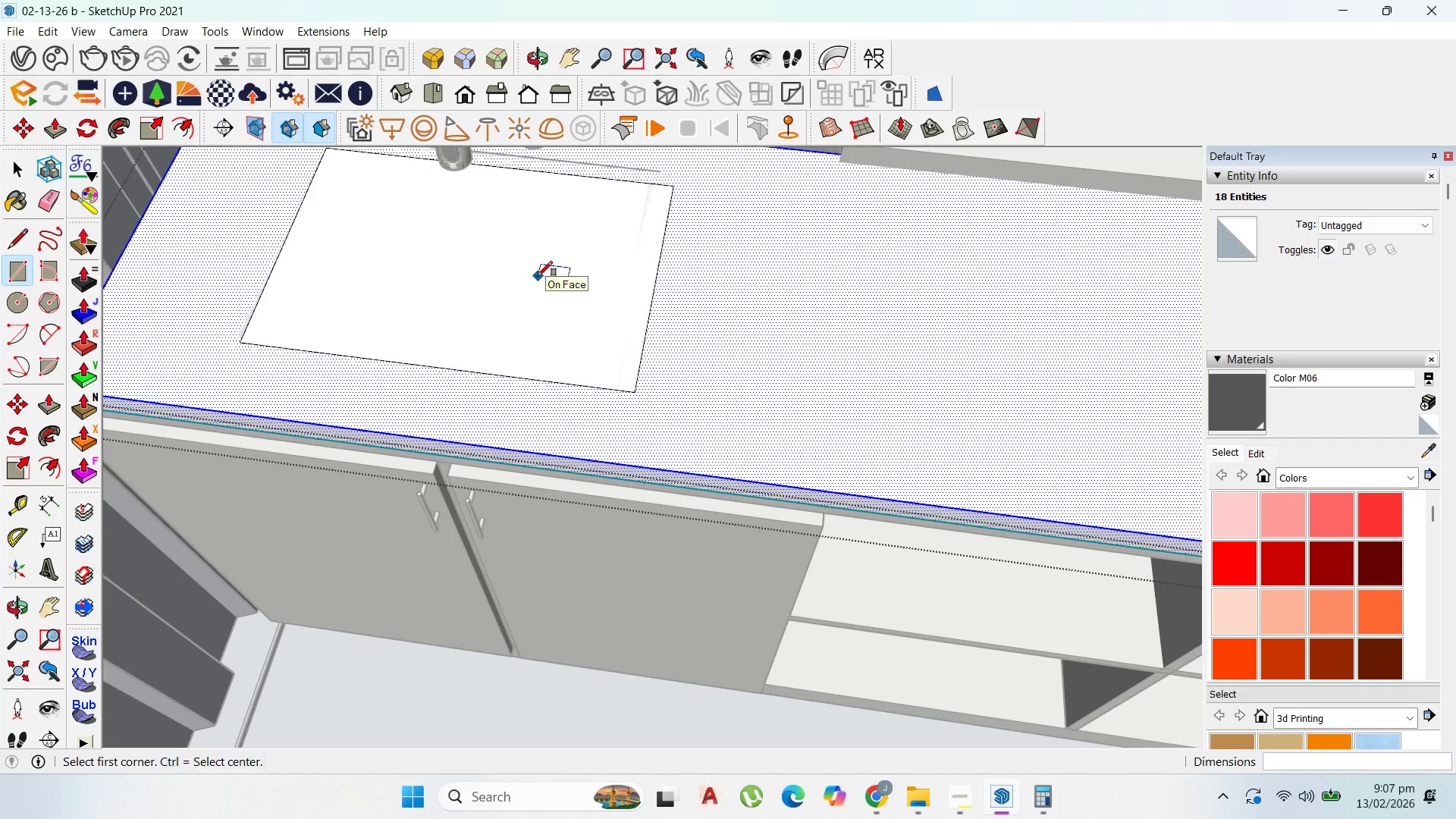 
key(P)
 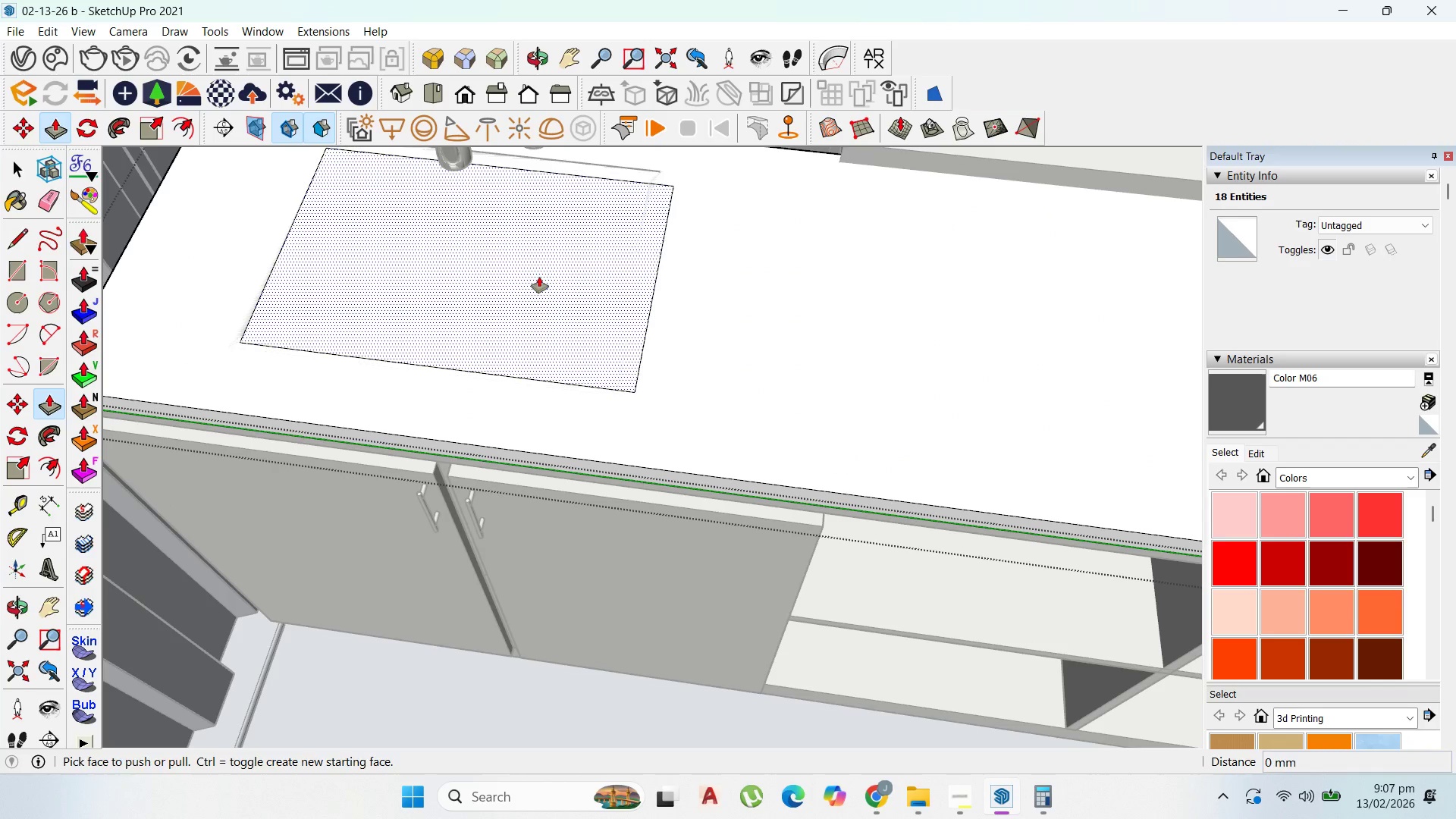 
left_click([539, 277])
 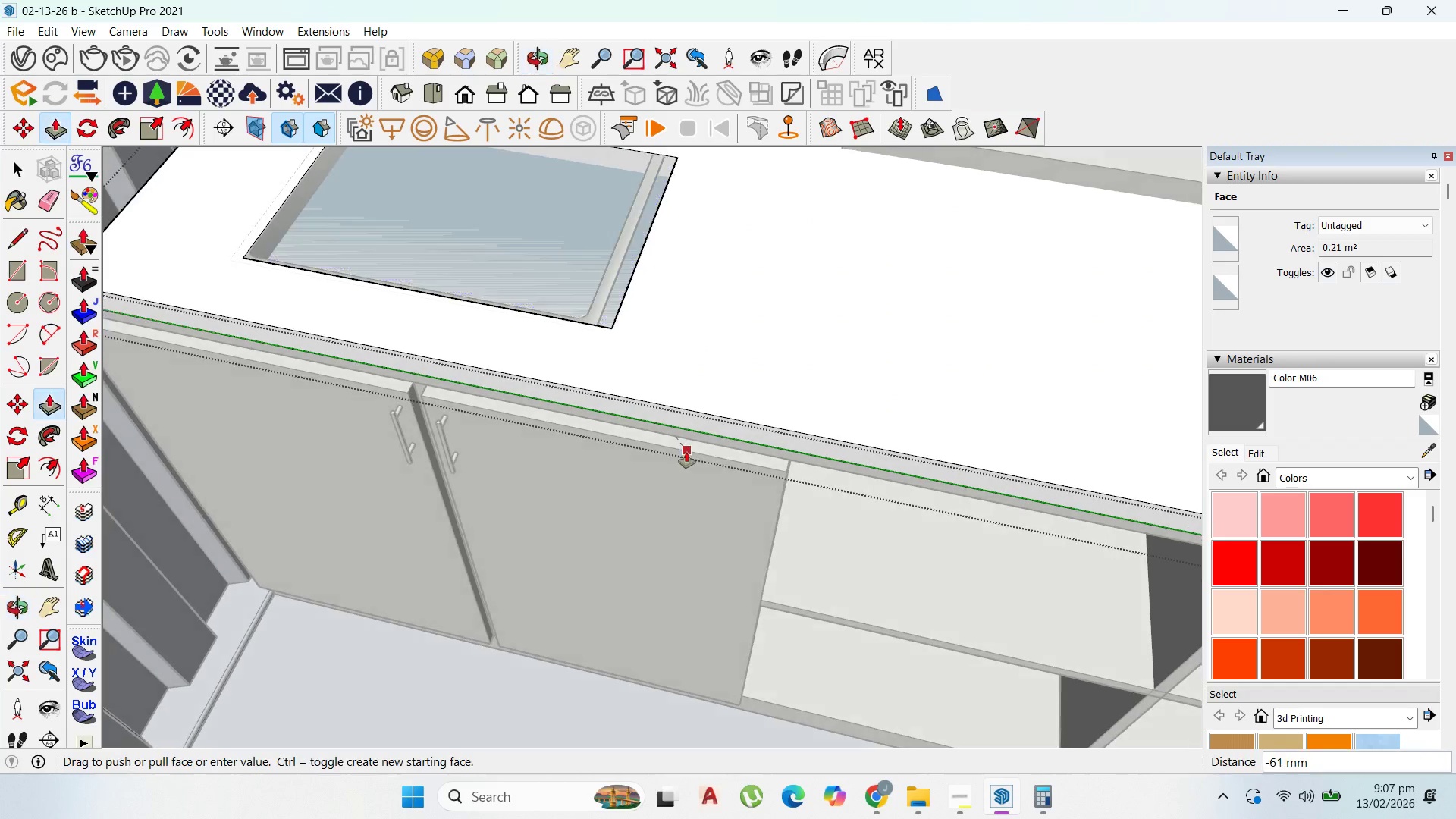 
left_click([684, 431])
 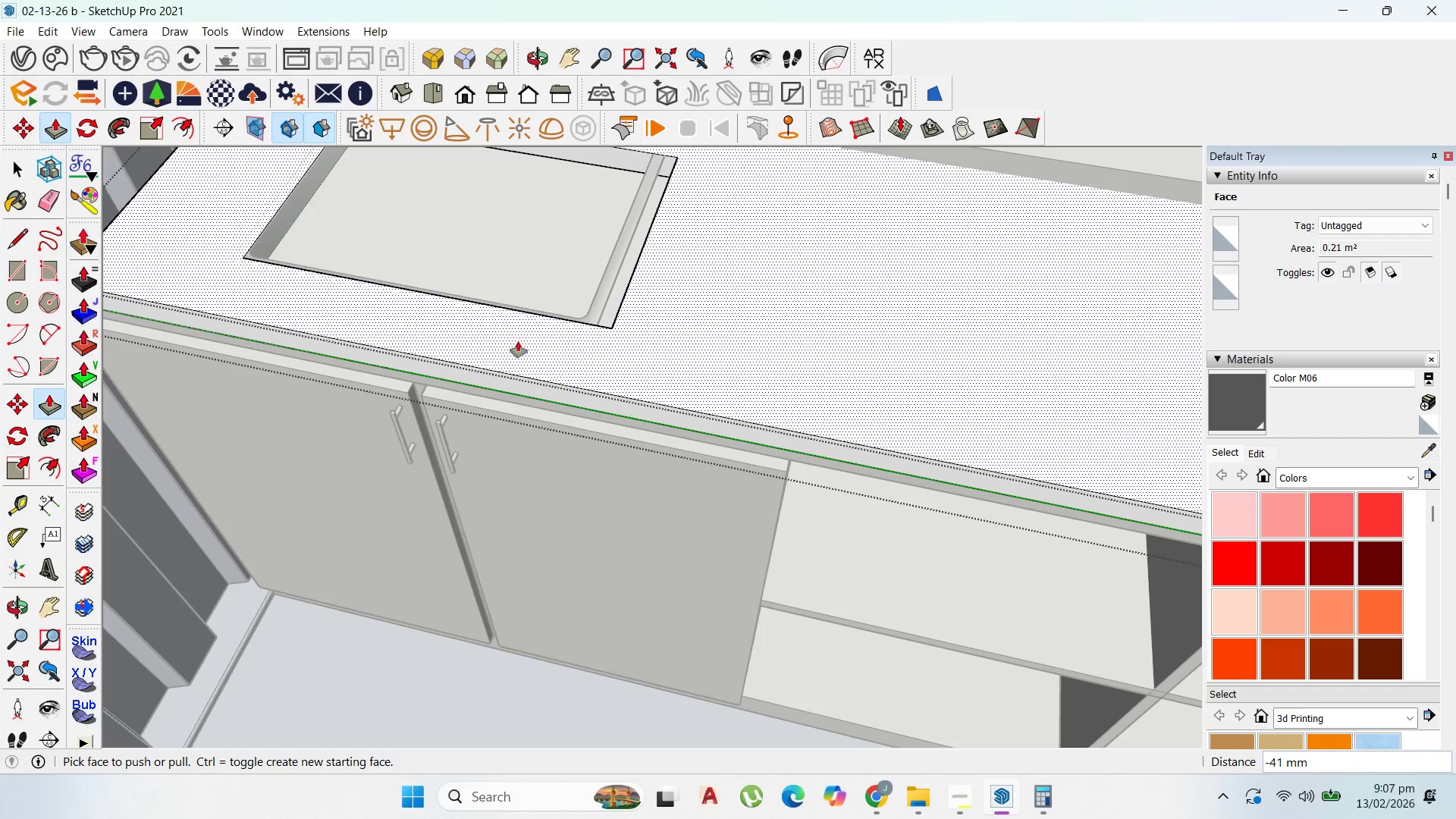 
scroll: coordinate [588, 402], scroll_direction: down, amount: 2.0
 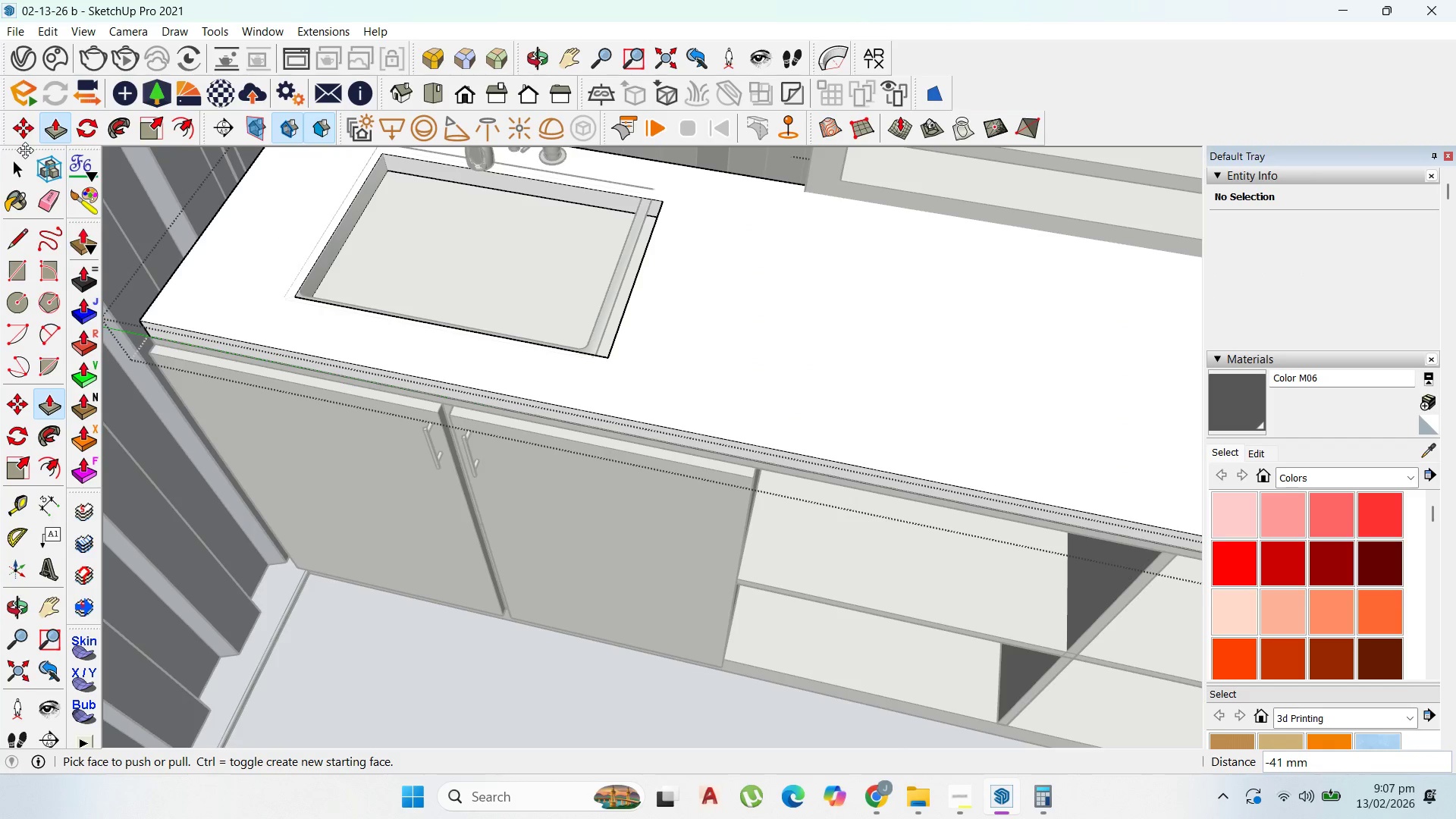 
key(Escape)
 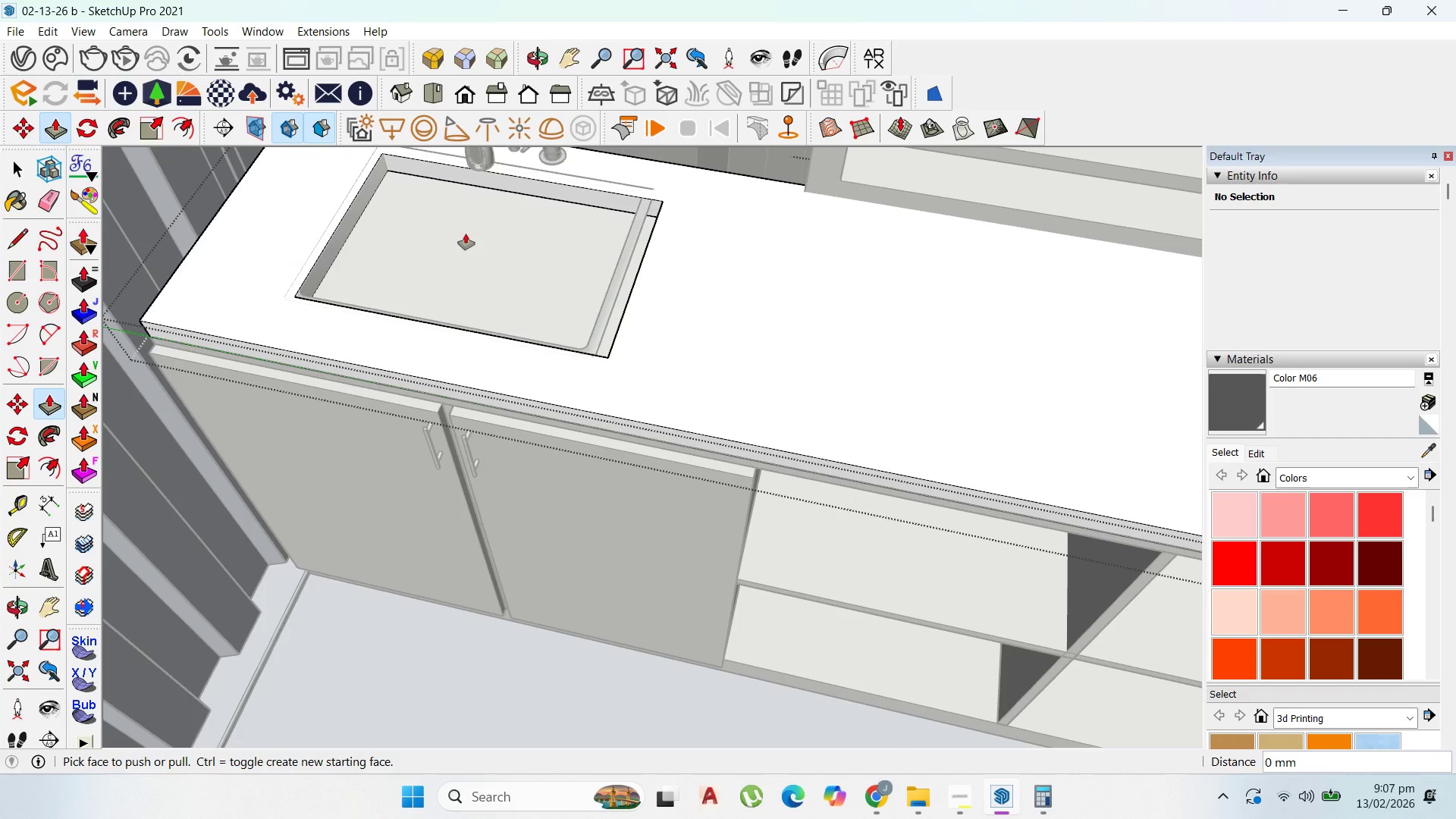 
key(Escape)
 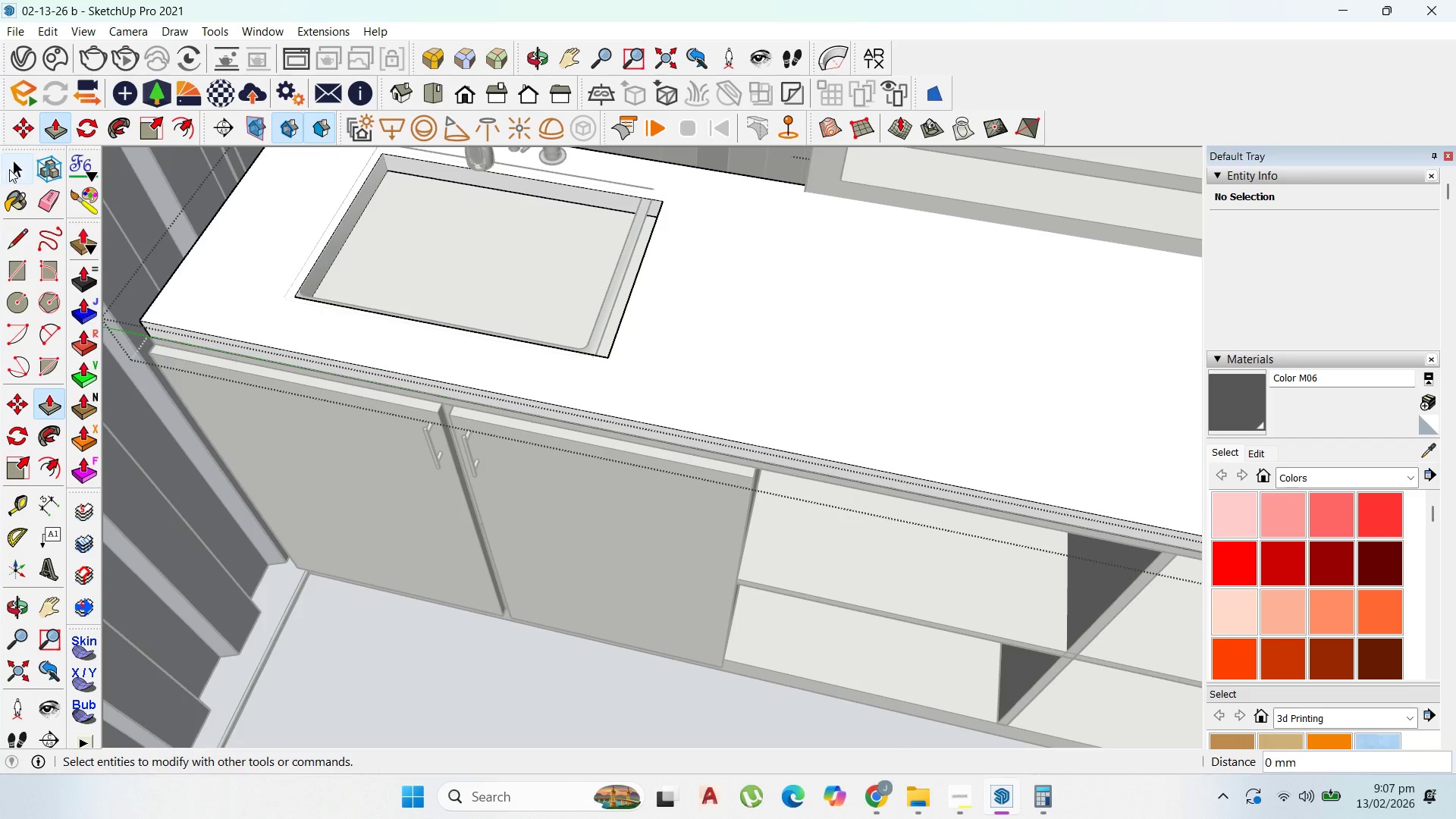 
key(Escape)
 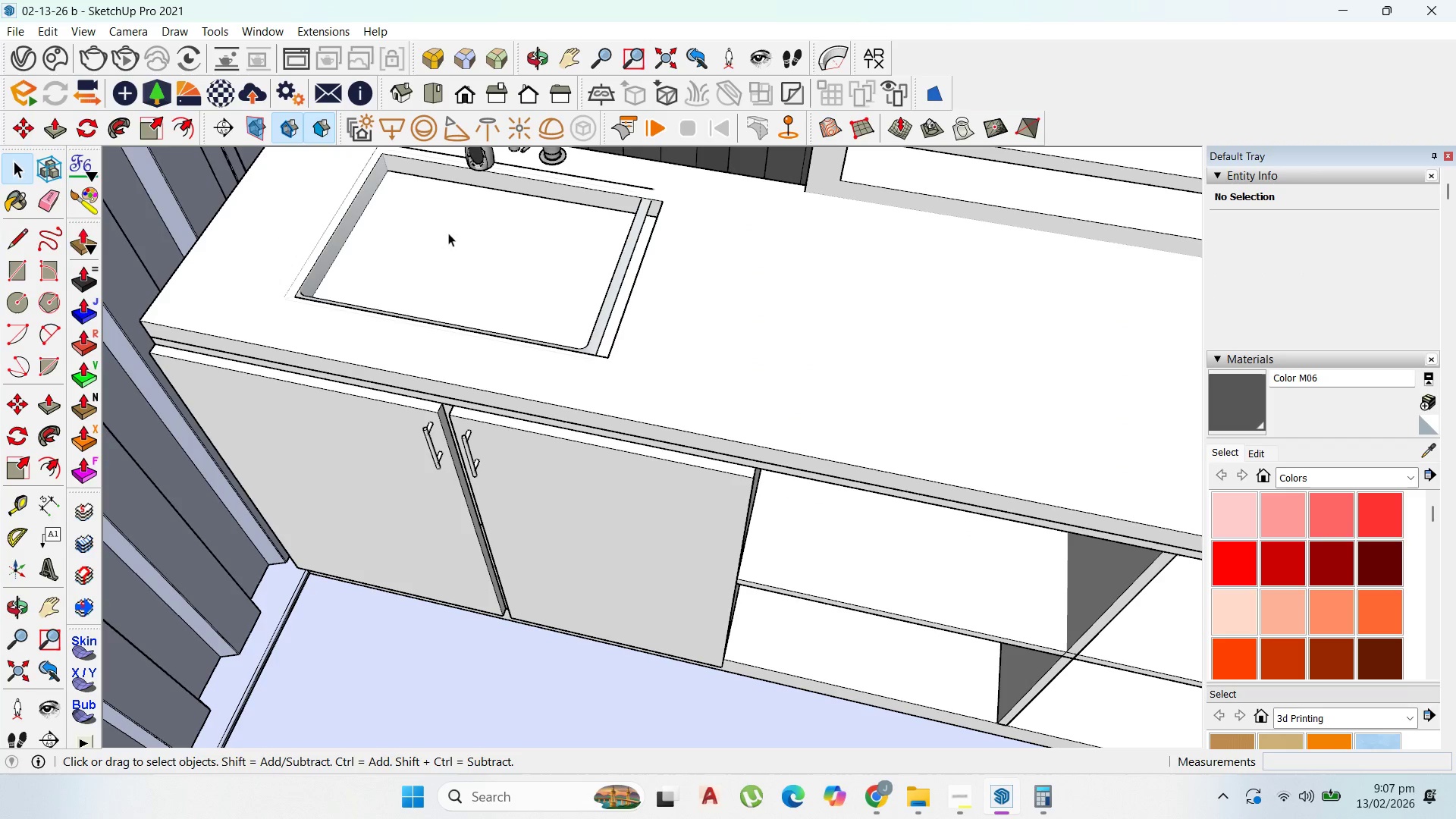 
key(Escape)
 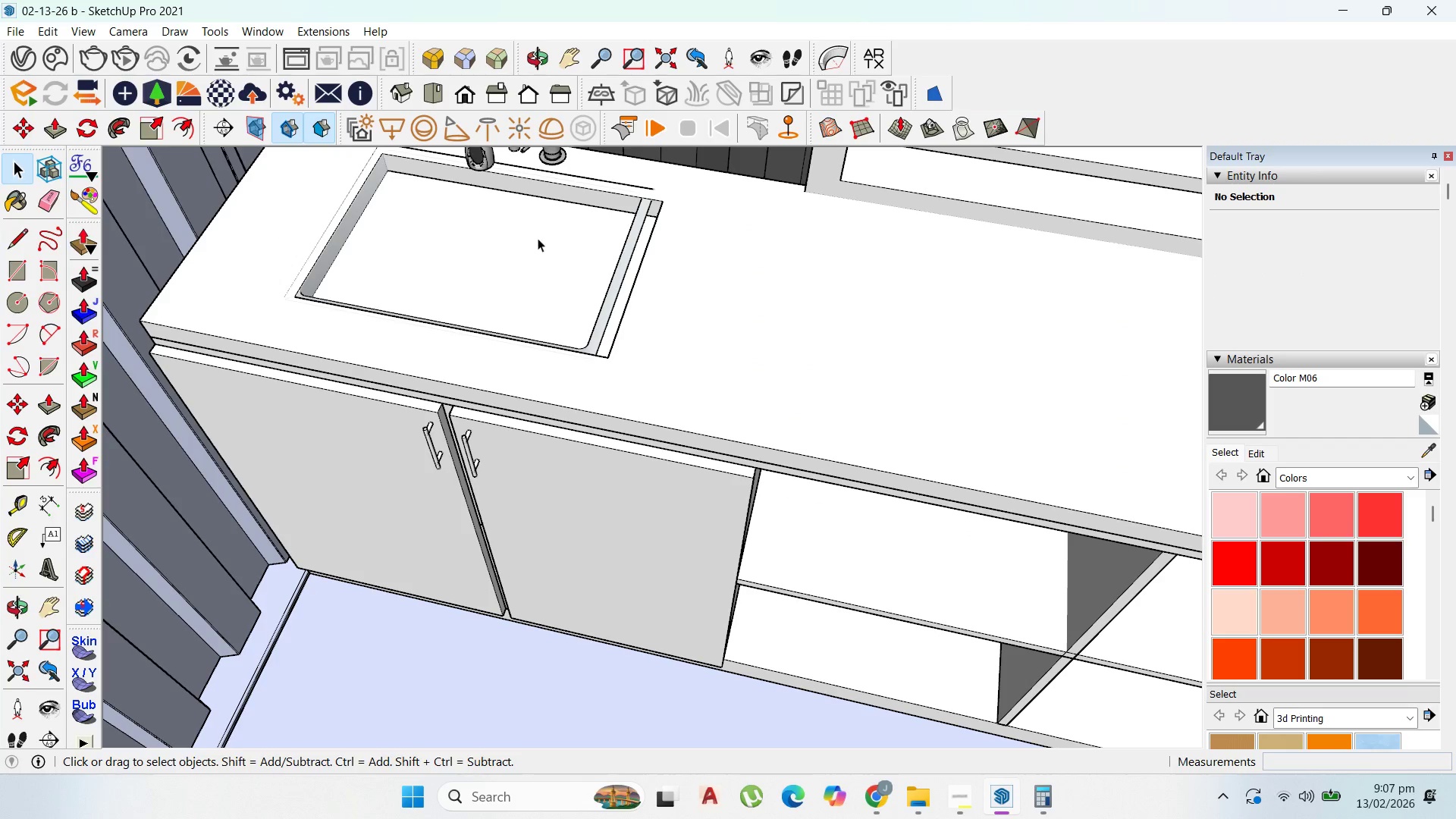 
key(Escape)
 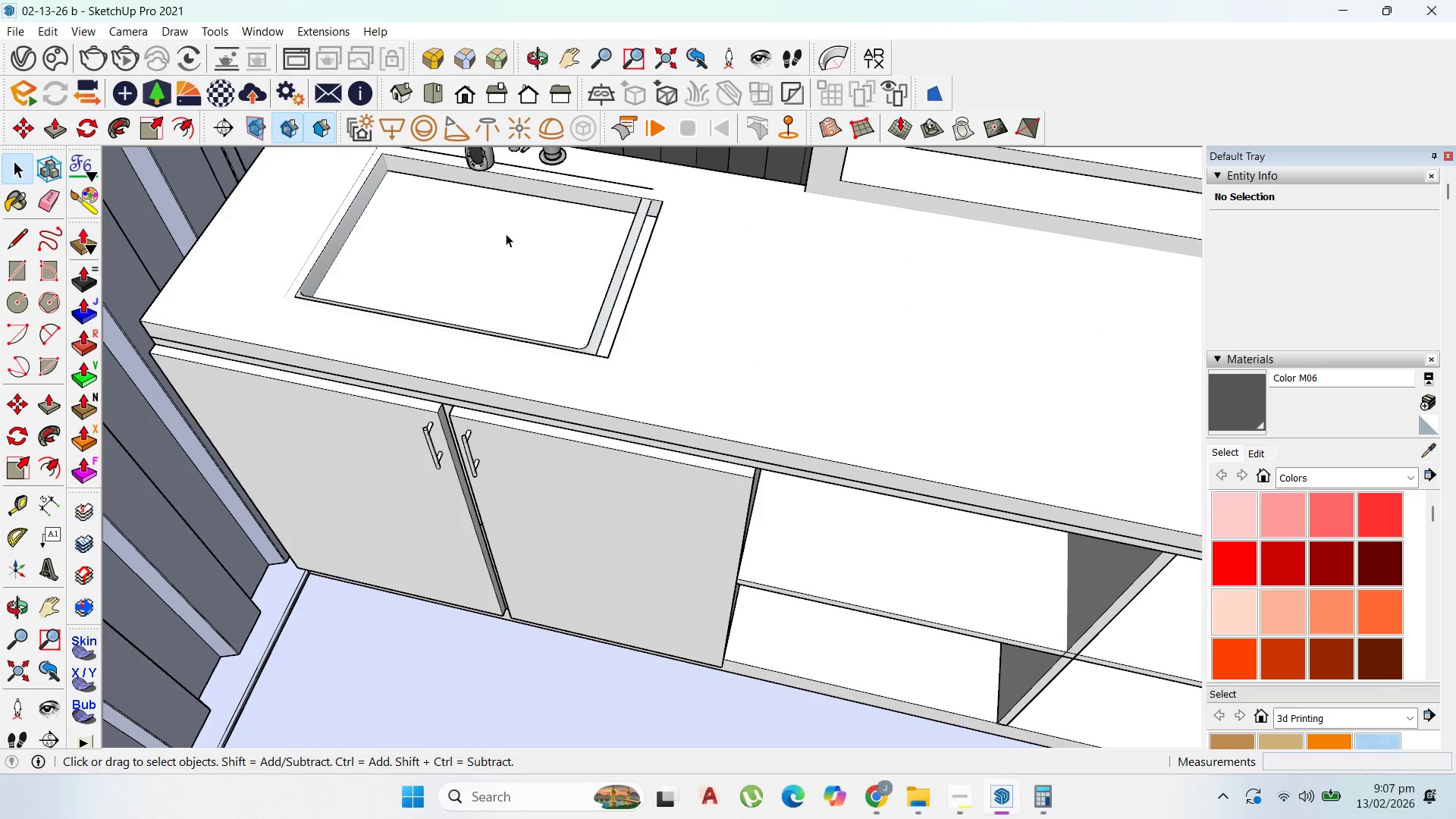 
left_click([494, 230])
 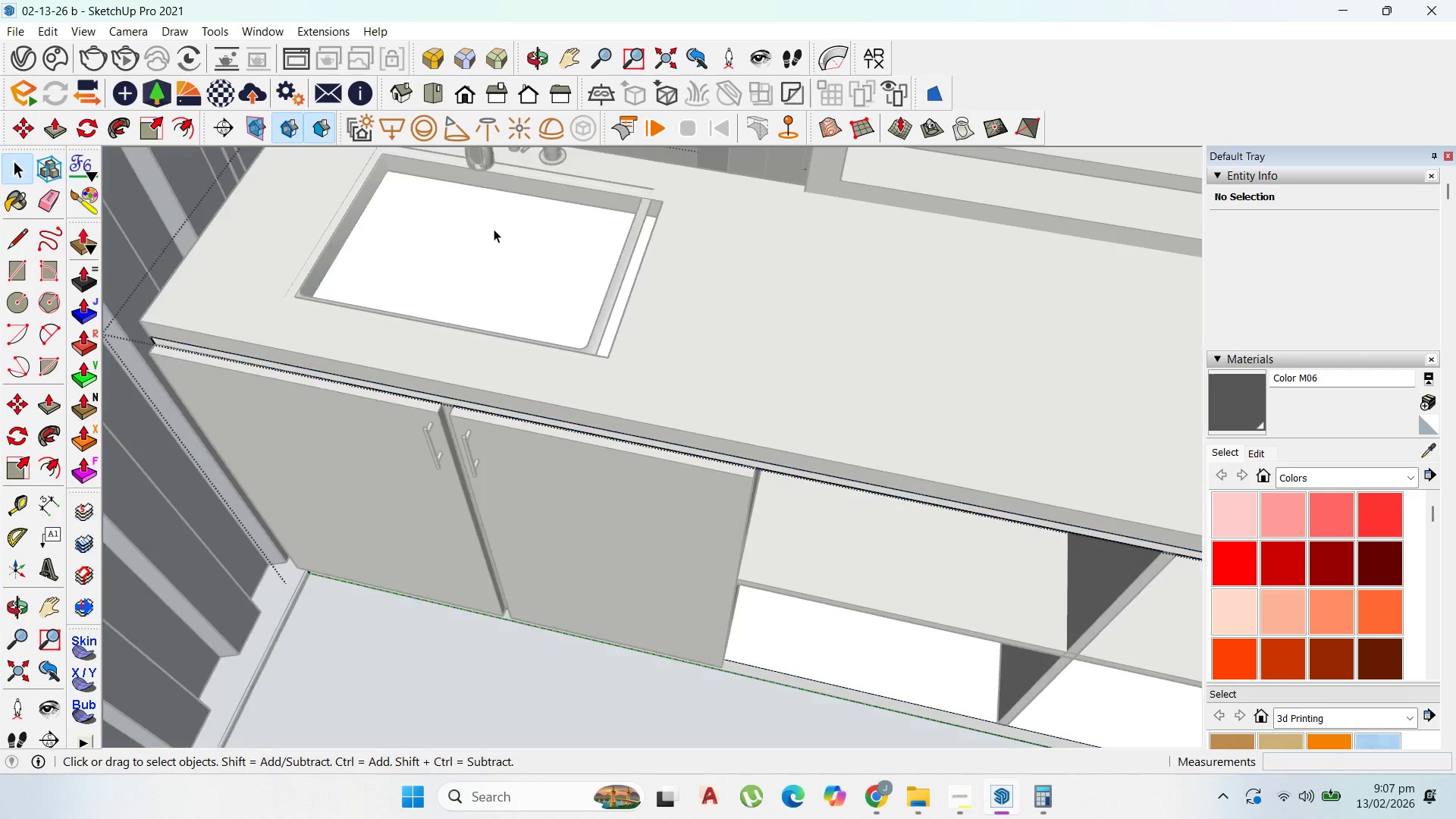 
triple_click([494, 229])
 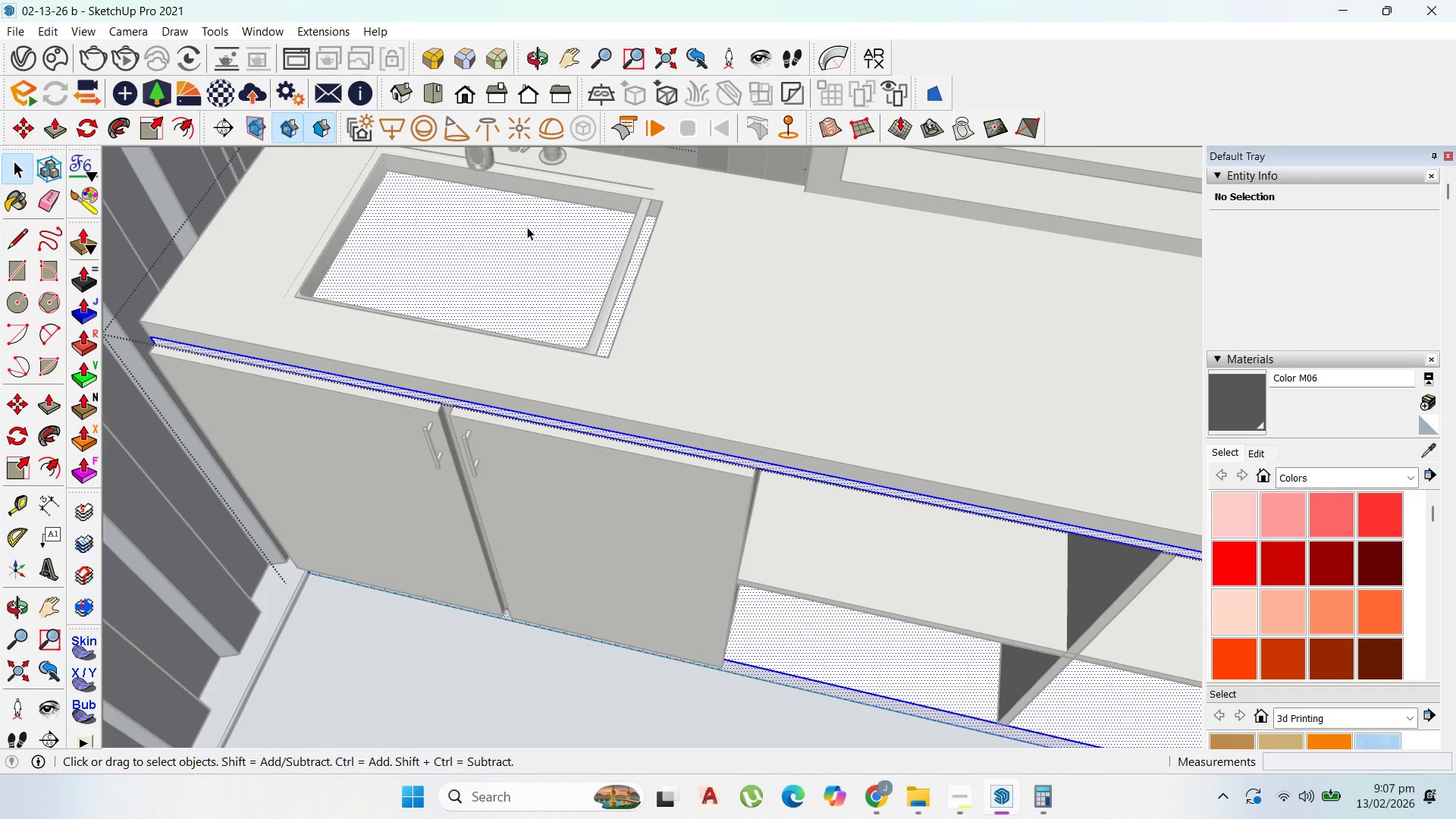 
scroll: coordinate [527, 227], scroll_direction: up, amount: 1.0
 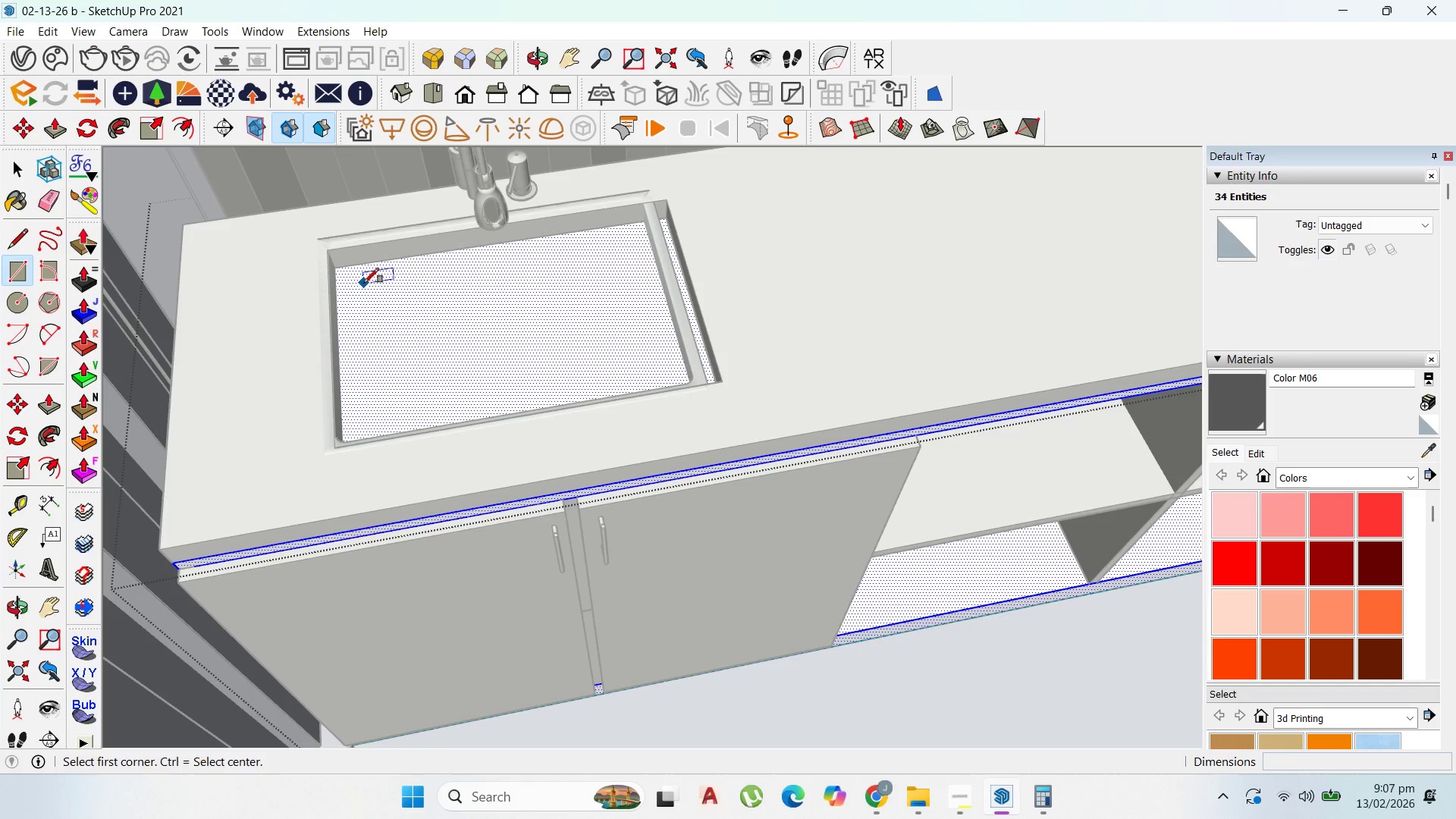 
left_click([644, 367])
 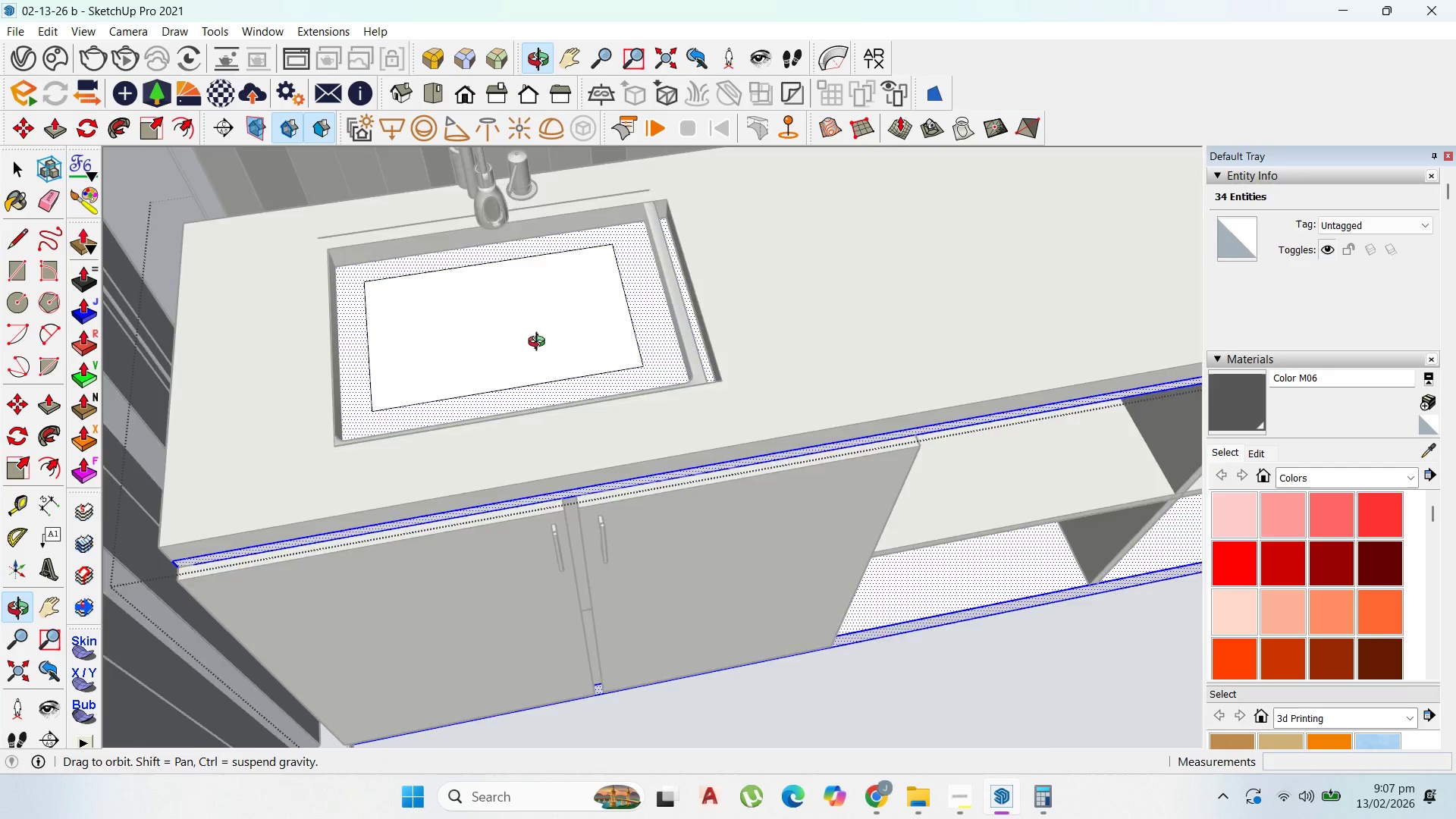 
key(P)
 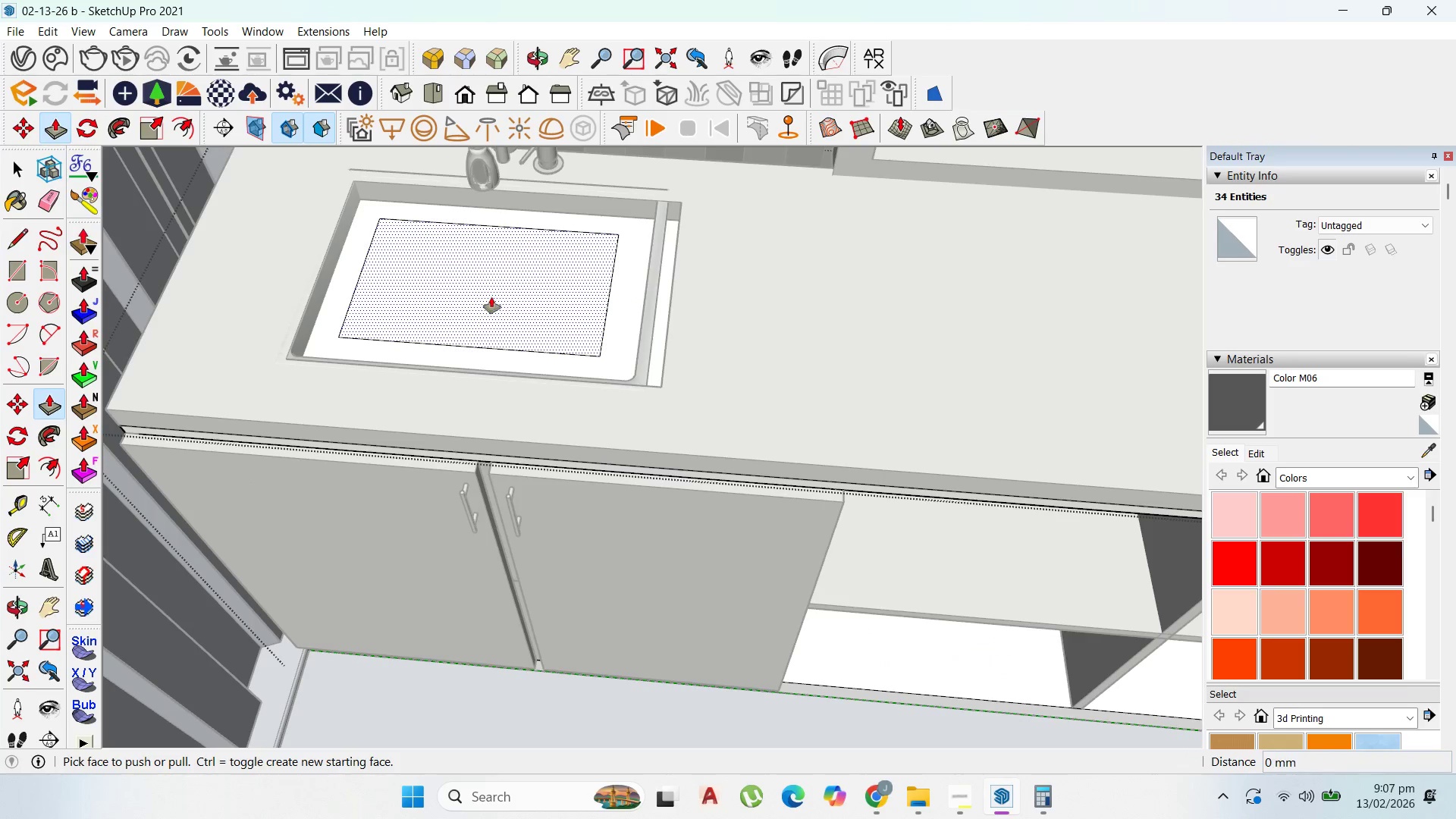 
left_click([492, 296])
 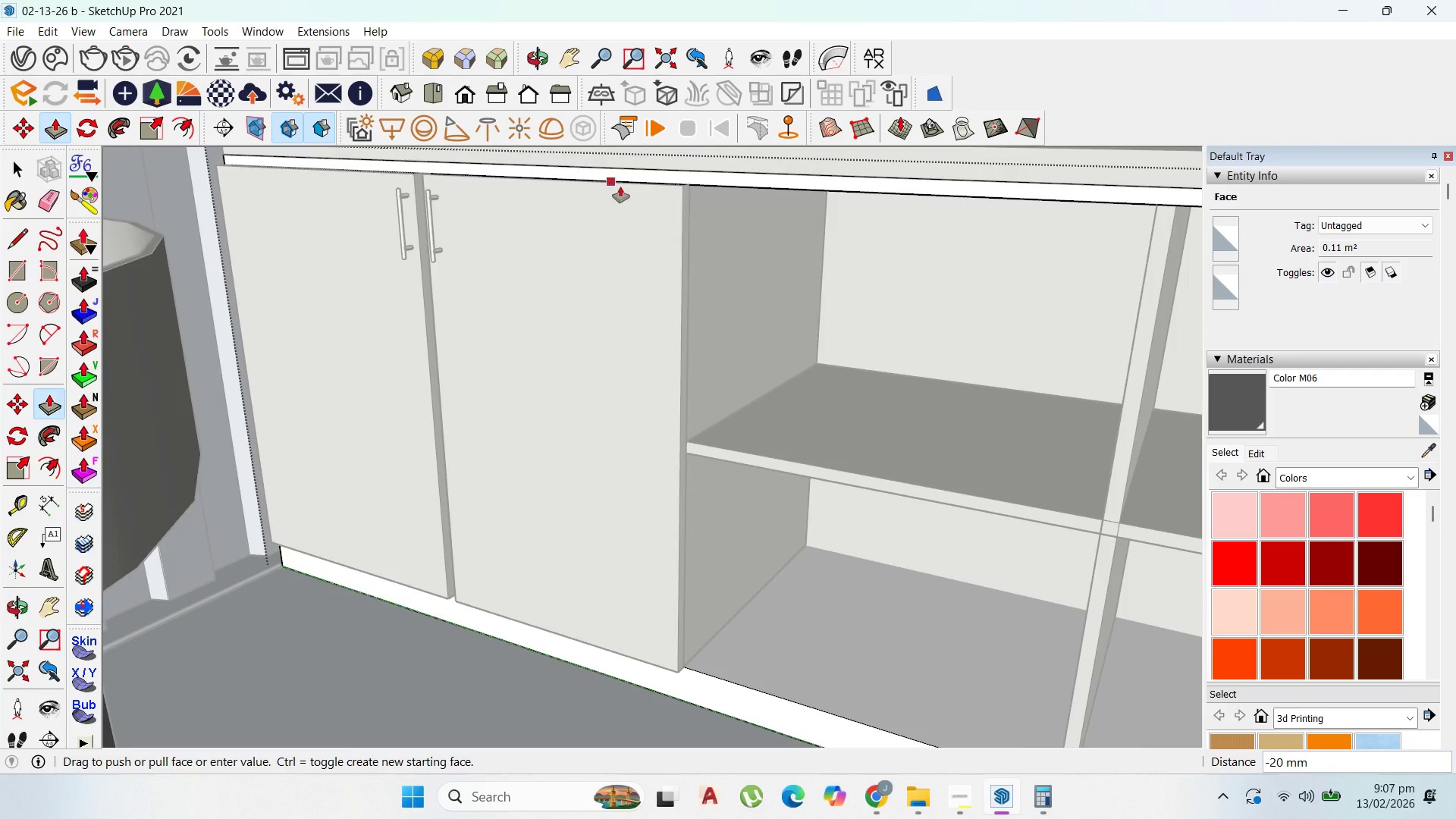 
left_click([682, 187])
 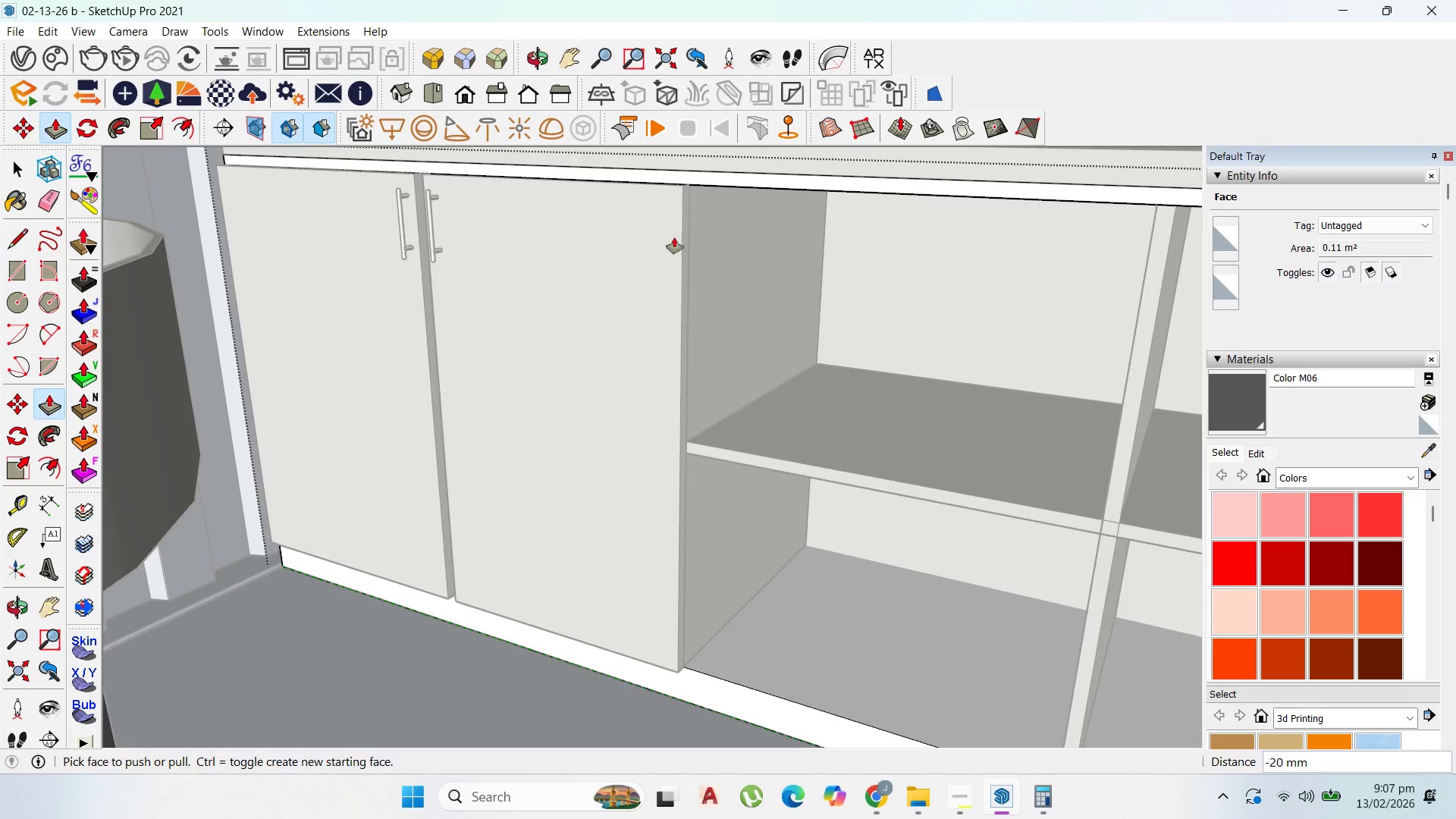 
scroll: coordinate [674, 241], scroll_direction: up, amount: 1.0
 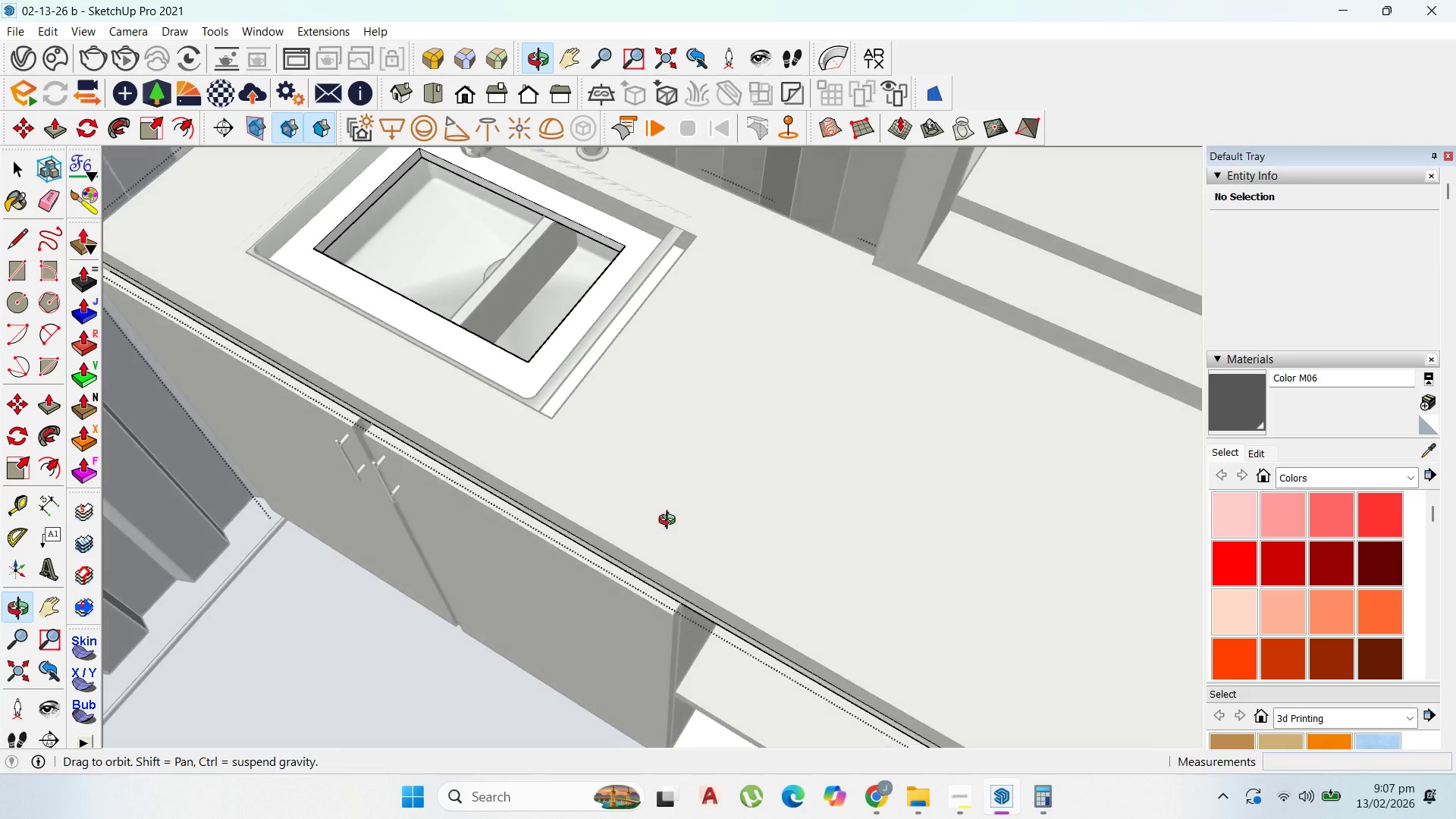 
scroll: coordinate [708, 504], scroll_direction: down, amount: 1.0
 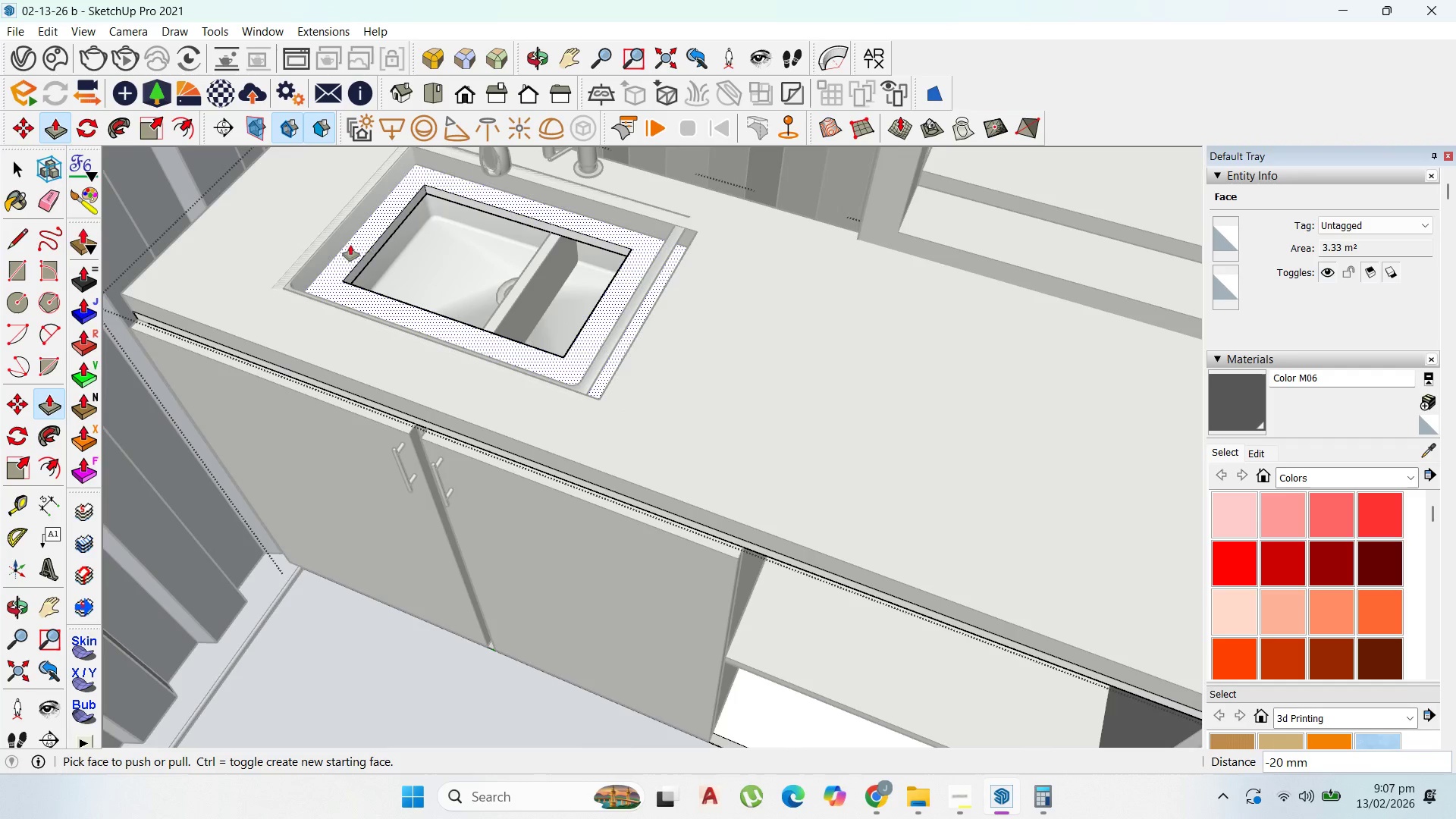 
scroll: coordinate [374, 245], scroll_direction: up, amount: 2.0
 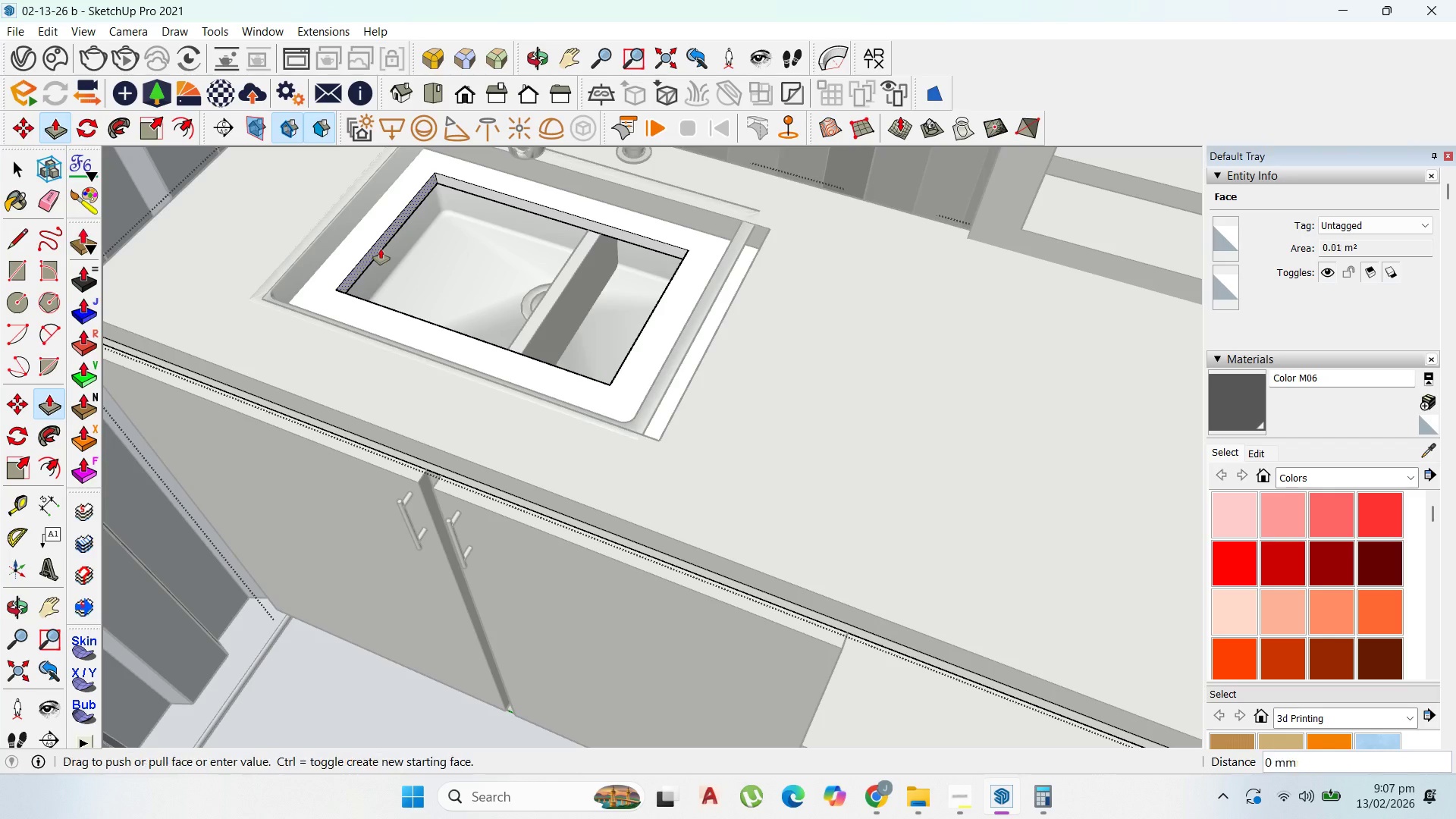 
left_click_drag(start_coordinate=[381, 249], to_coordinate=[350, 218])
 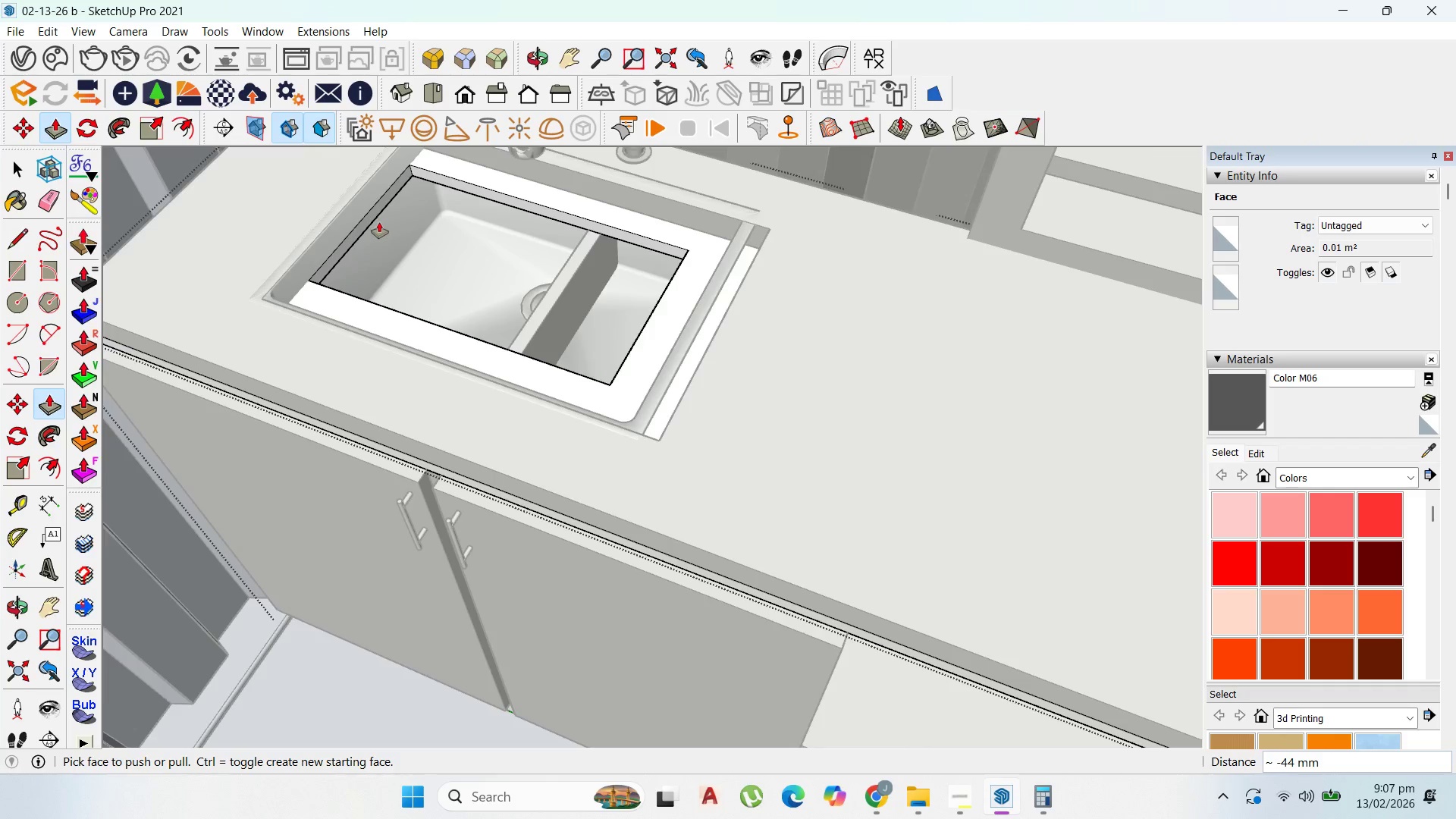 
scroll: coordinate [381, 222], scroll_direction: up, amount: 2.0
 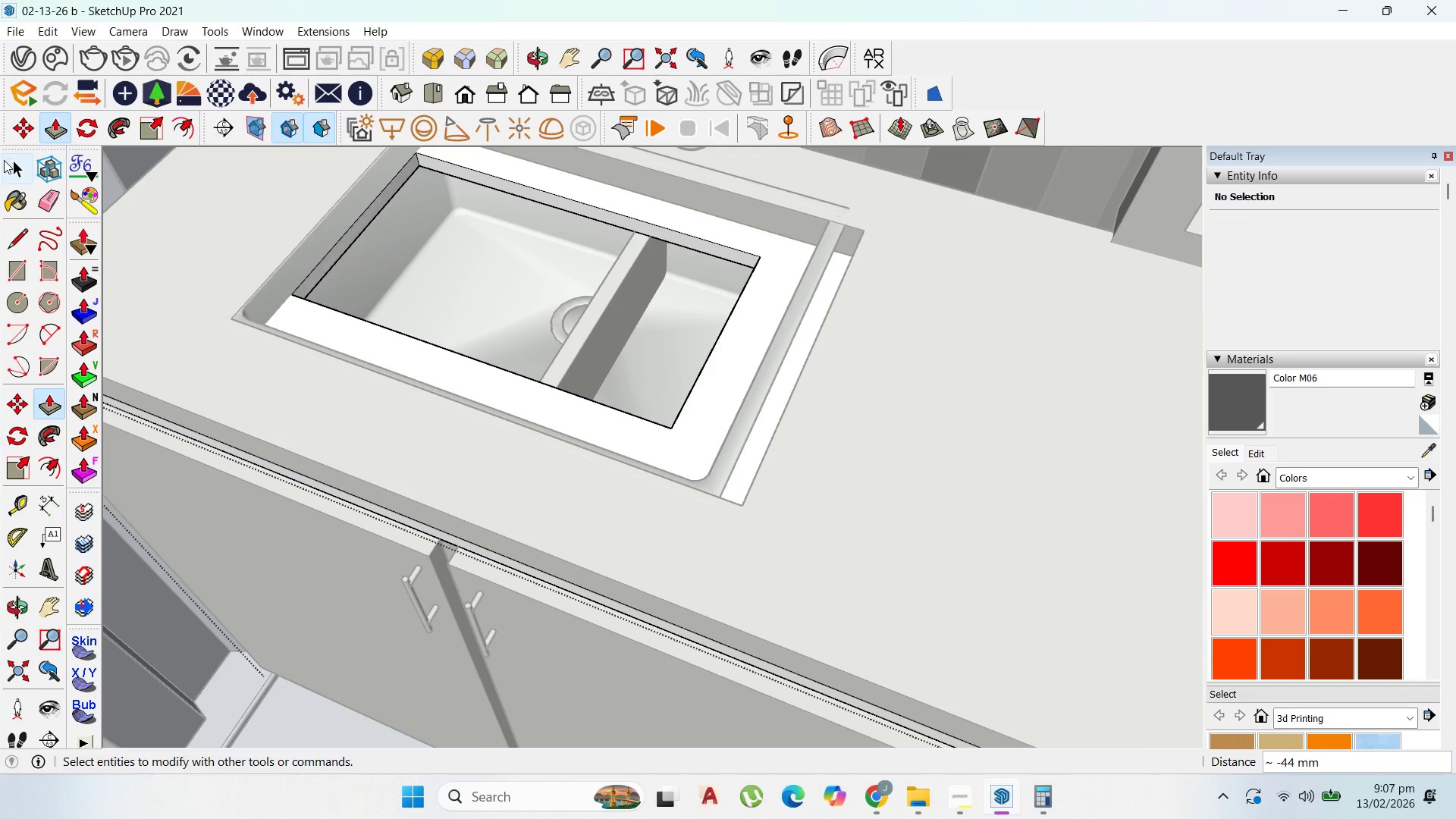 
left_click_drag(start_coordinate=[5, 162], to_coordinate=[11, 167])
 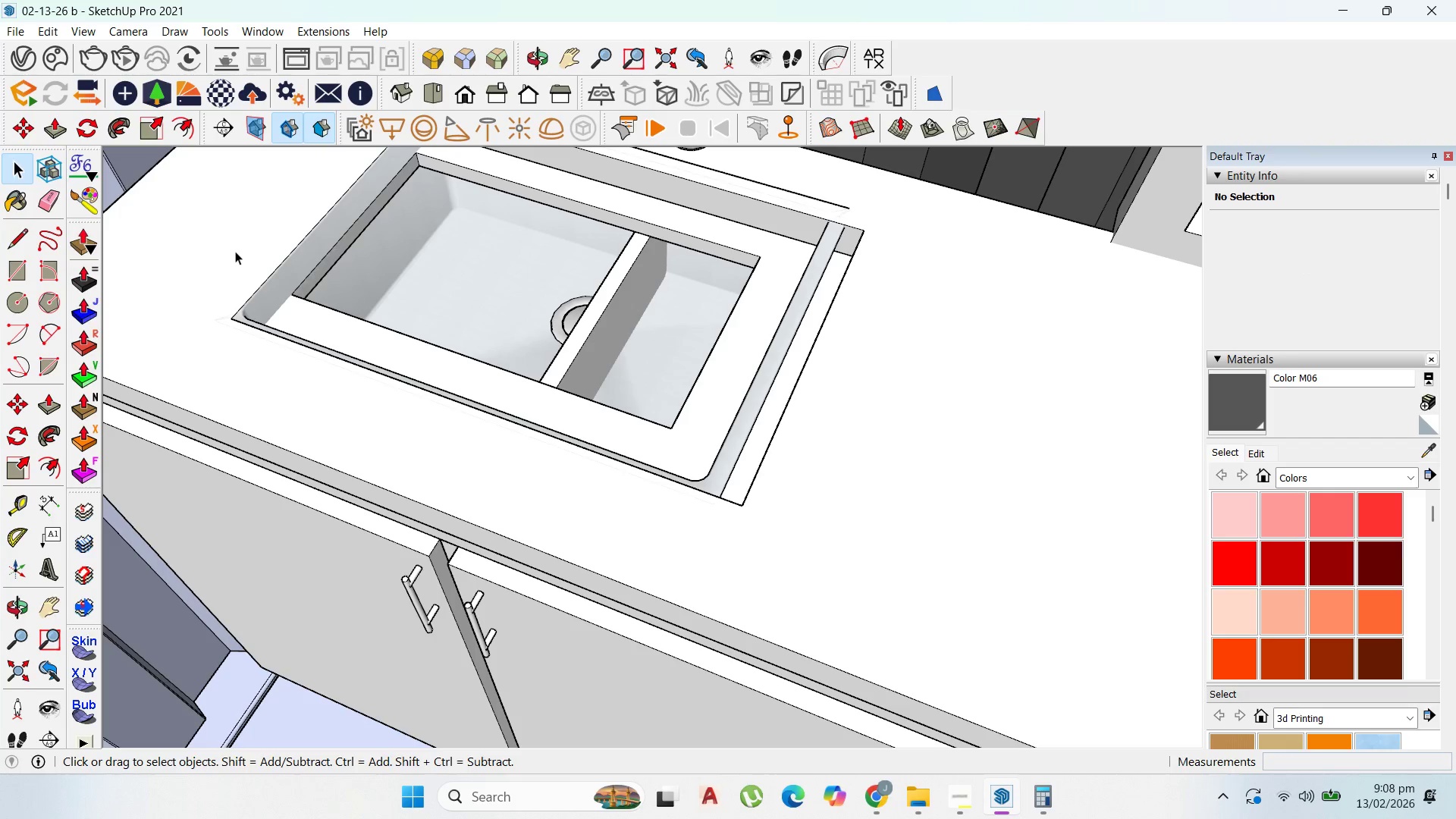 
key(Escape)
 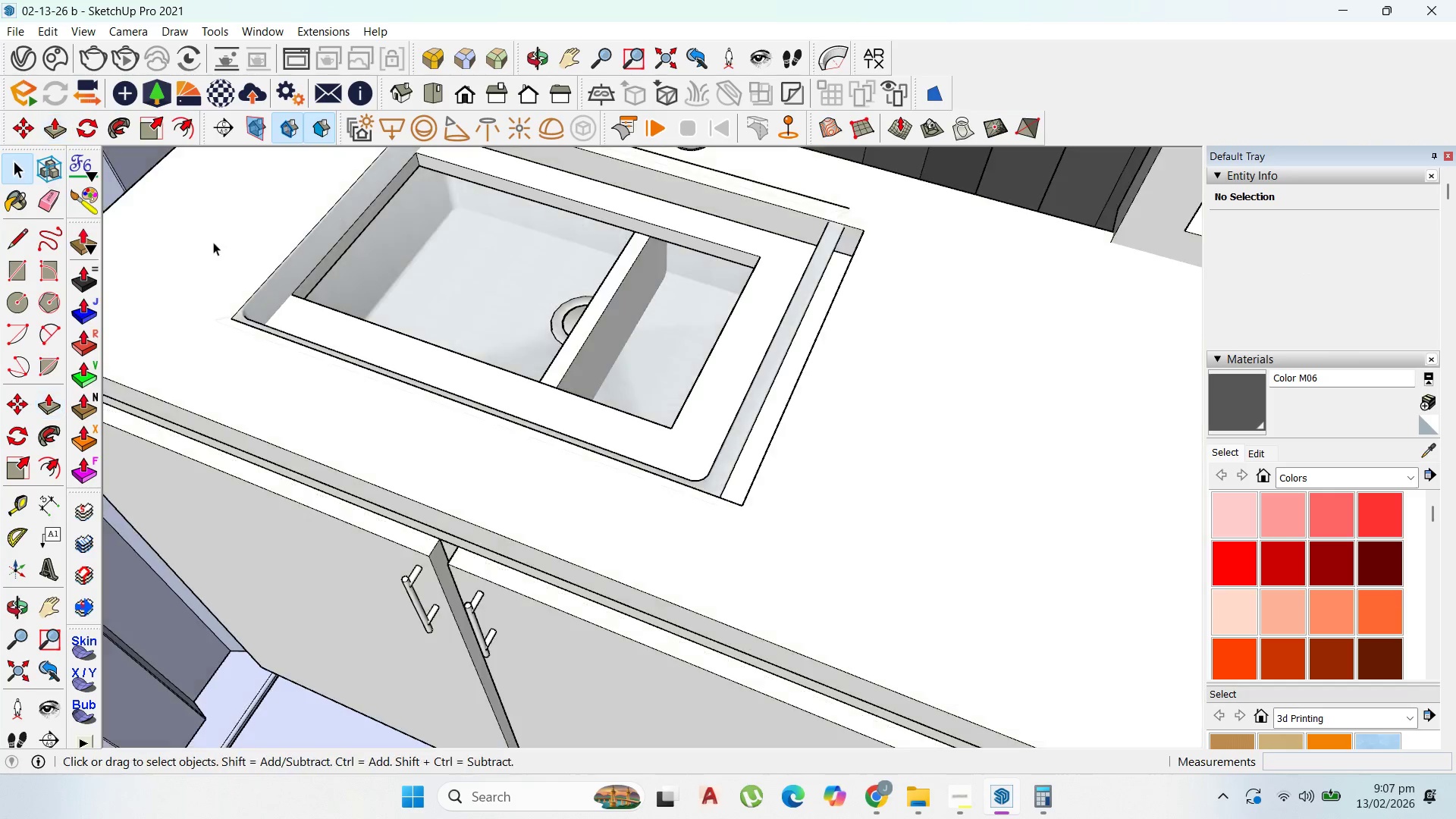 
key(Escape)
 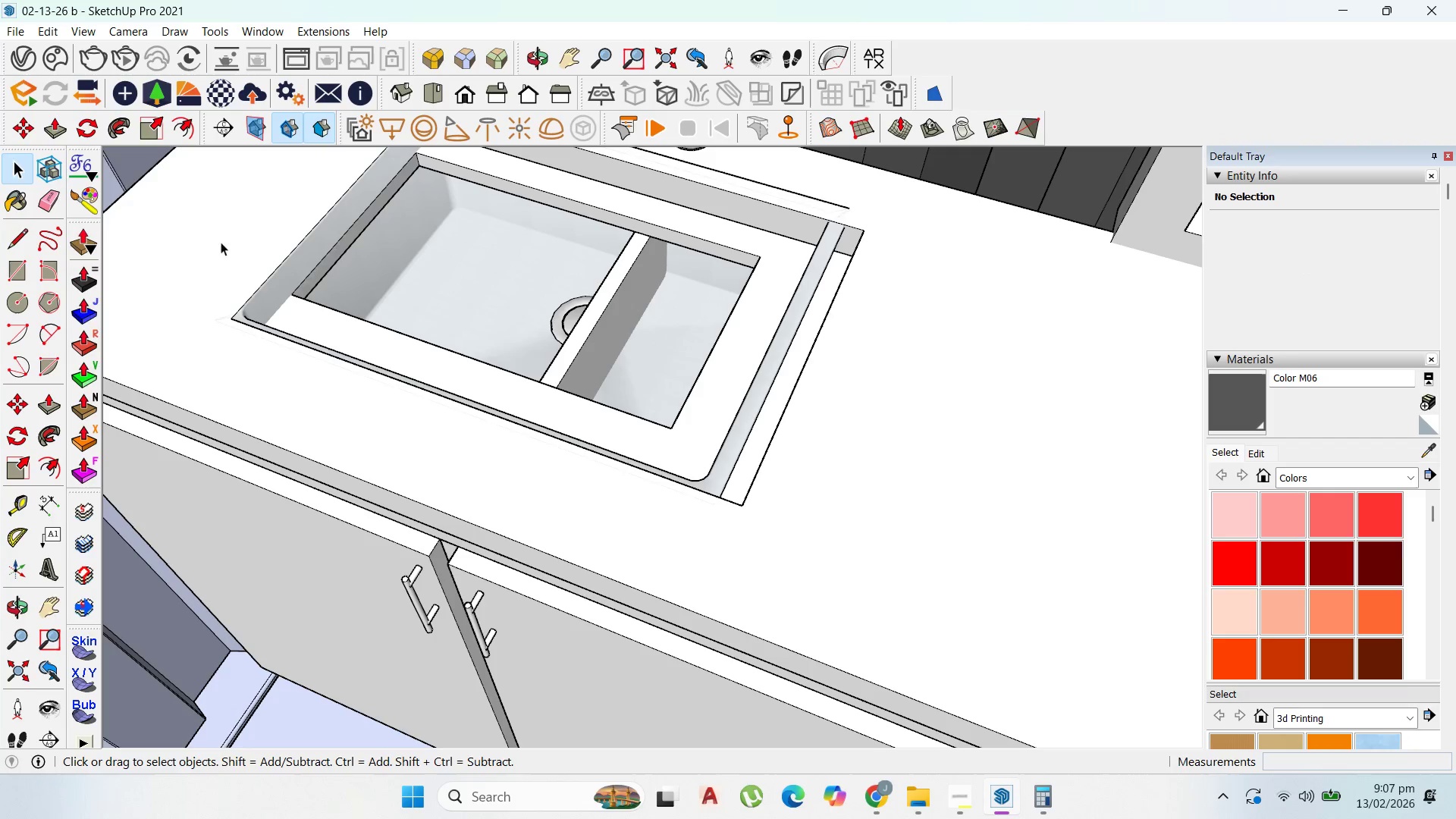 
key(Escape)
 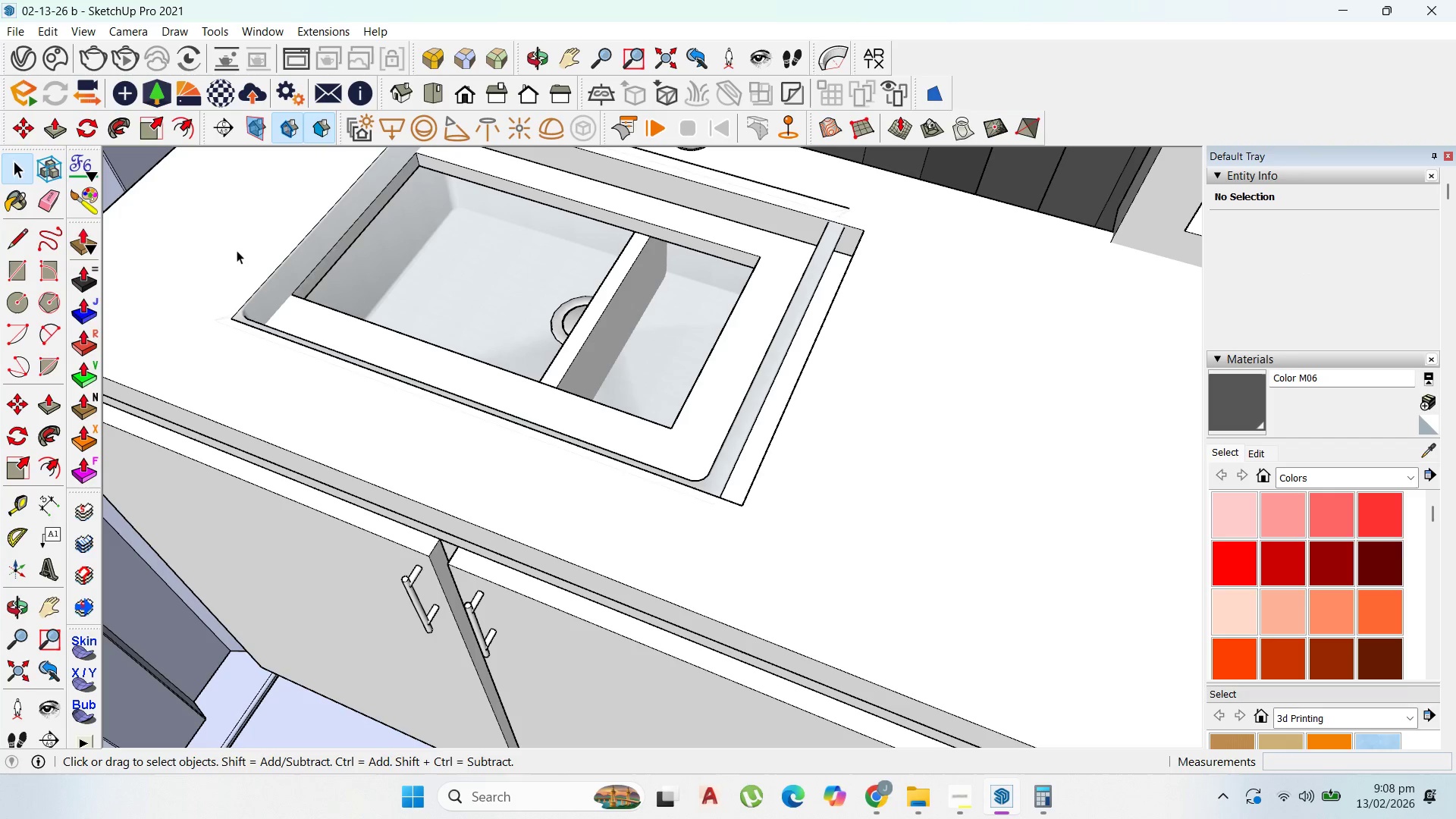 
left_click([235, 251])
 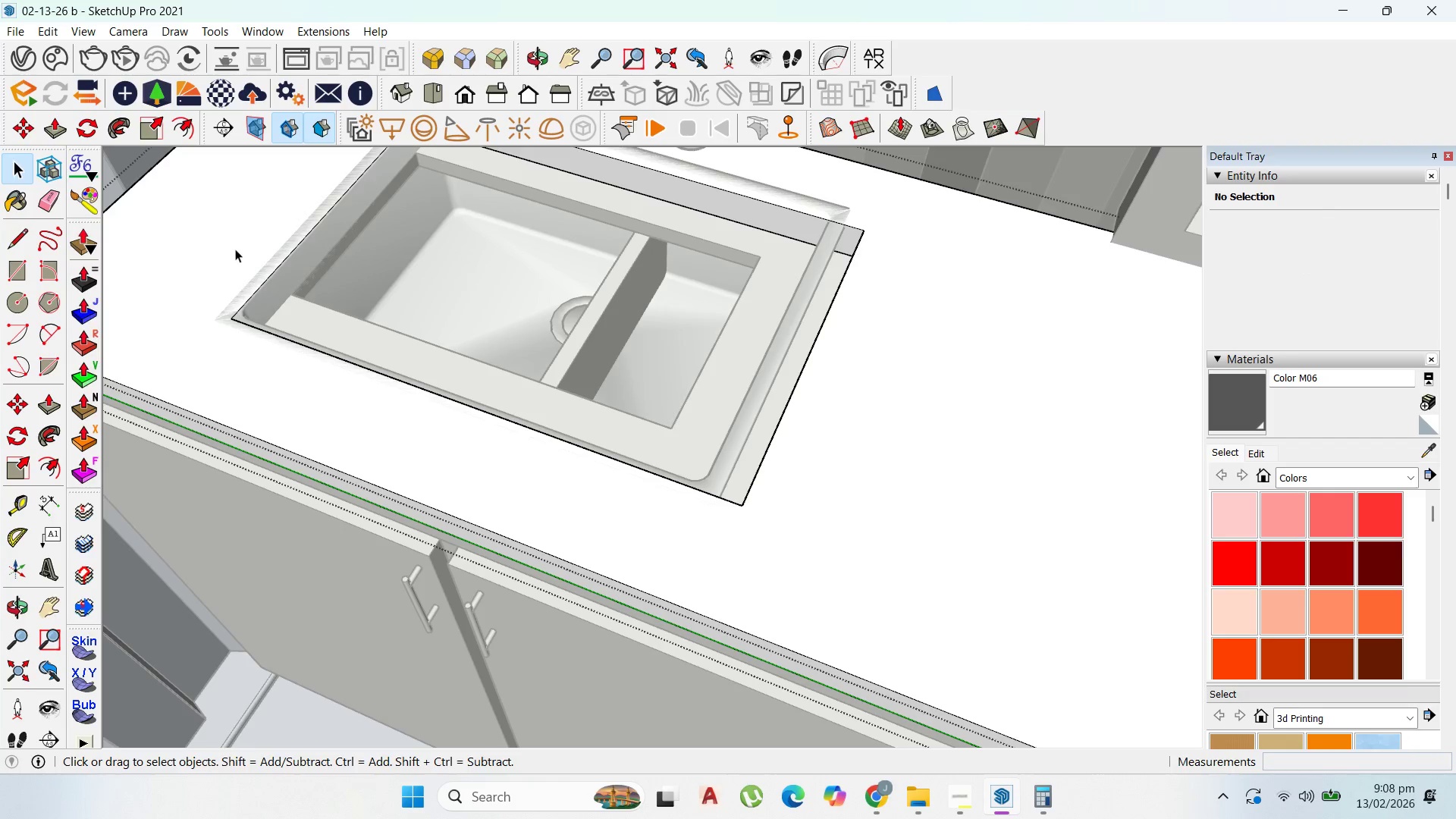 
triple_click([235, 246])
 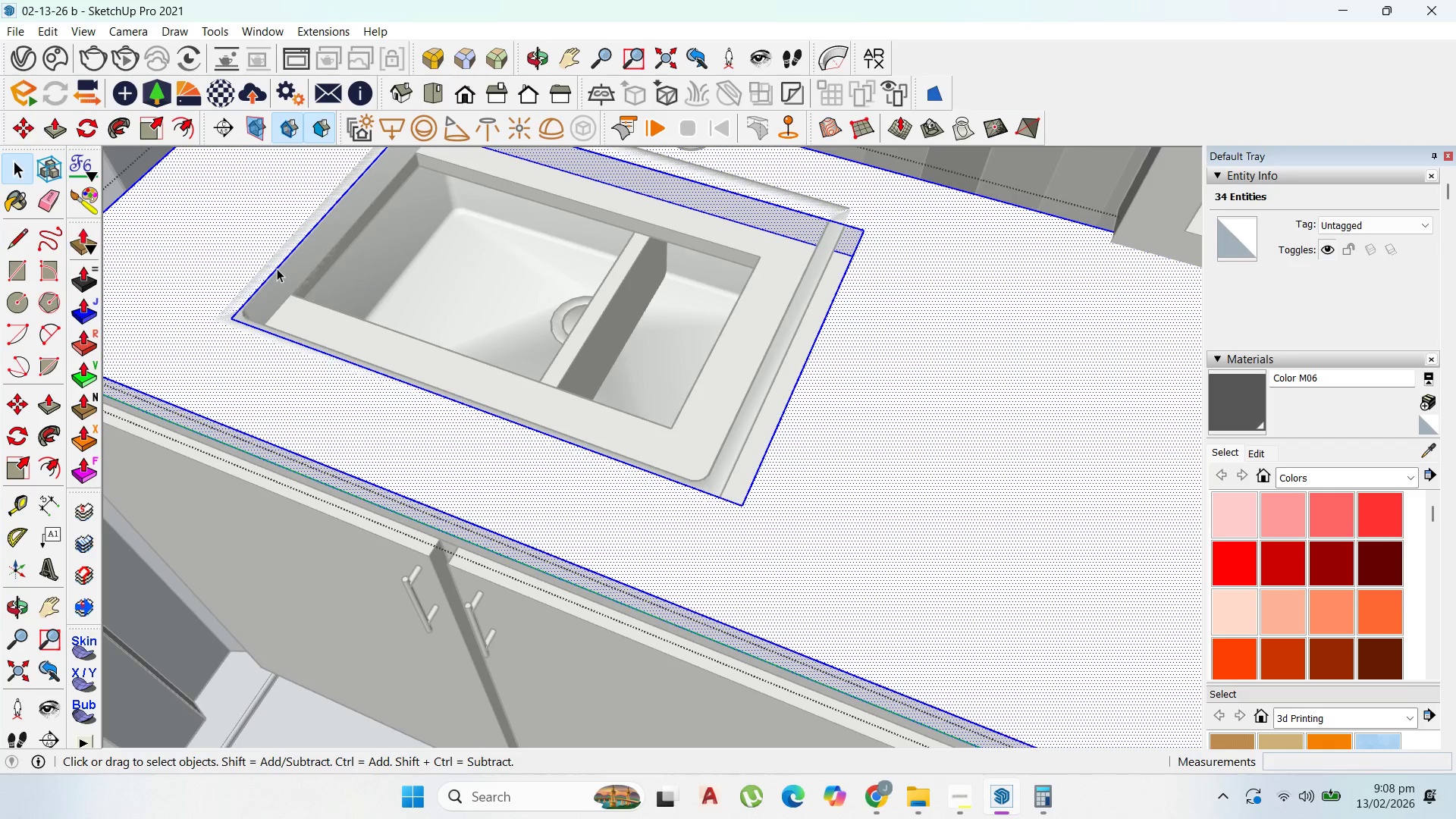 
key(P)
 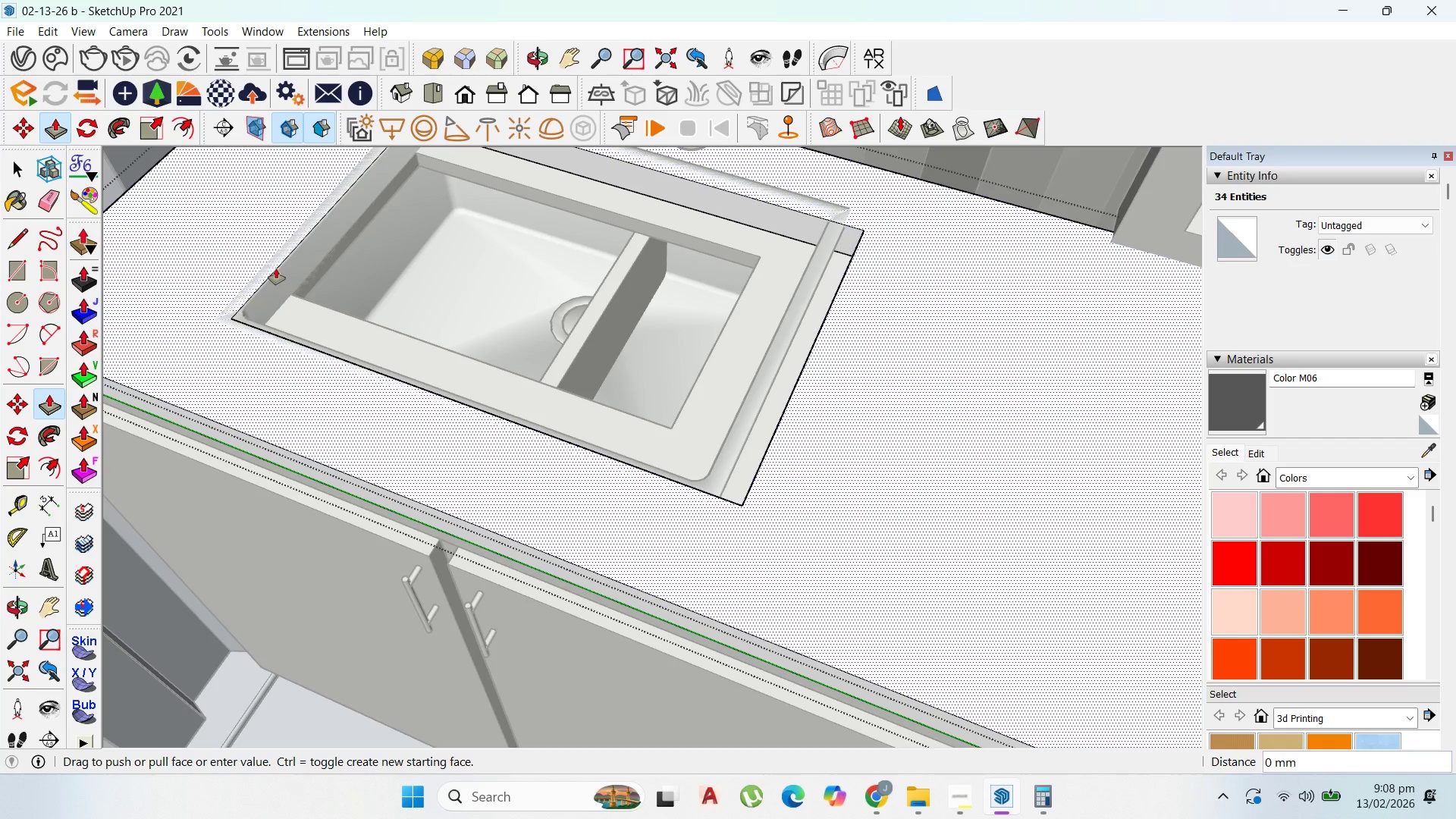 
left_click_drag(start_coordinate=[276, 268], to_coordinate=[266, 275])
 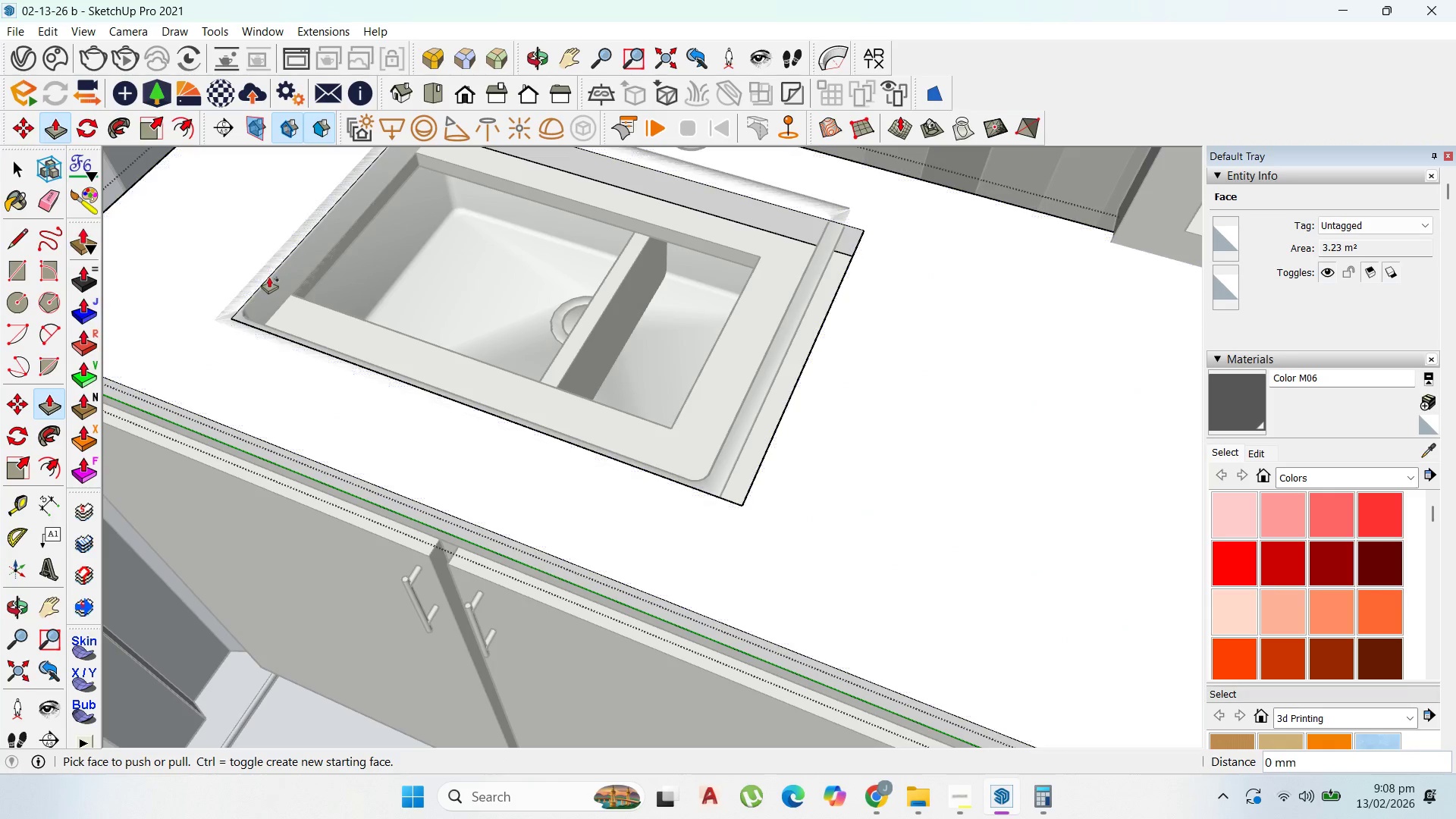 
key(Control+ControlLeft)
 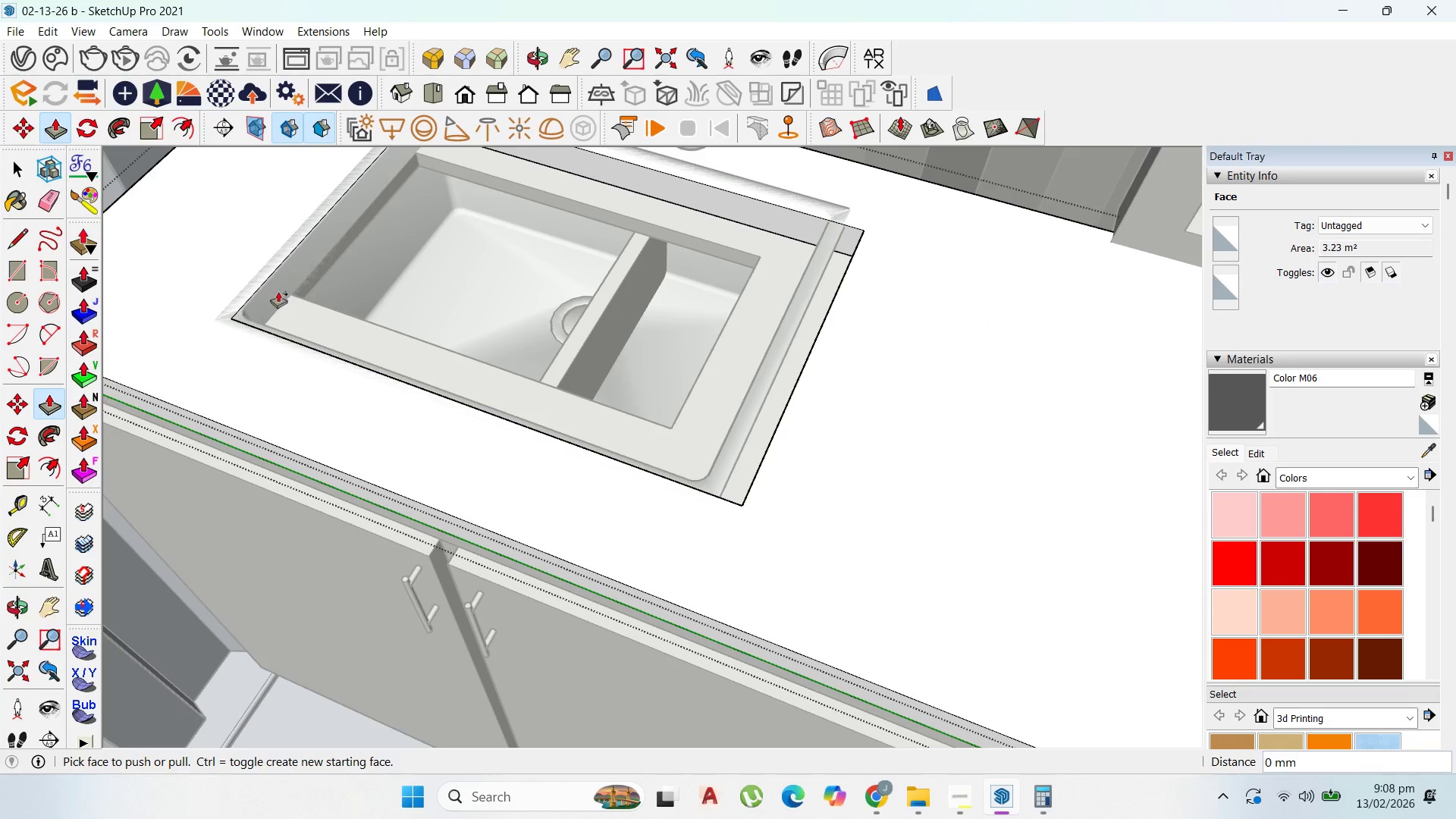 
key(Escape)
 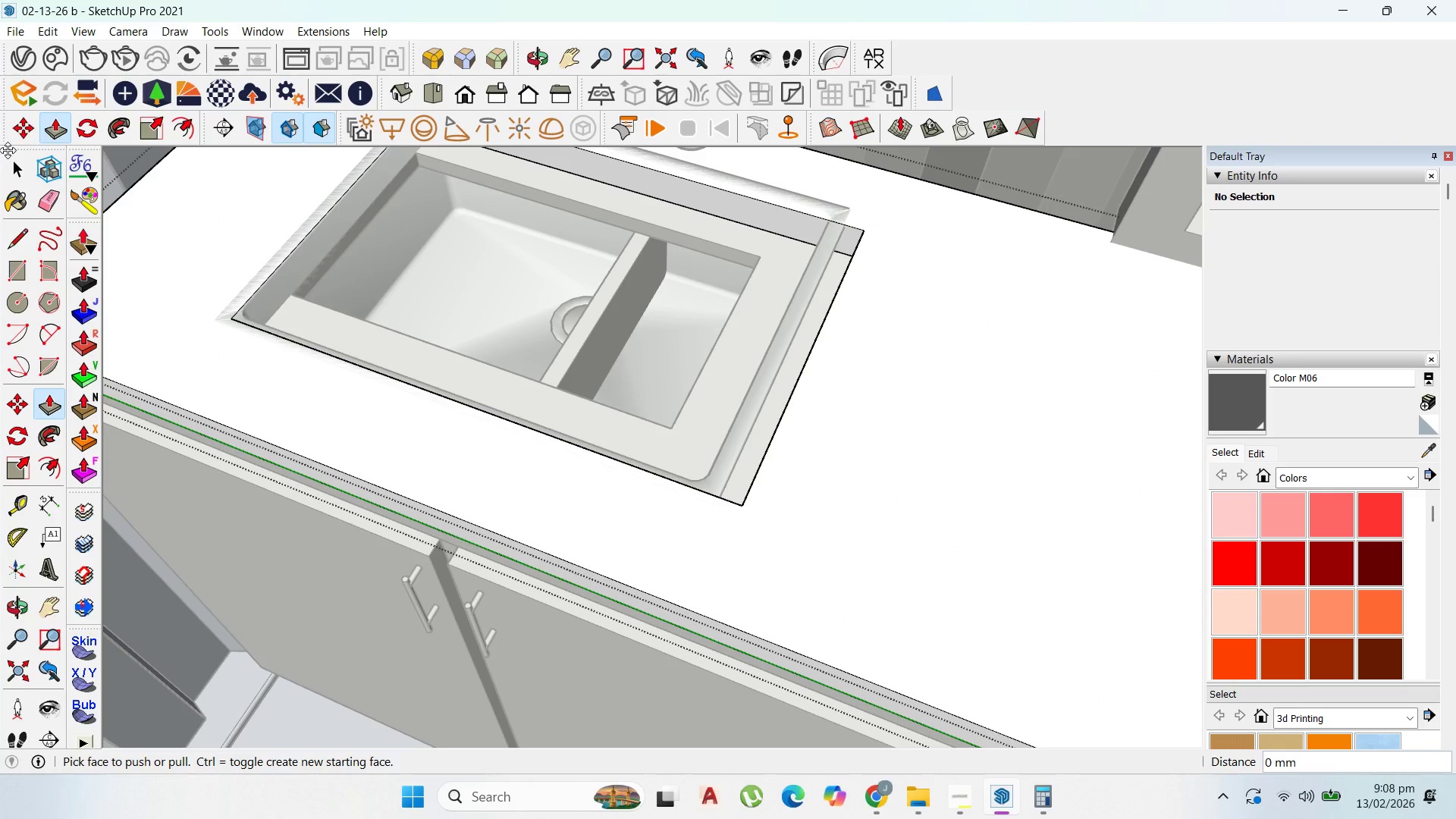 
left_click_drag(start_coordinate=[14, 159], to_coordinate=[25, 164])
 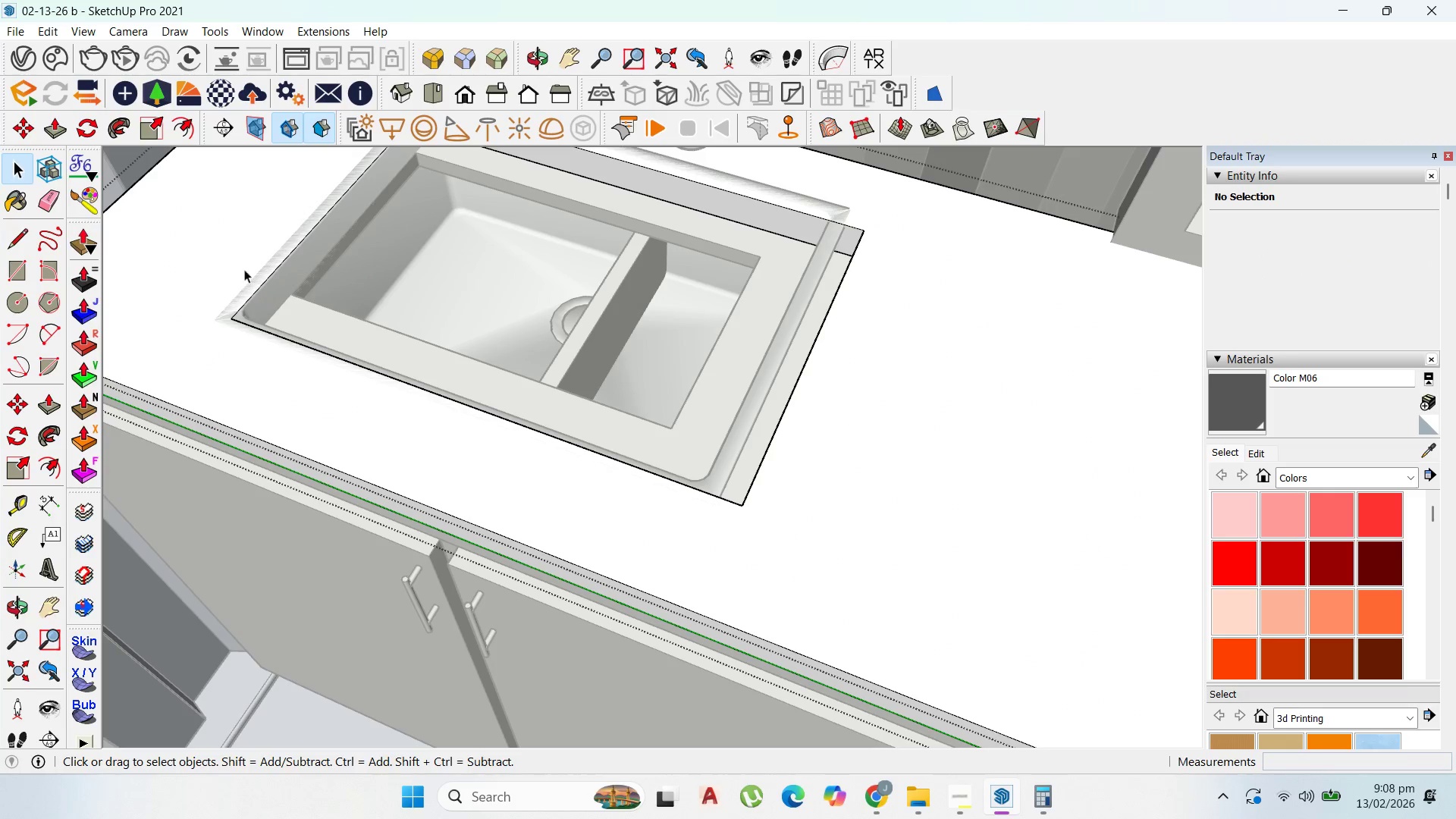 
double_click([213, 247])
 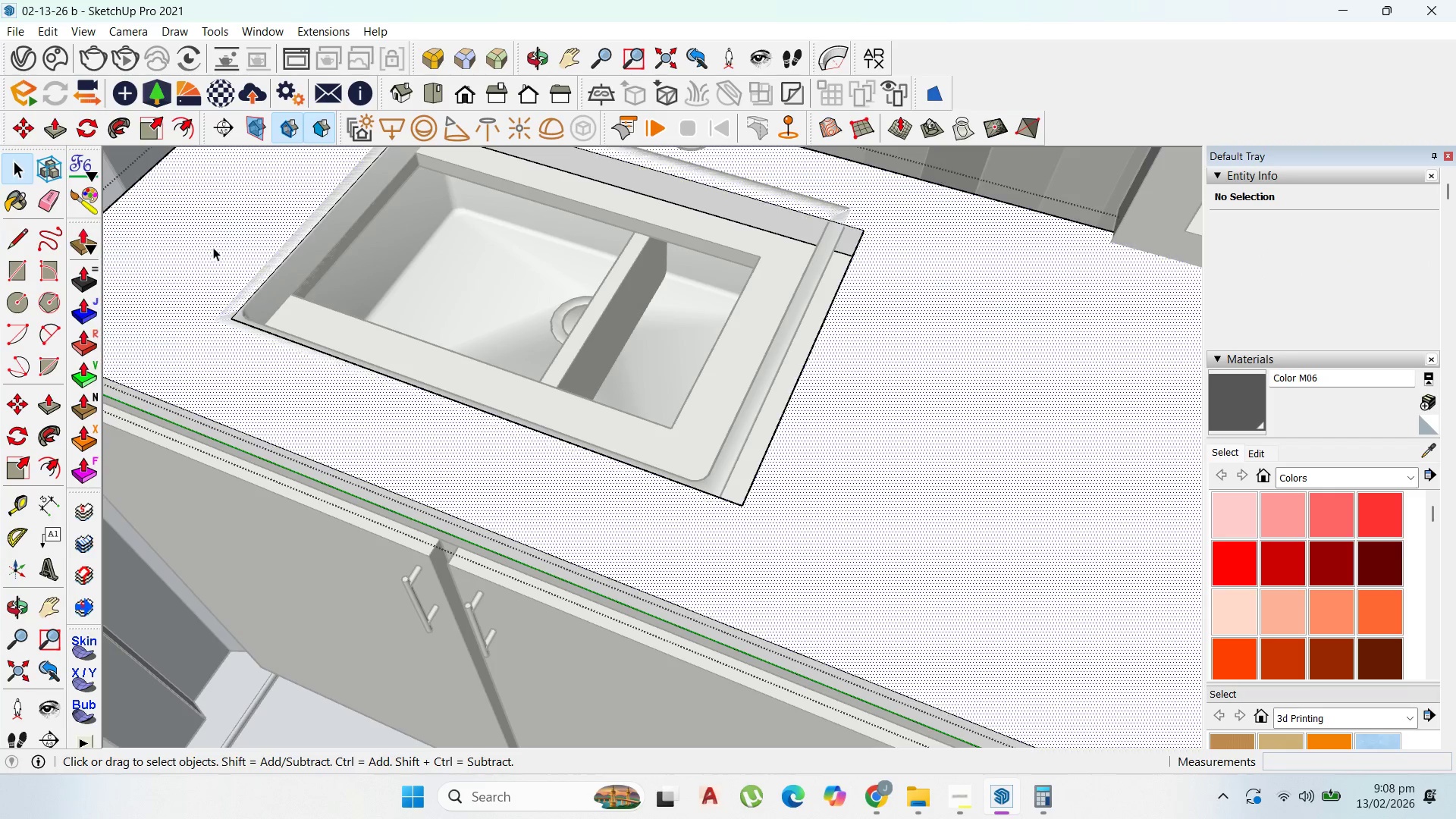 
triple_click([213, 247])
 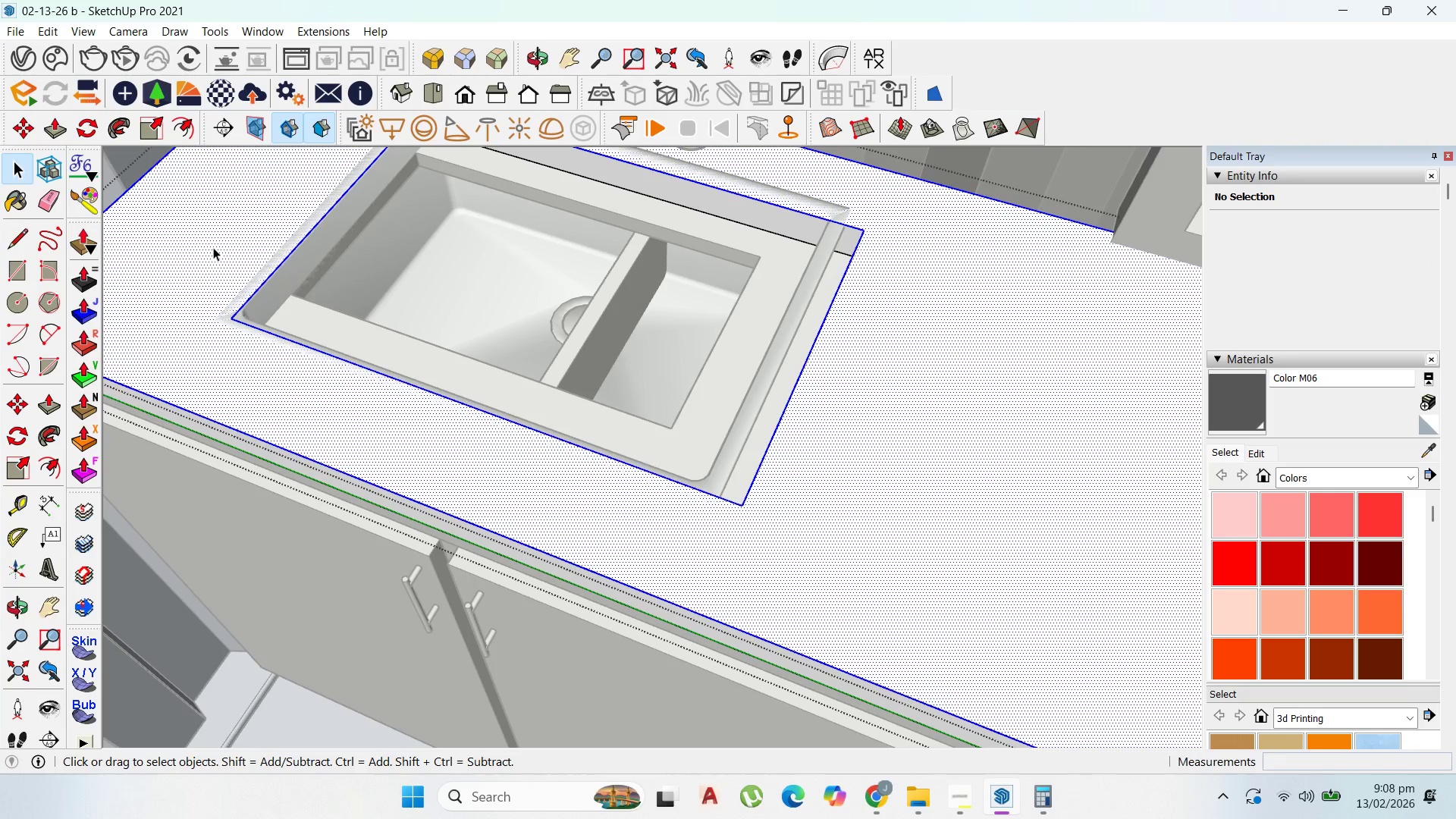 
triple_click([213, 247])
 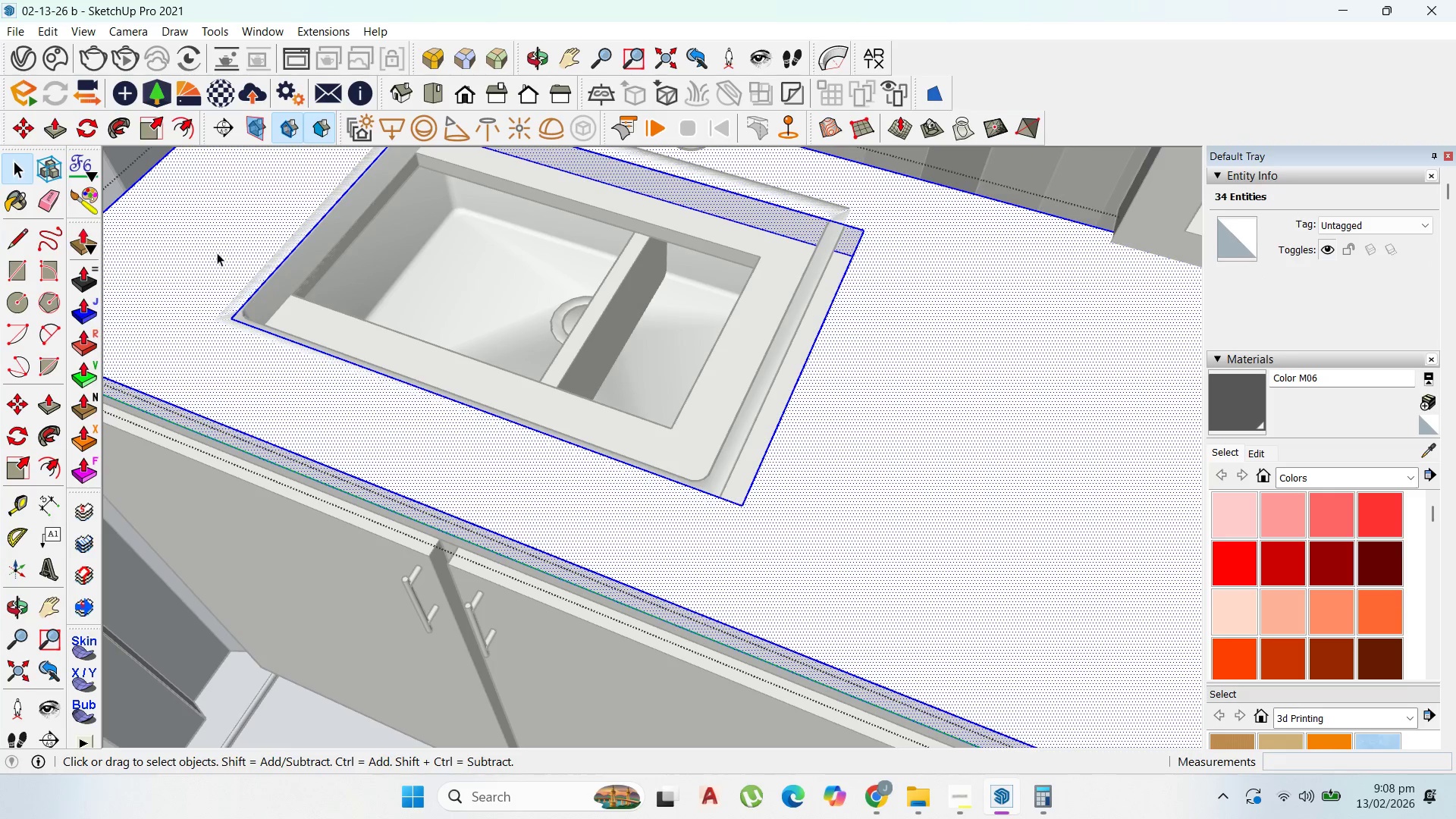 
key(P)
 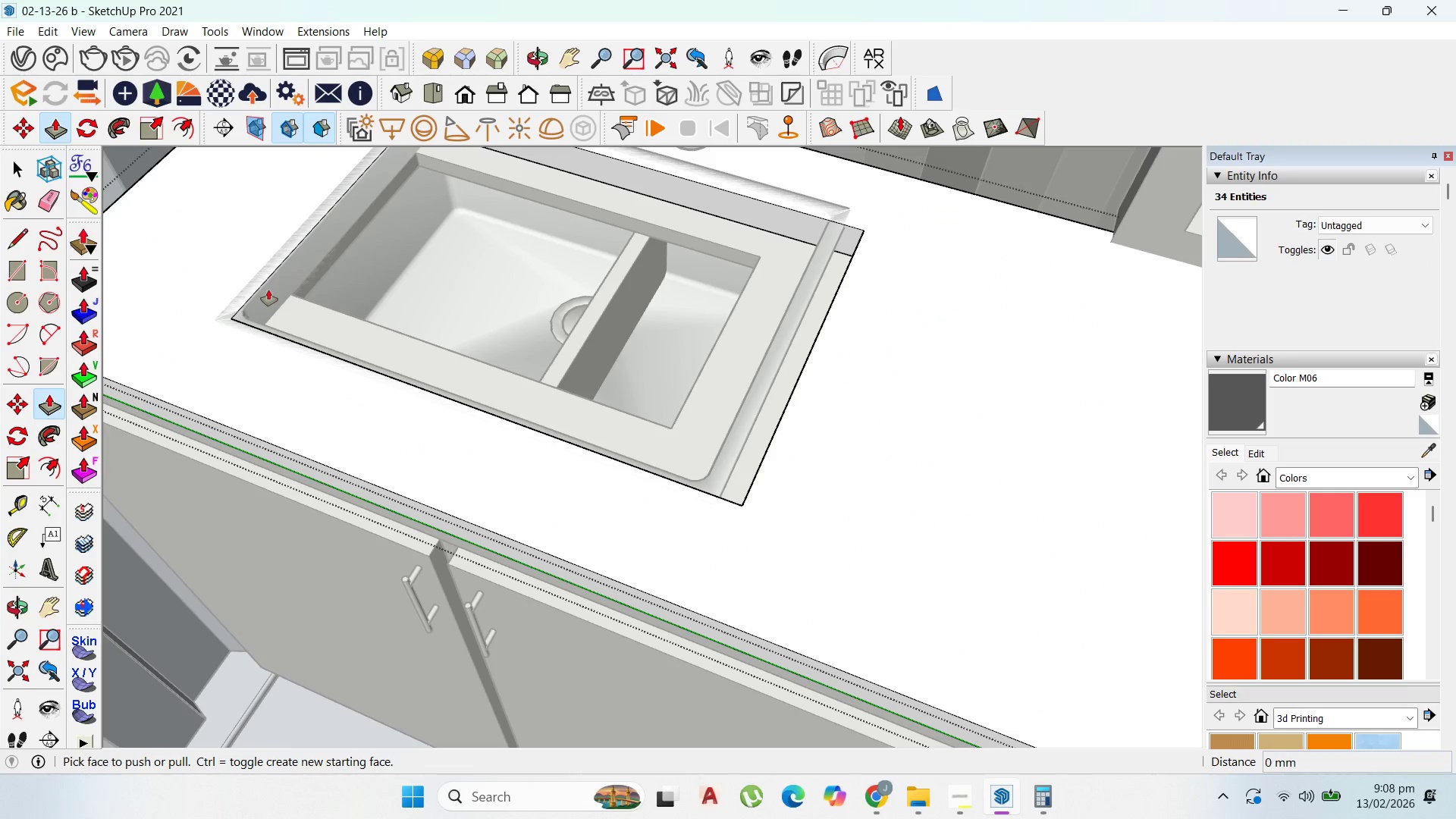 
left_click([269, 290])
 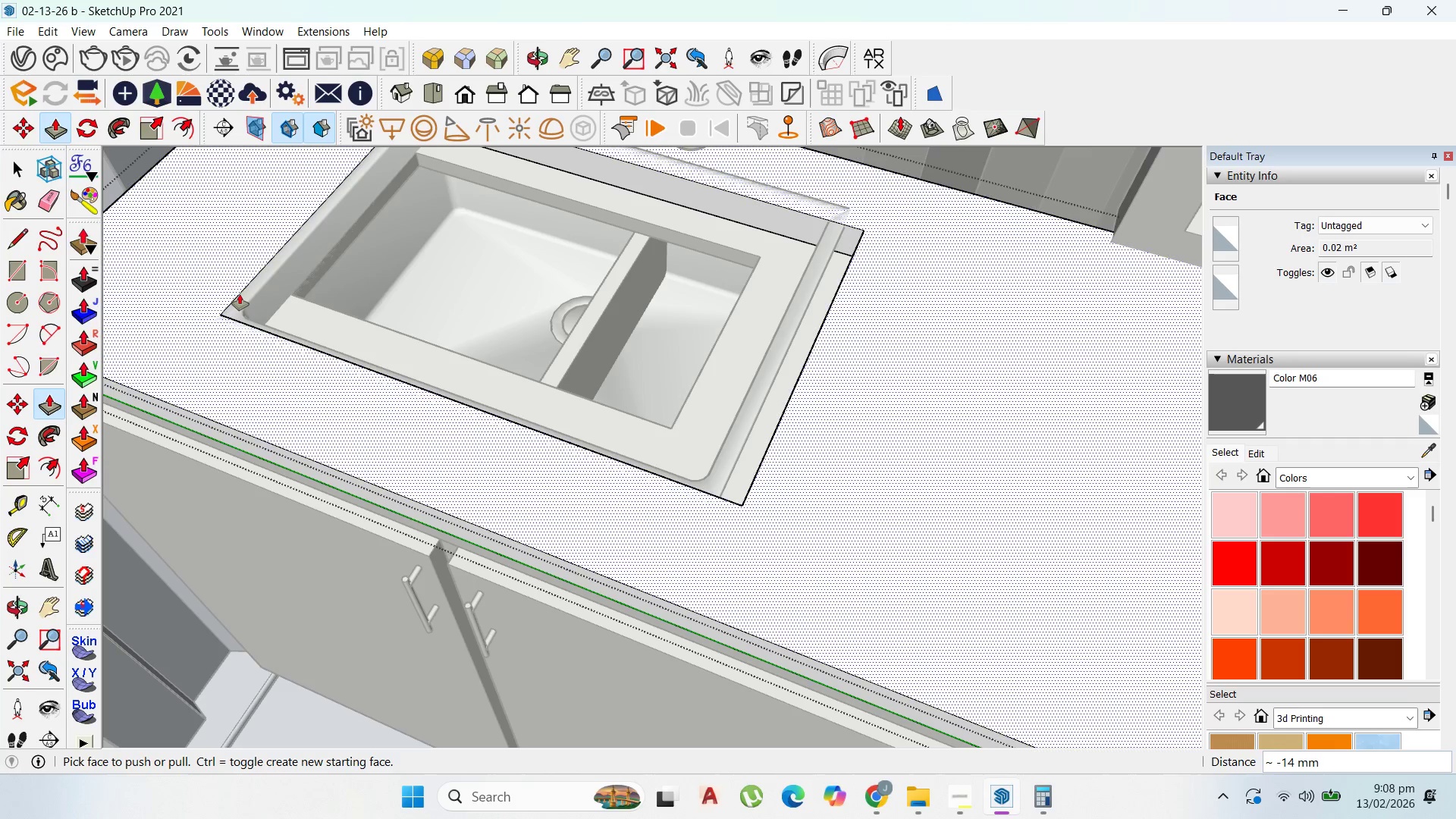 
scroll: coordinate [577, 388], scroll_direction: down, amount: 2.0
 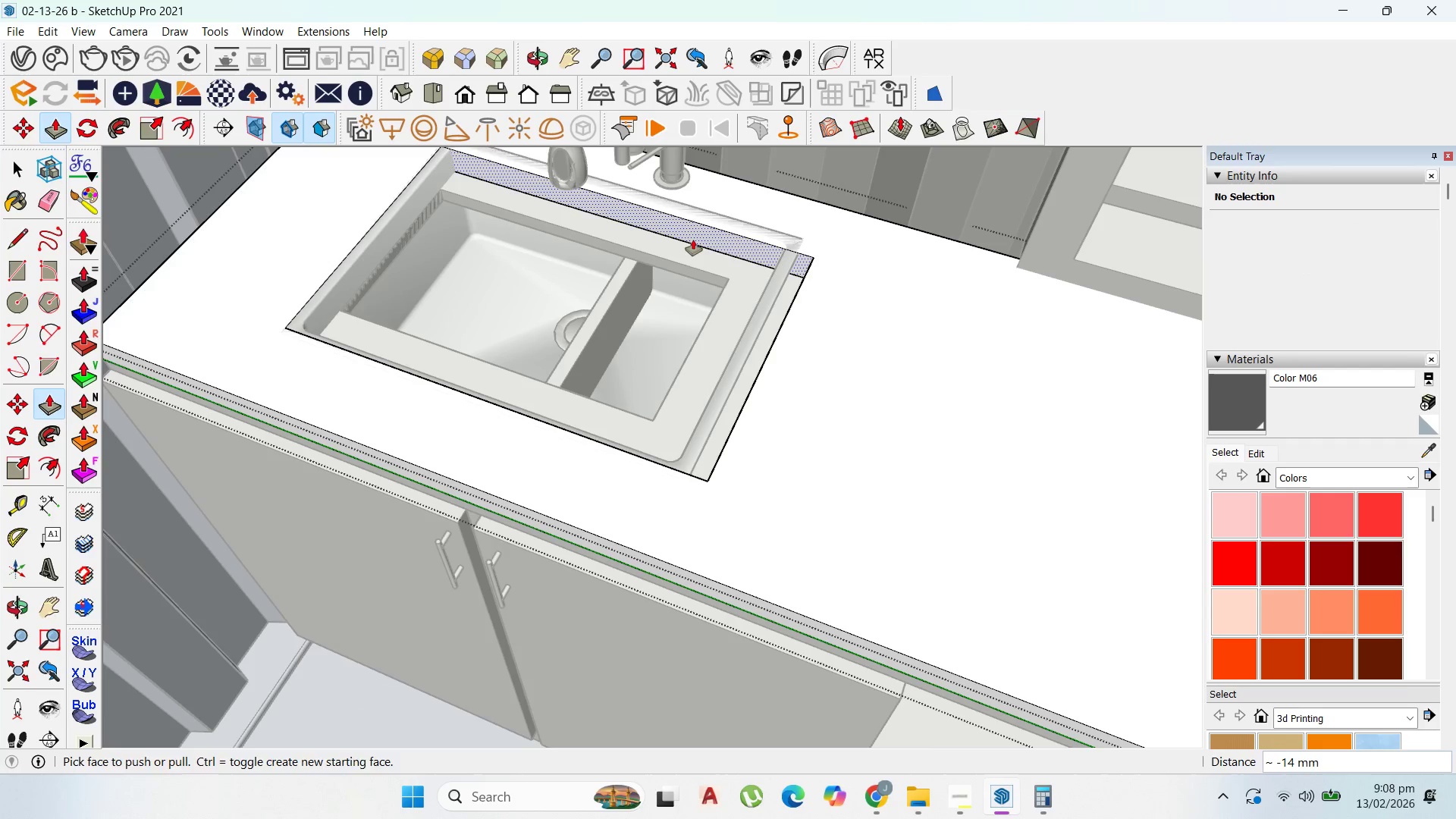 
left_click_drag(start_coordinate=[695, 240], to_coordinate=[783, 232])
 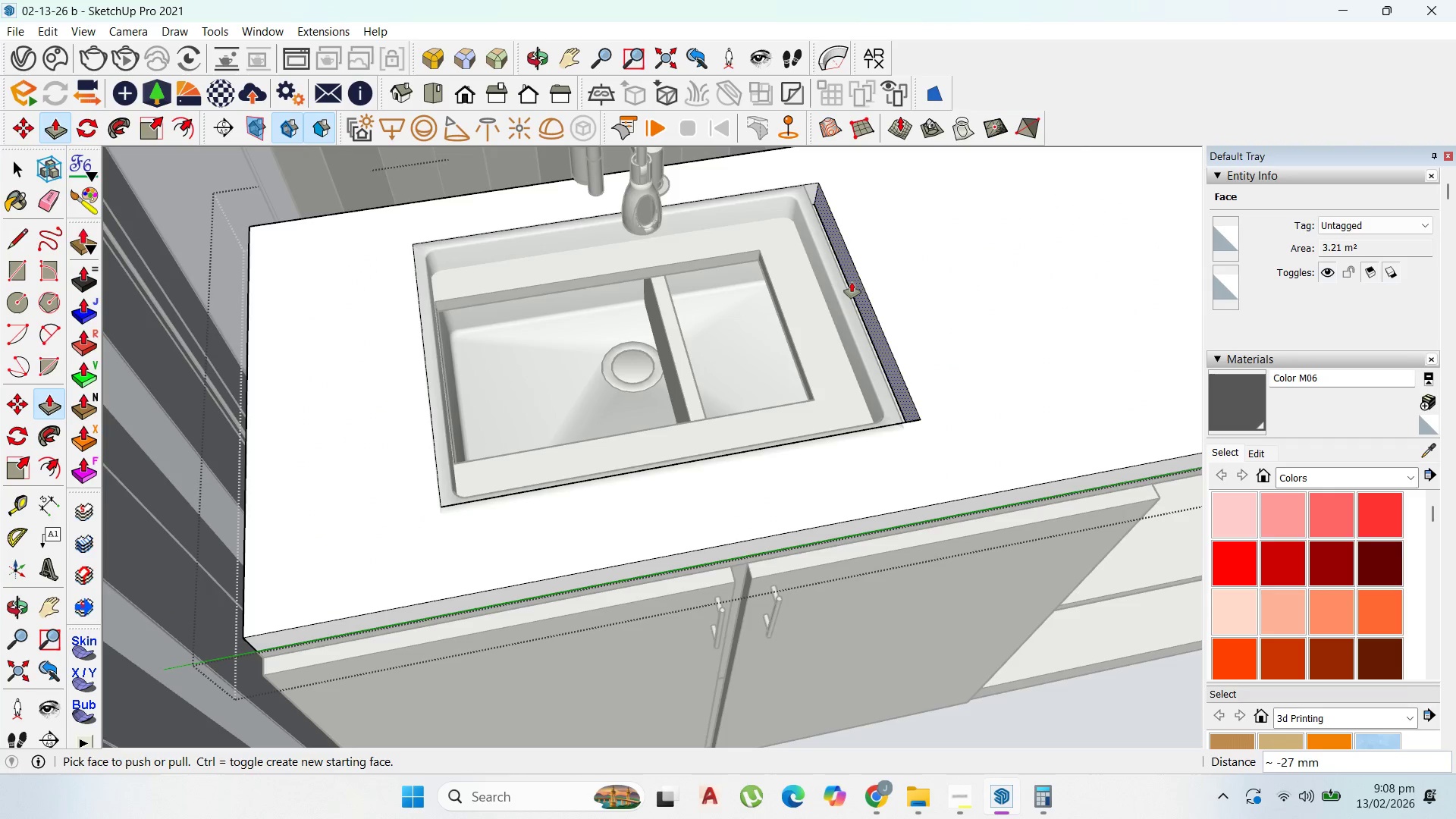 
left_click_drag(start_coordinate=[853, 284], to_coordinate=[834, 257])
 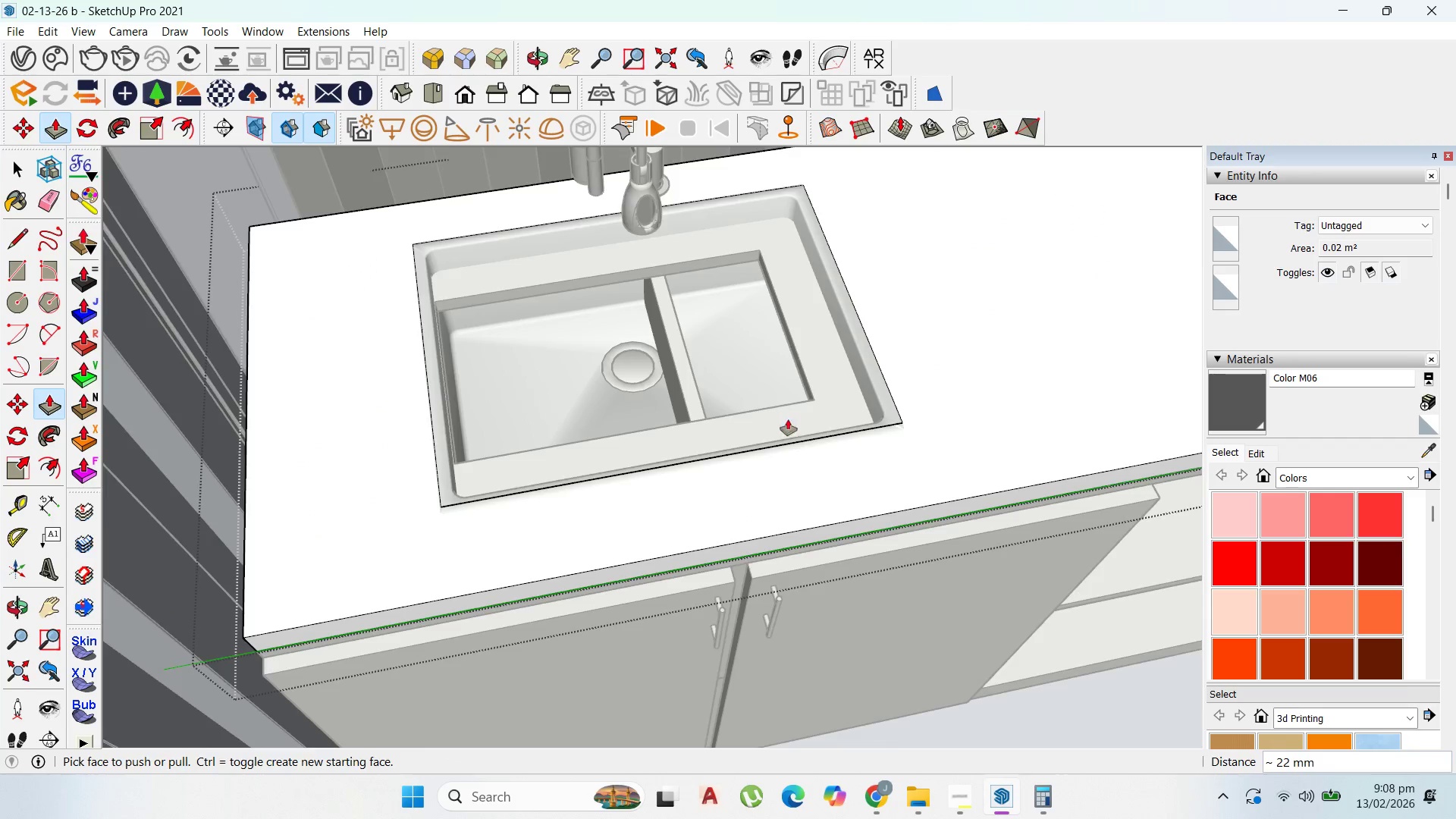 
scroll: coordinate [823, 443], scroll_direction: up, amount: 5.0
 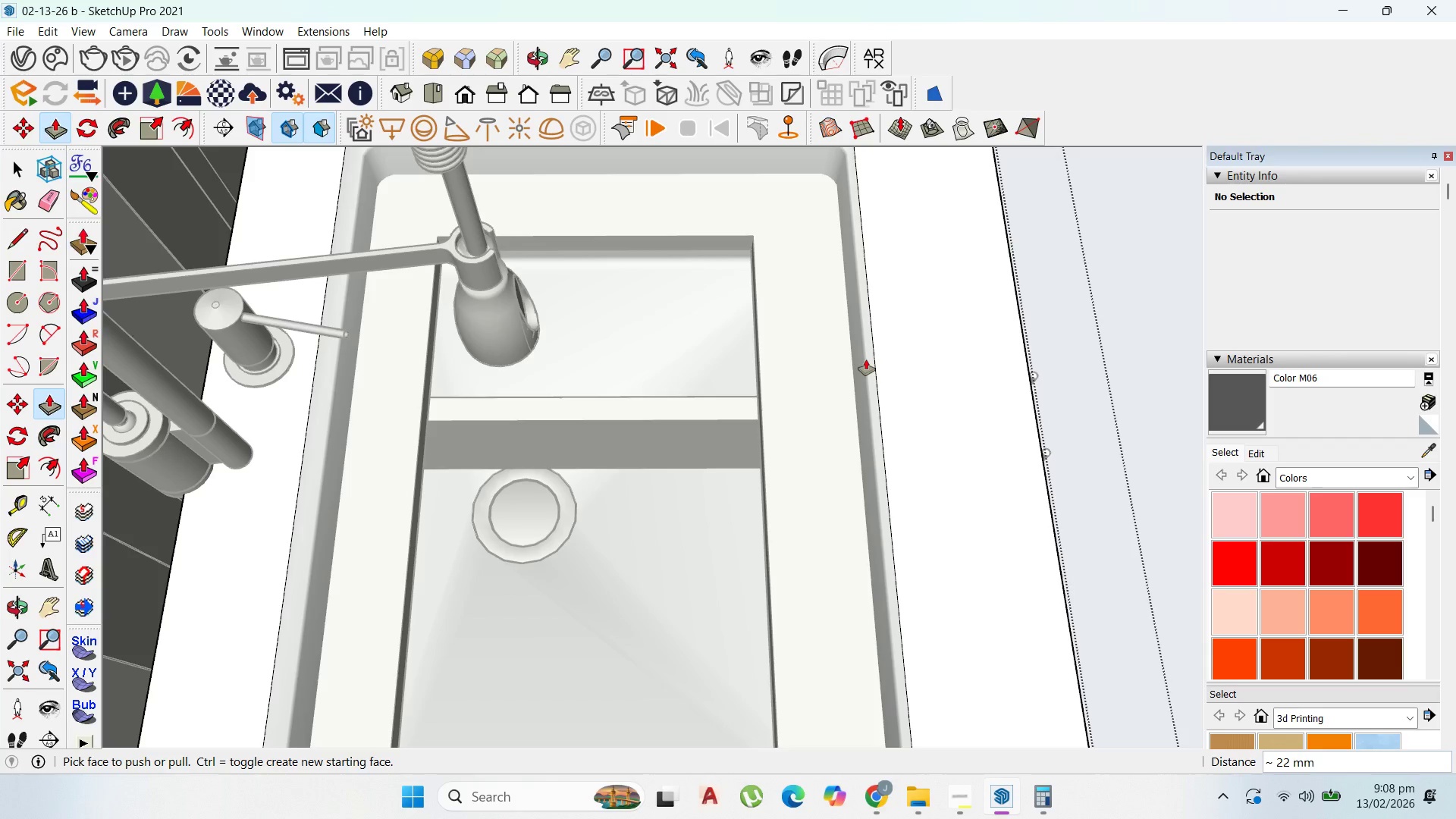 
left_click_drag(start_coordinate=[868, 360], to_coordinate=[887, 309])
 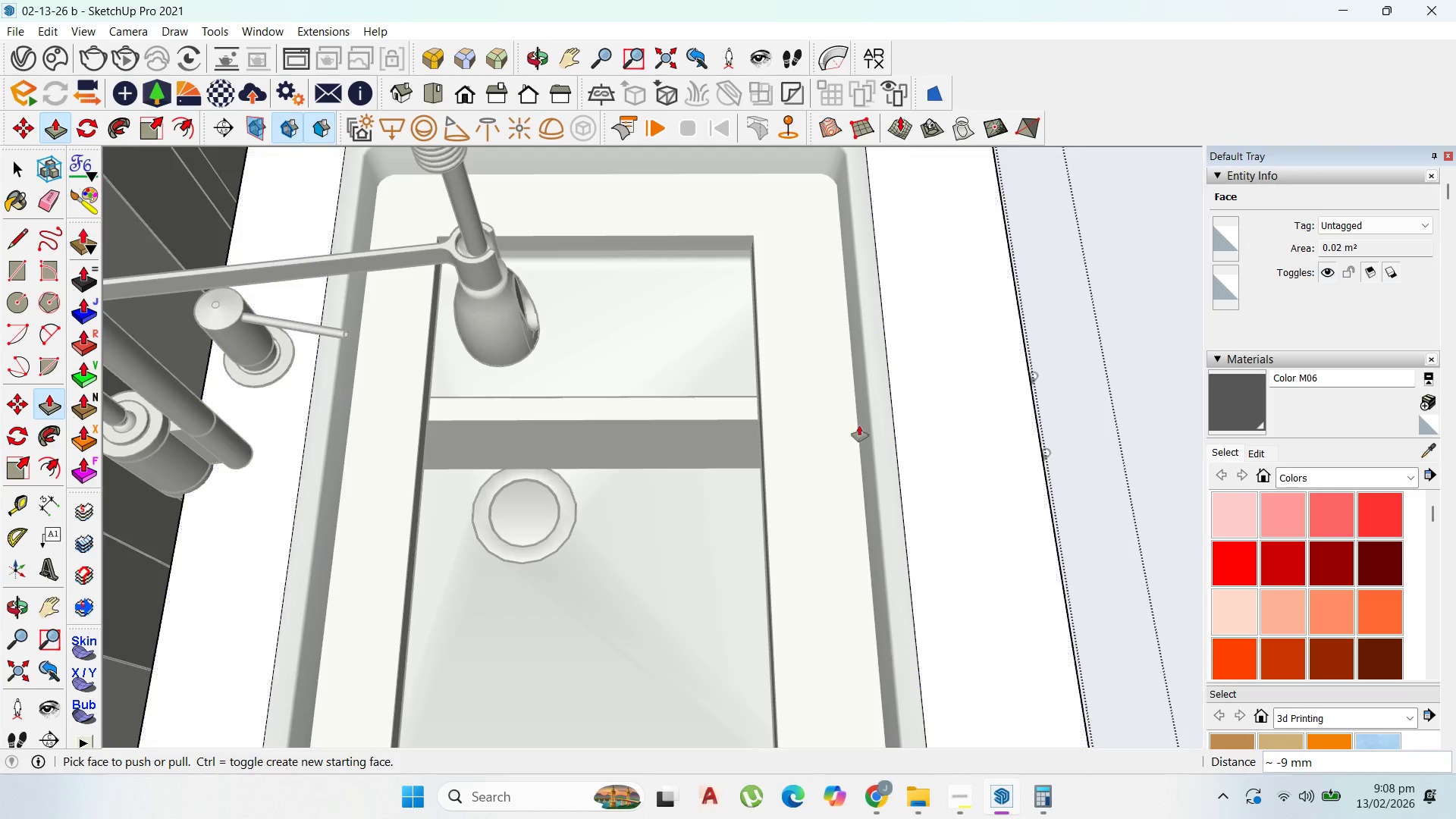 
scroll: coordinate [822, 432], scroll_direction: down, amount: 1.0
 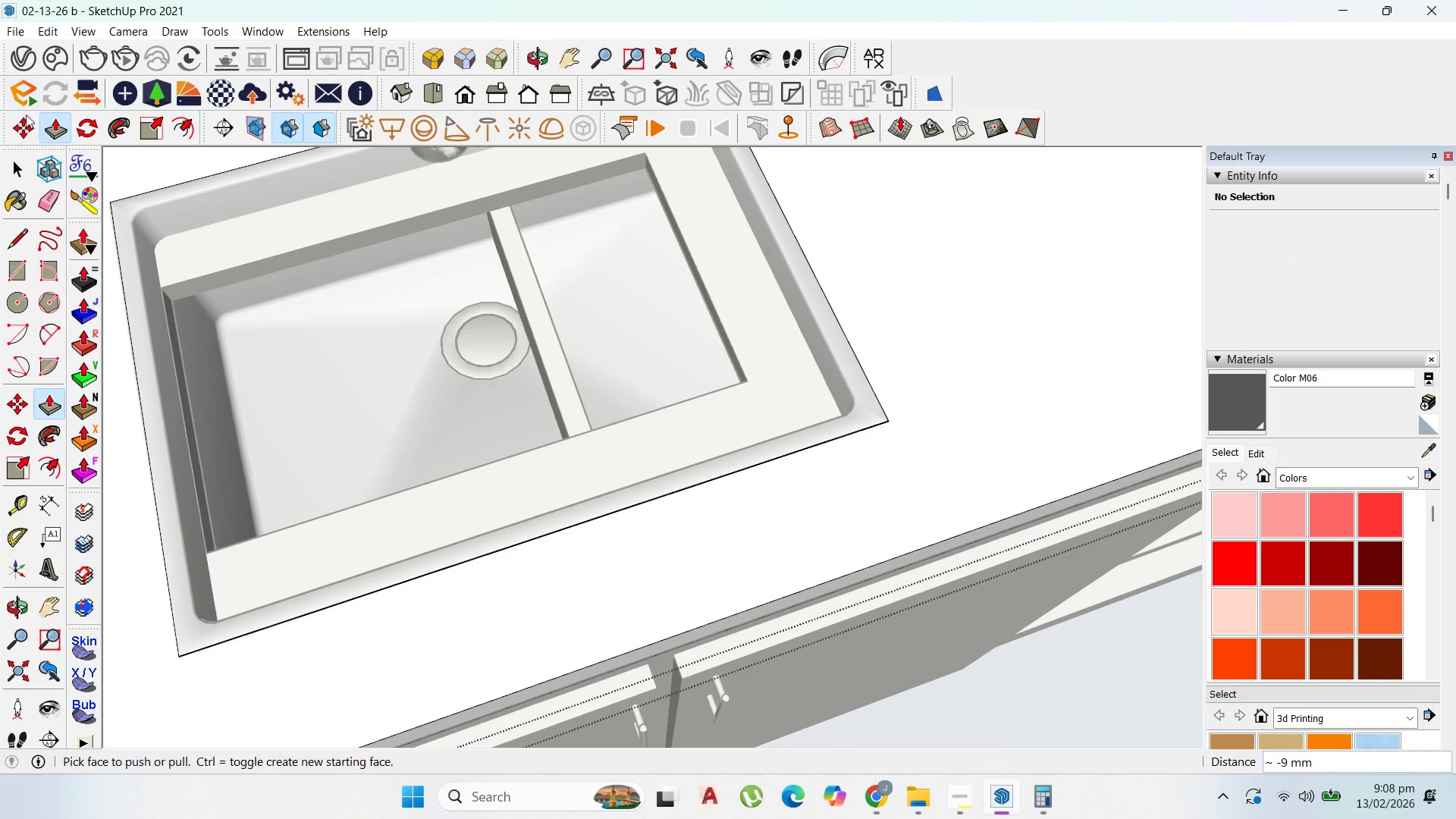 
hold_key(key=Escape, duration=0.31)
 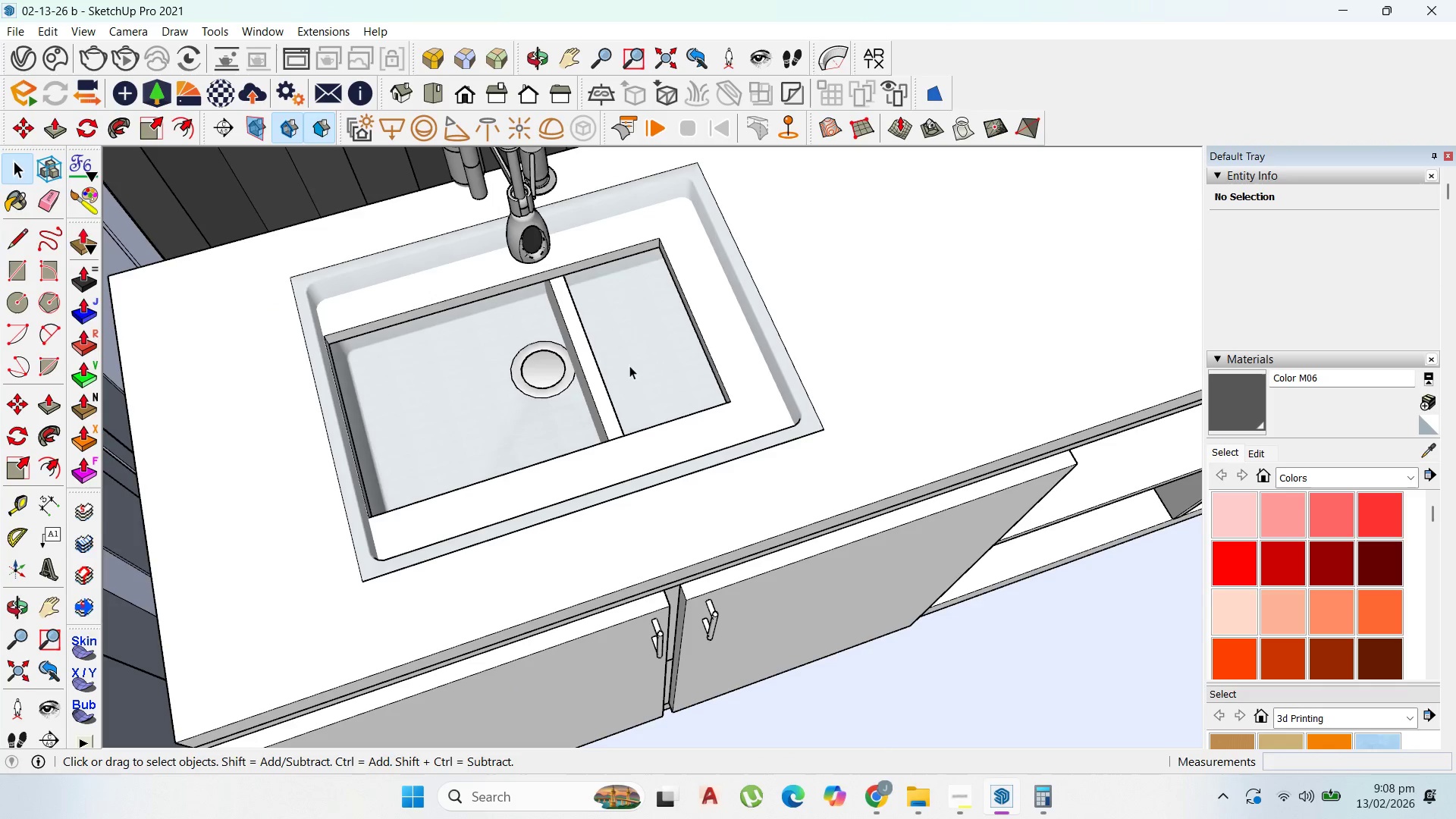 
key(Escape)
 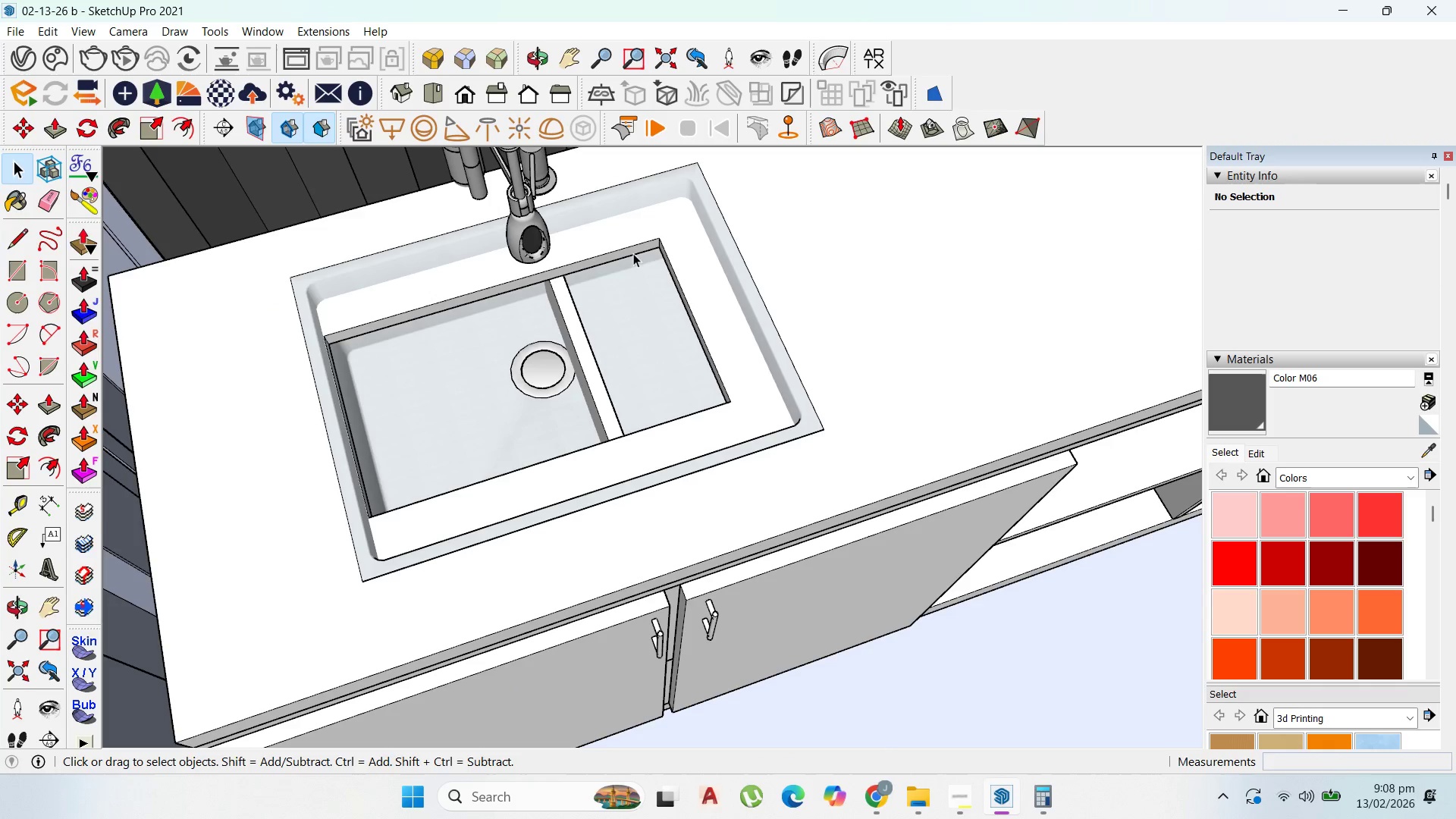 
scroll: coordinate [810, 483], scroll_direction: down, amount: 4.0
 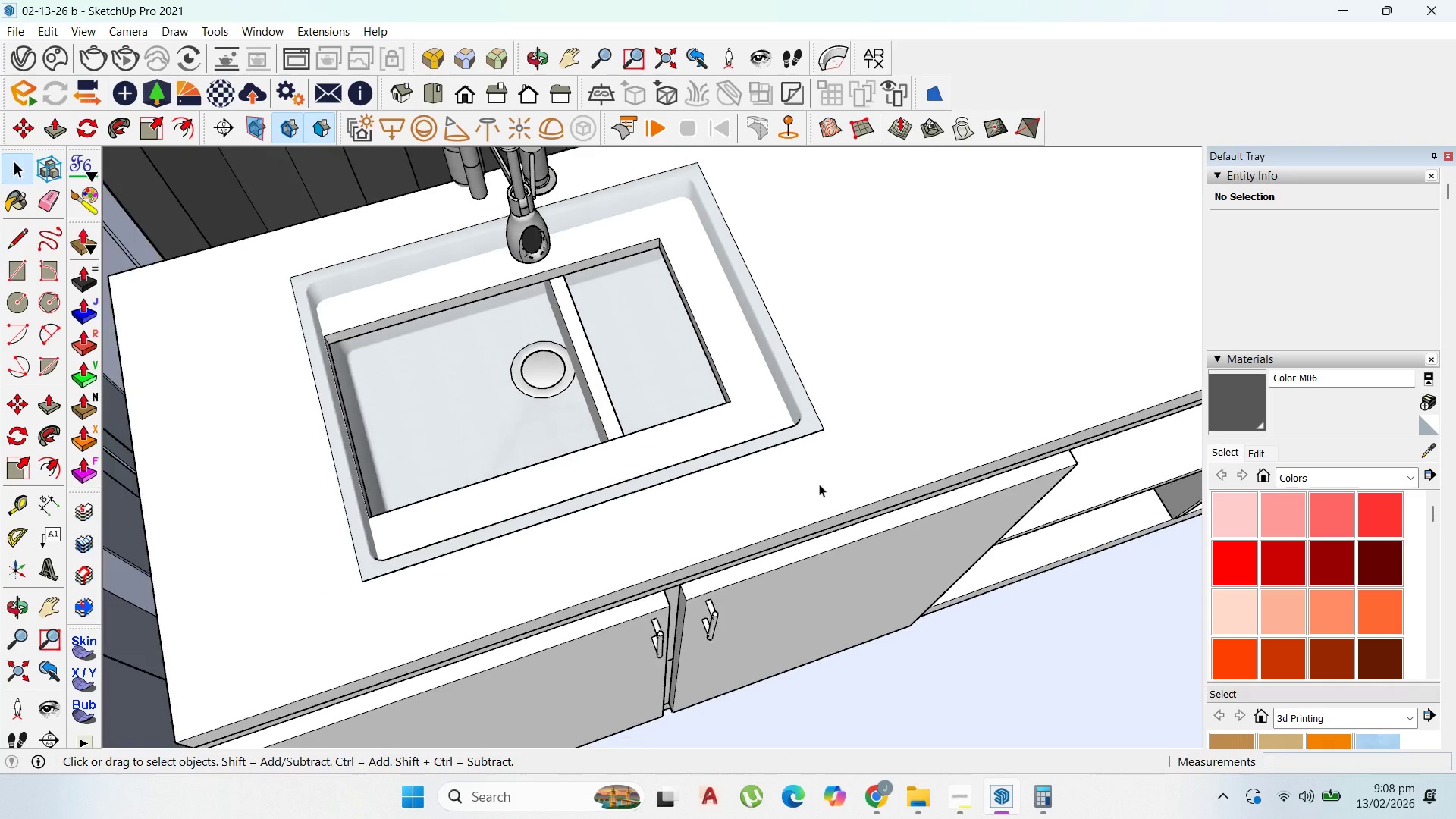 
double_click([633, 250])
 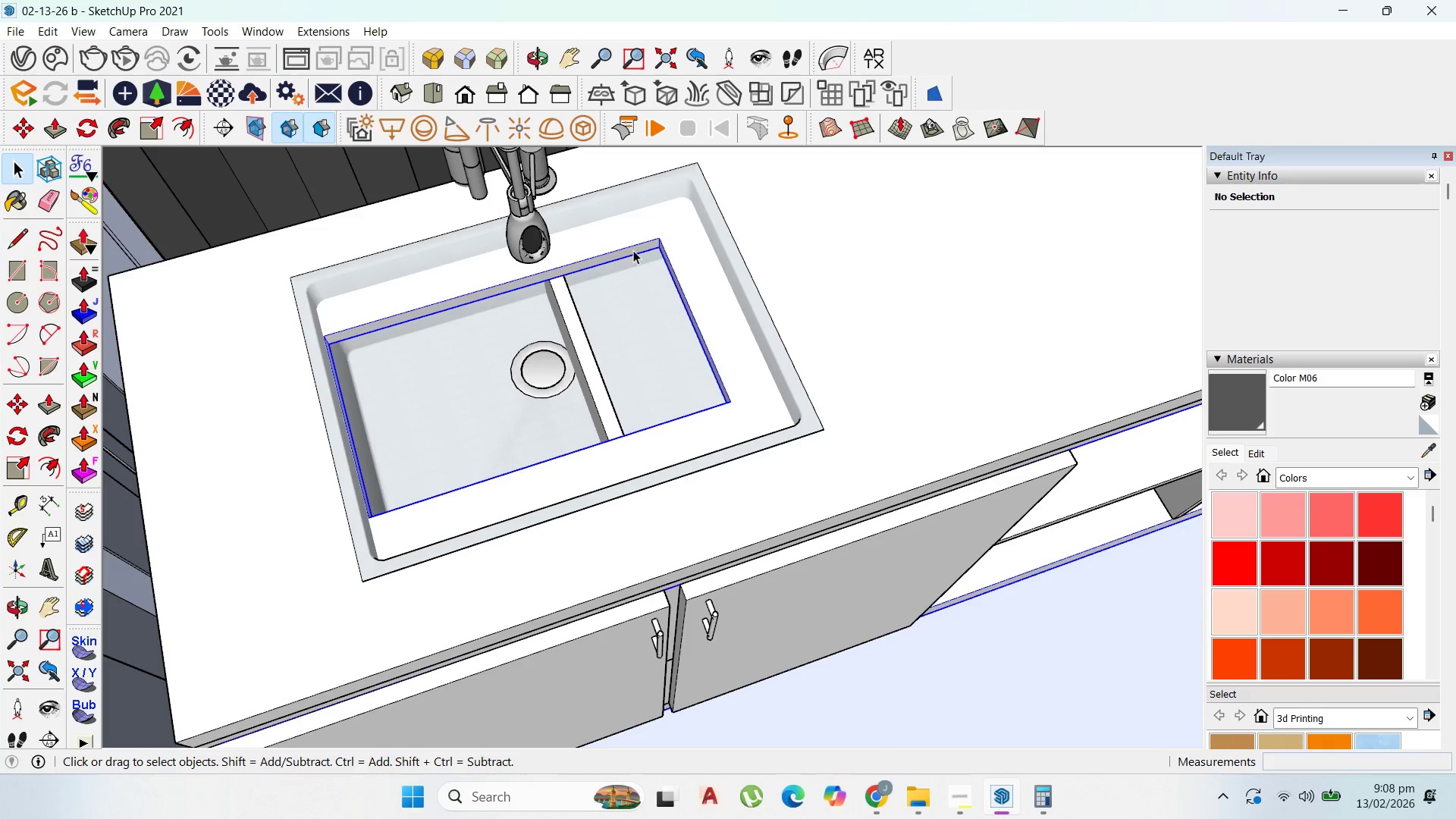 
triple_click([633, 250])
 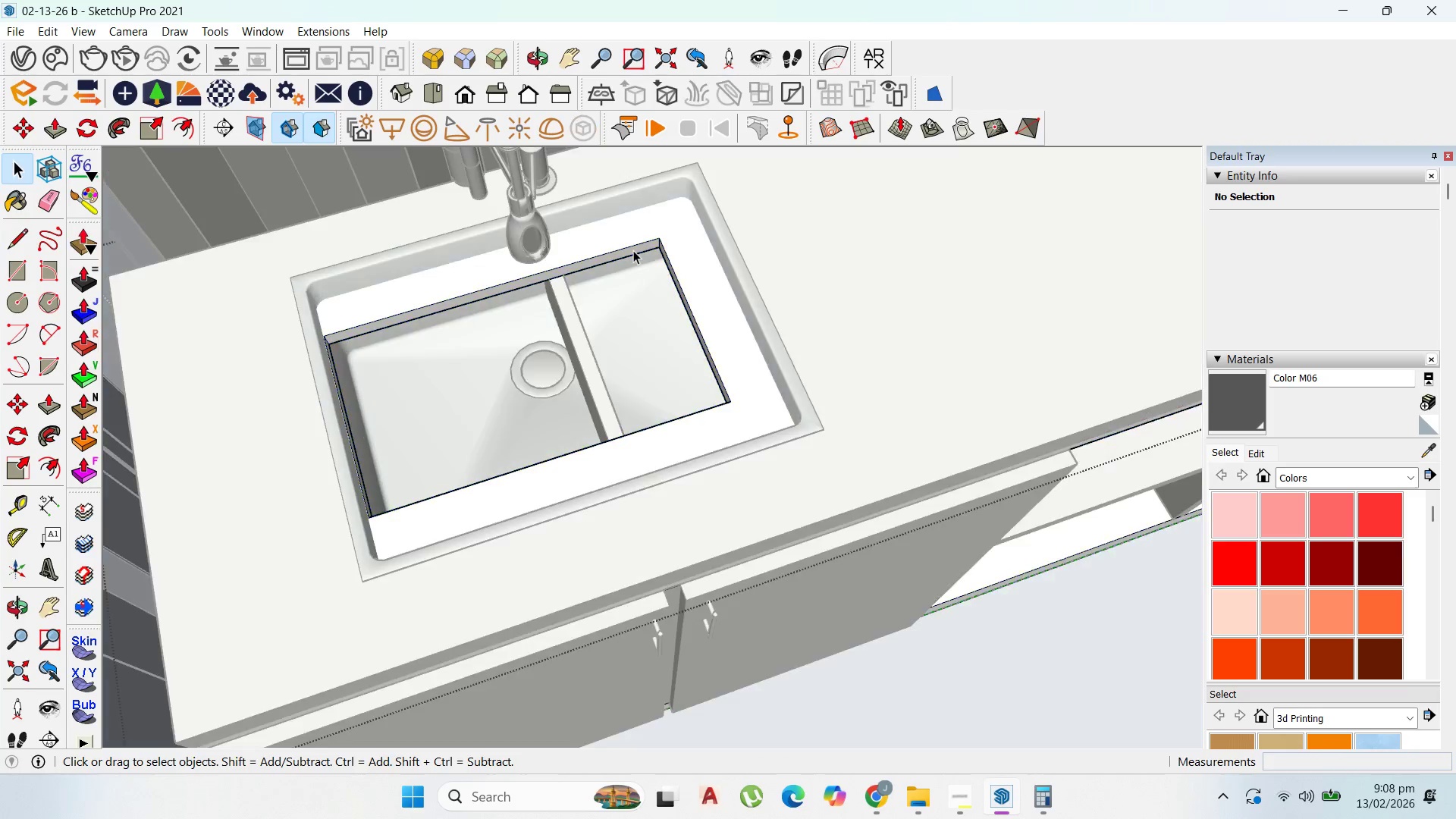 
triple_click([633, 250])
 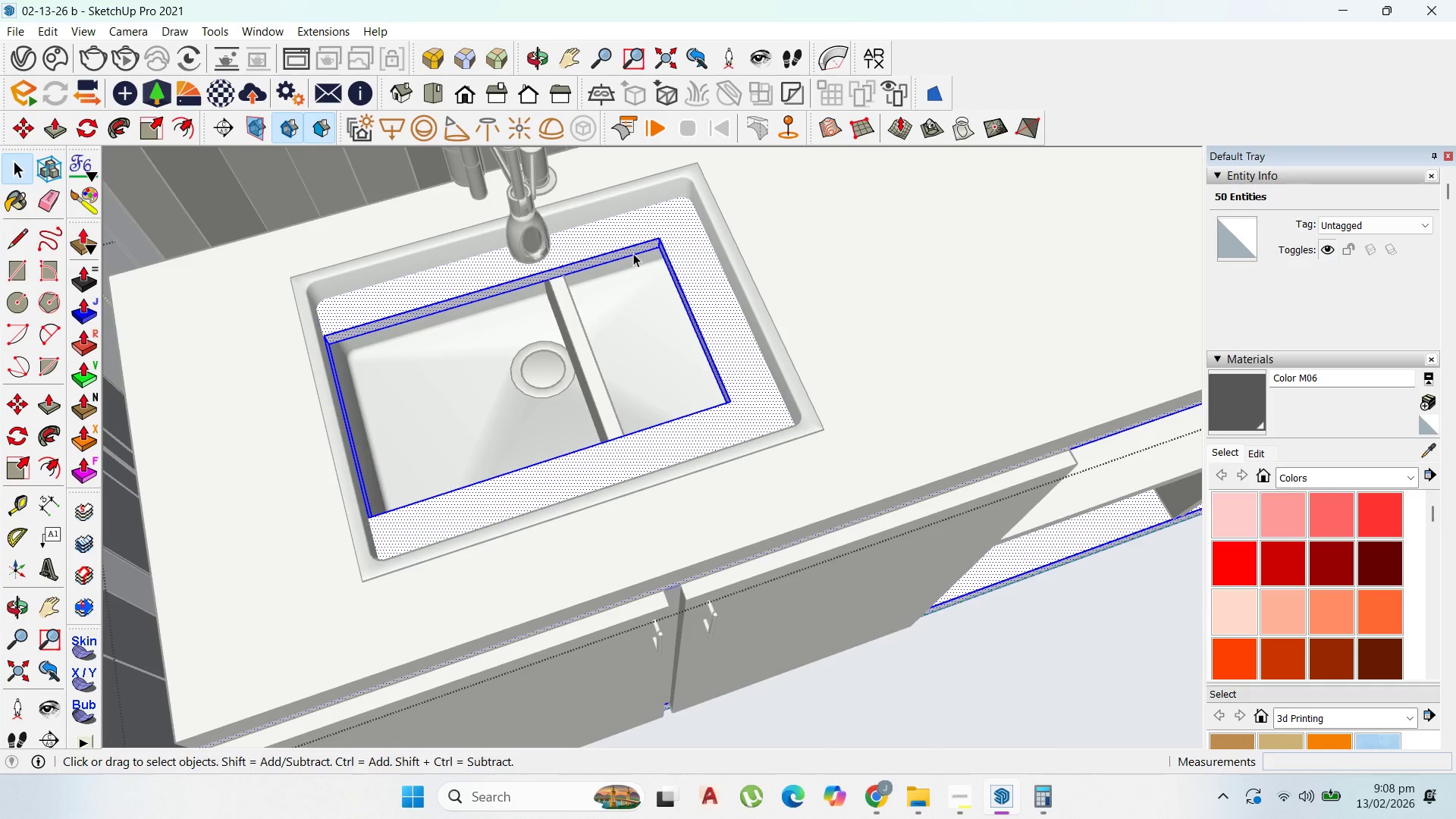 
key(P)
 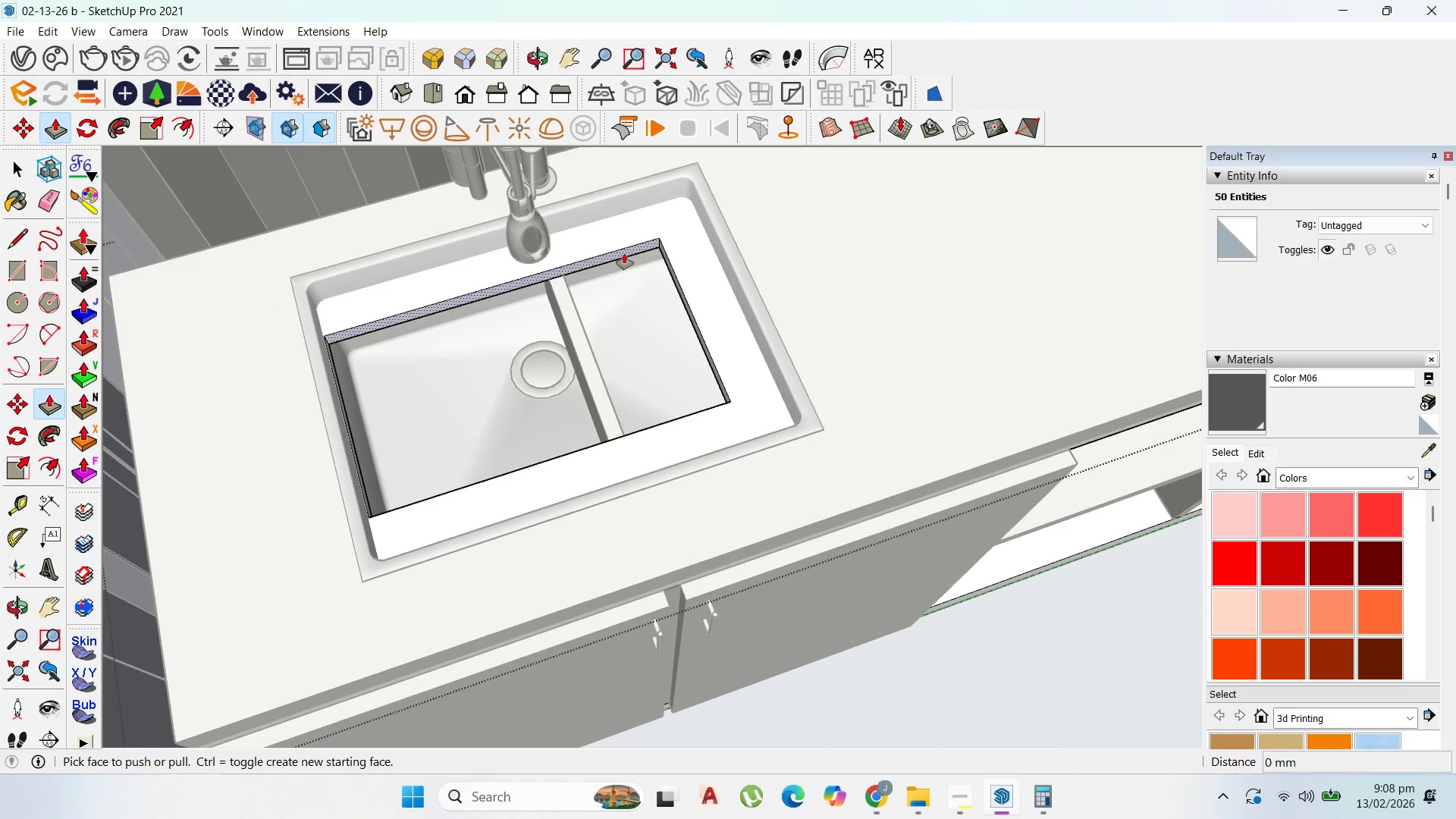 
left_click([624, 253])
 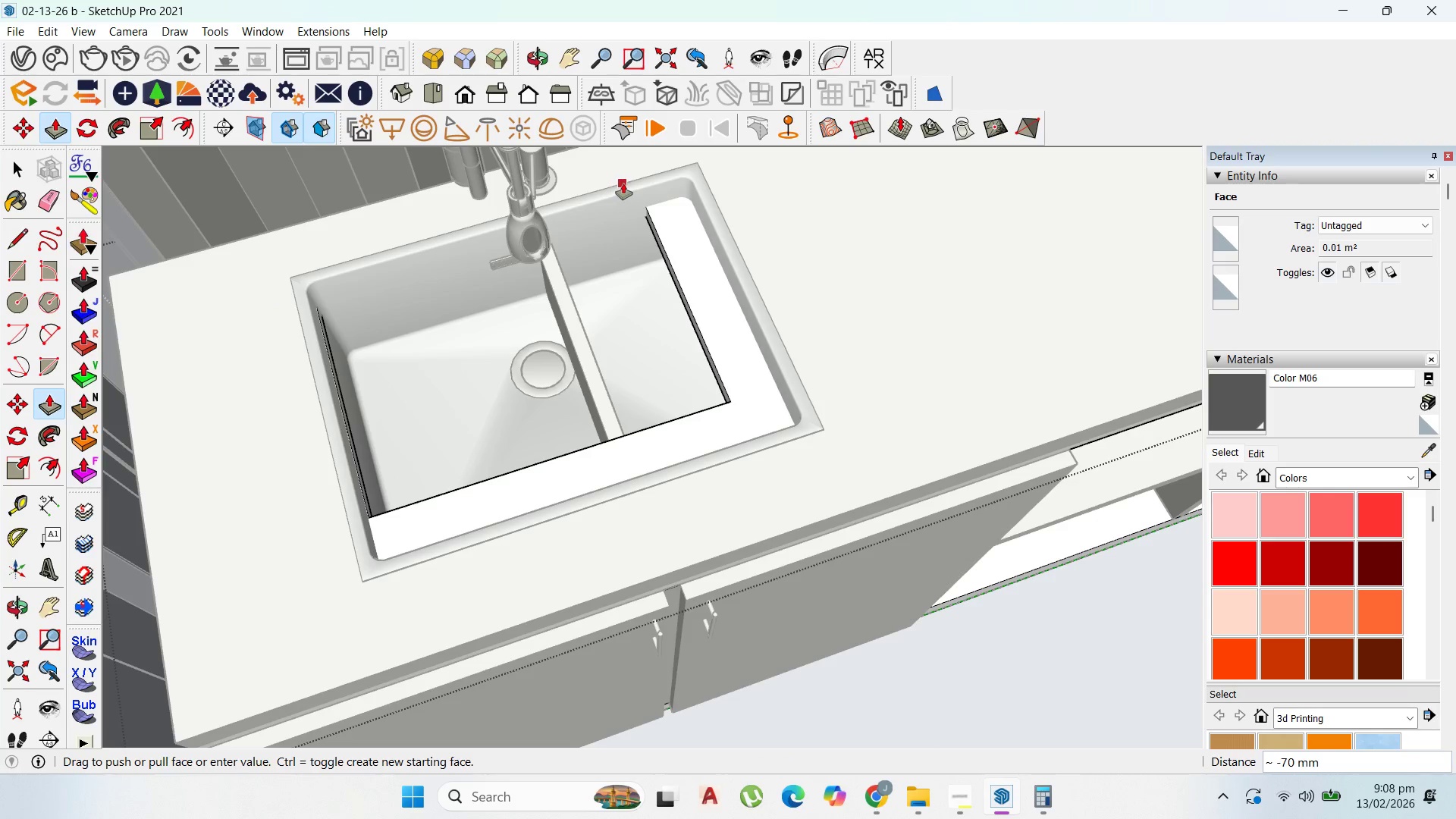 
left_click([624, 182])
 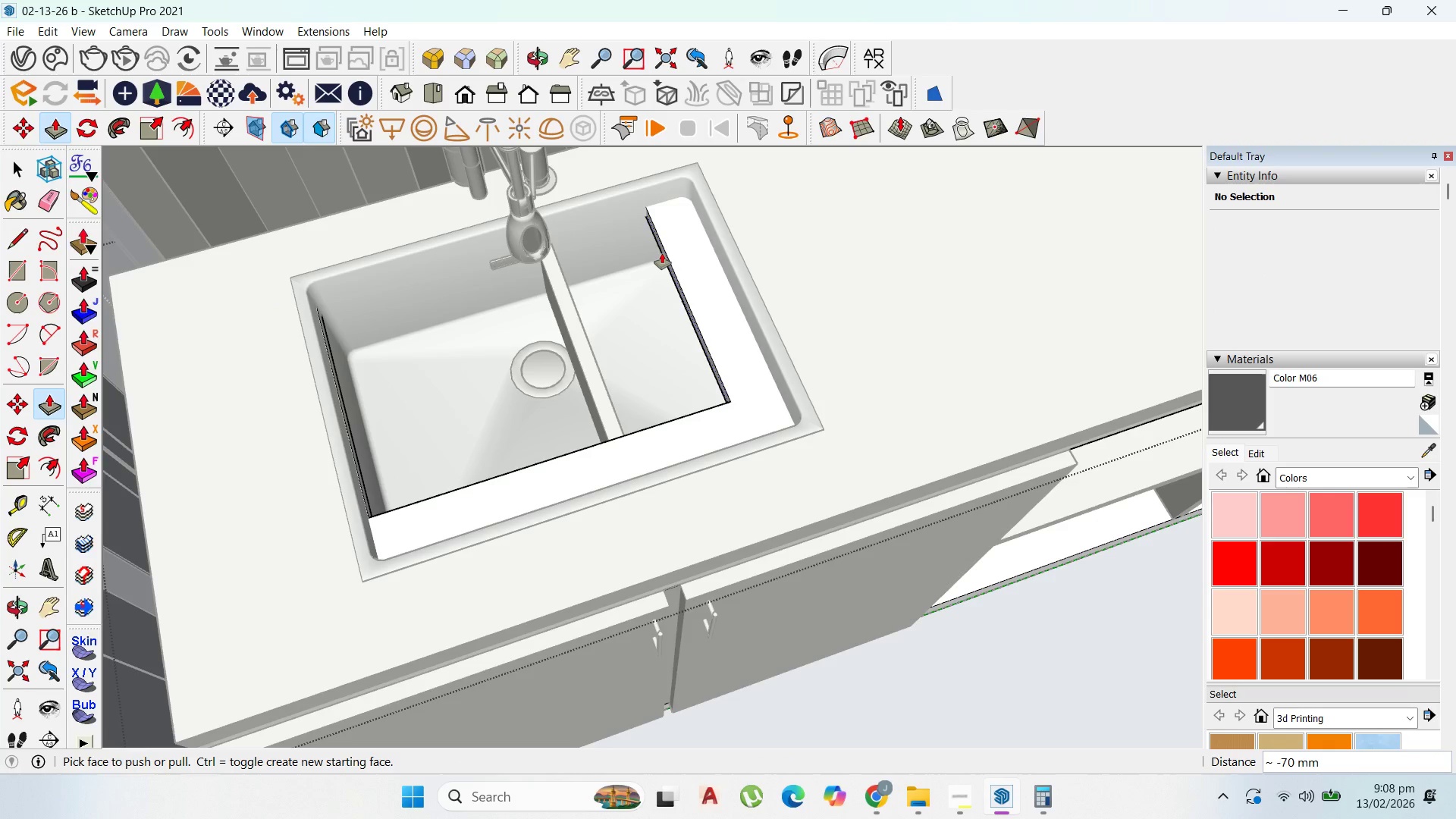 
left_click([662, 253])
 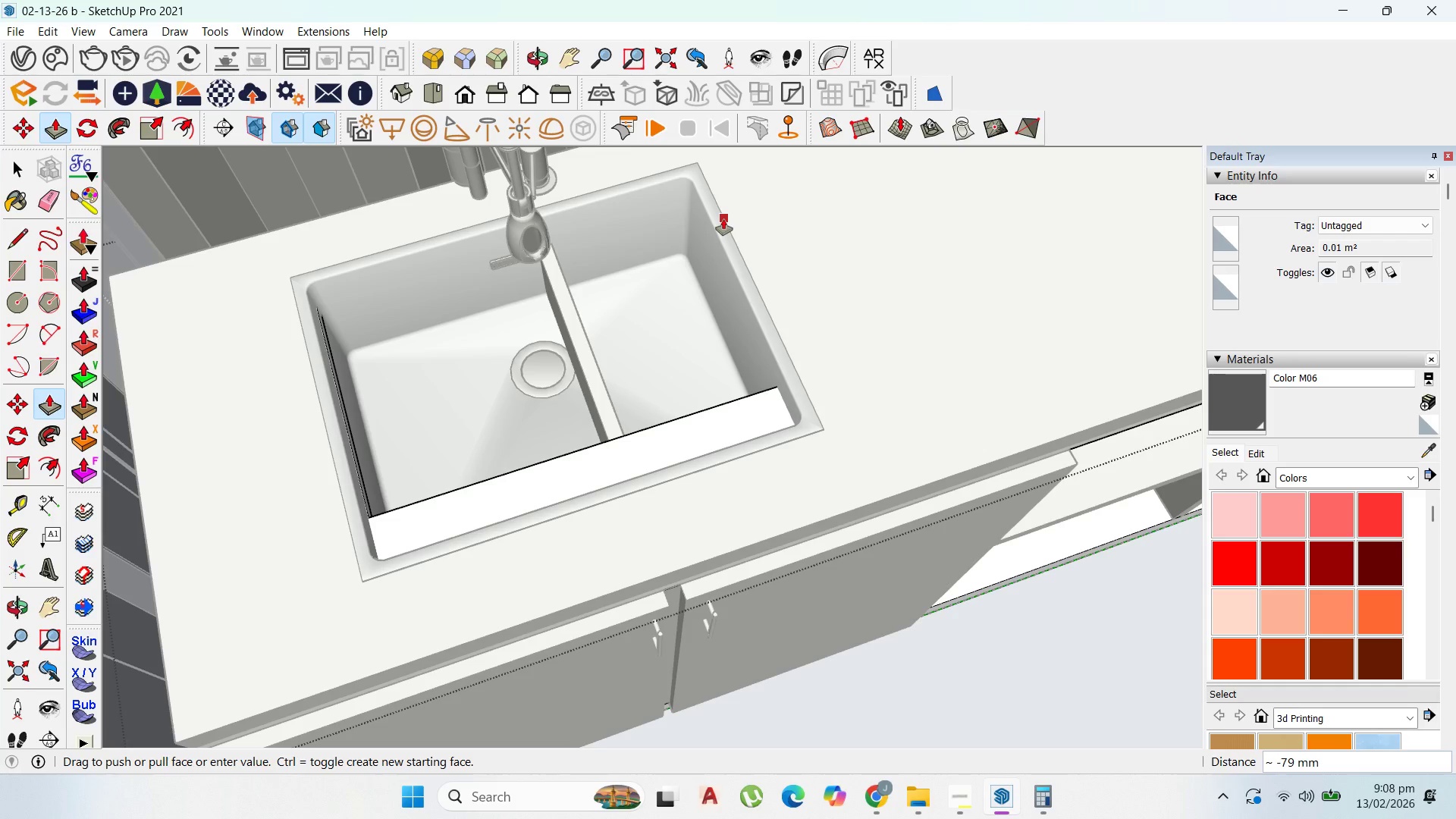 
left_click([724, 218])
 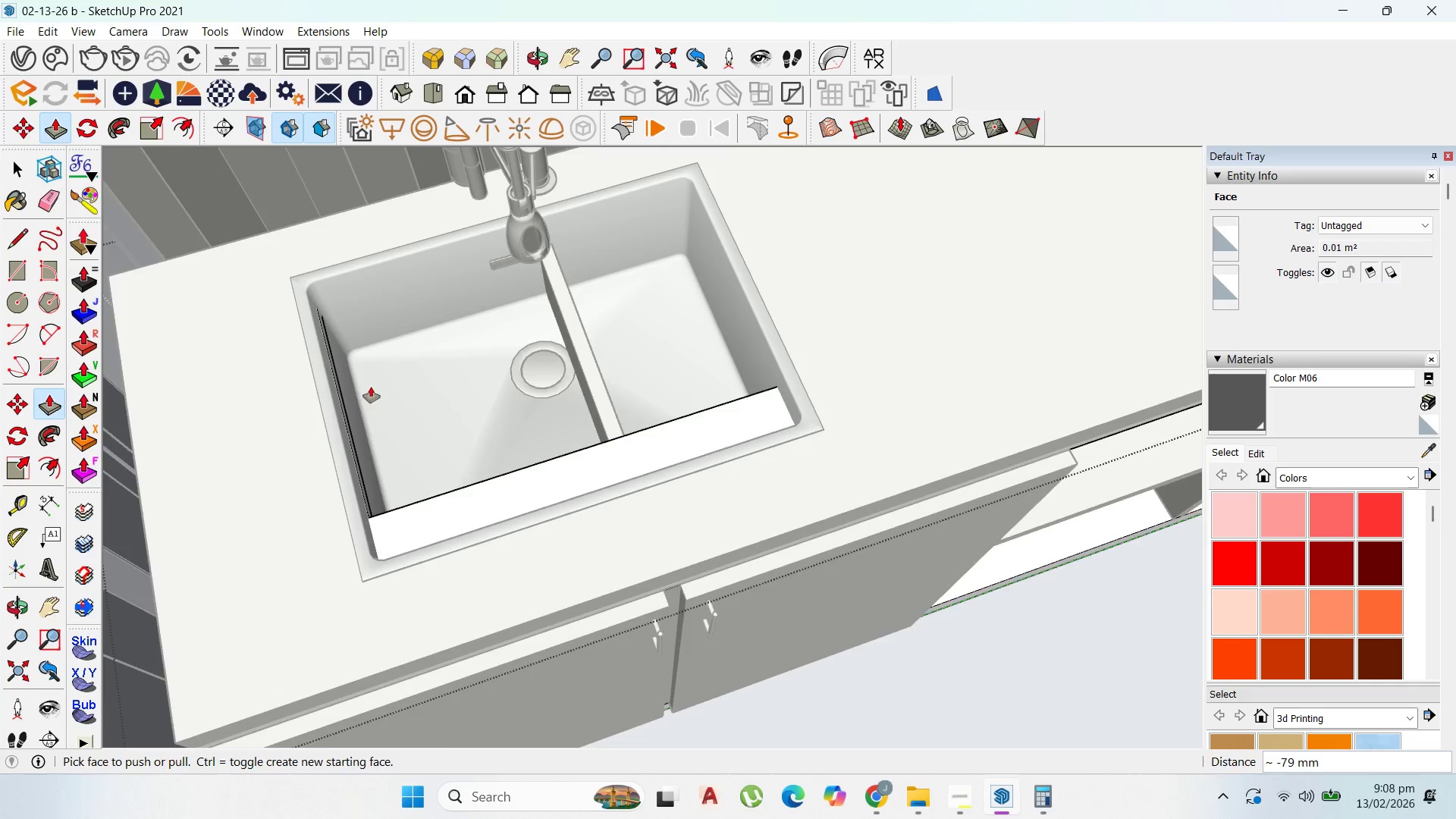 
scroll: coordinate [309, 400], scroll_direction: up, amount: 3.0
 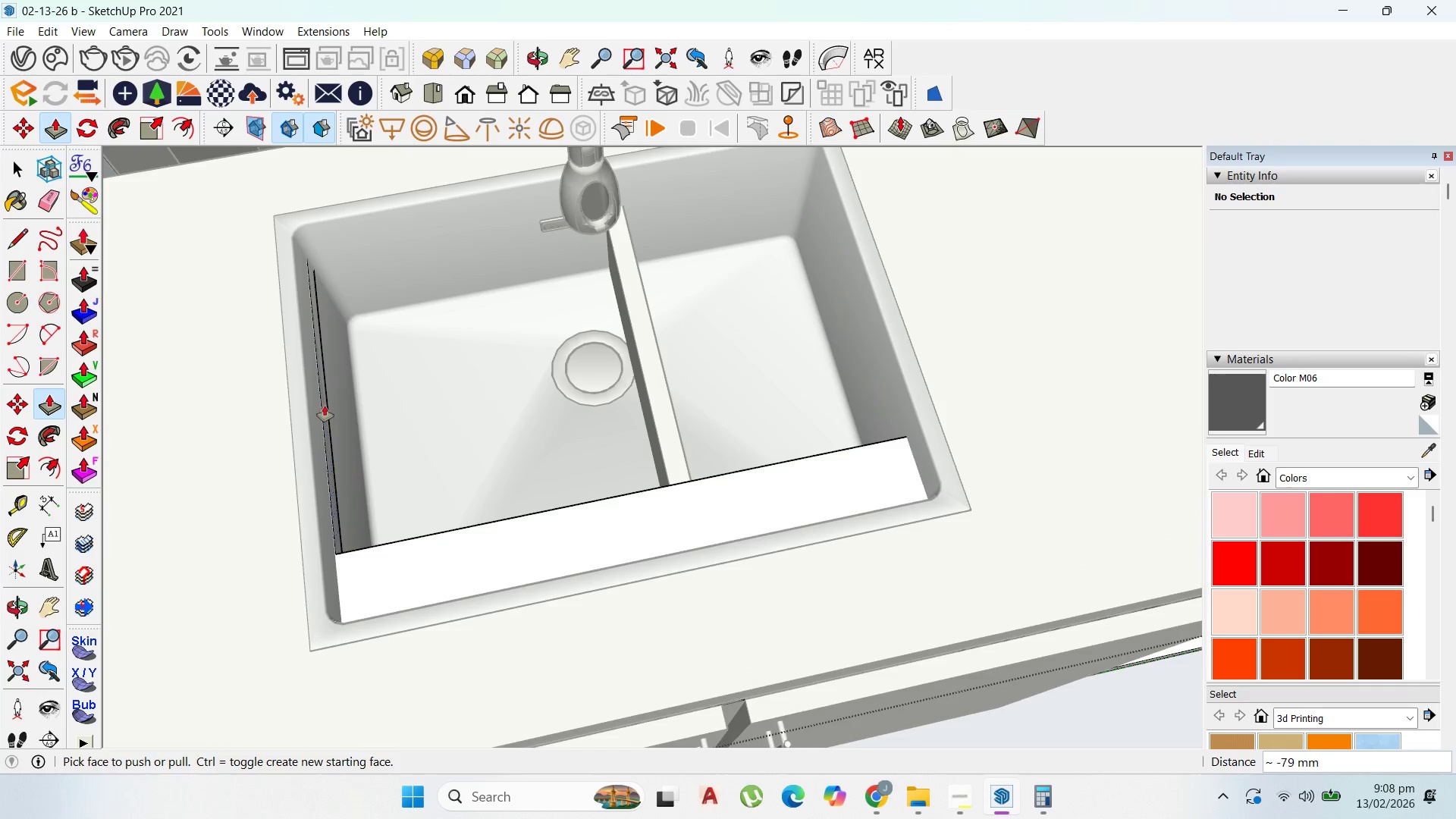 
left_click([325, 406])
 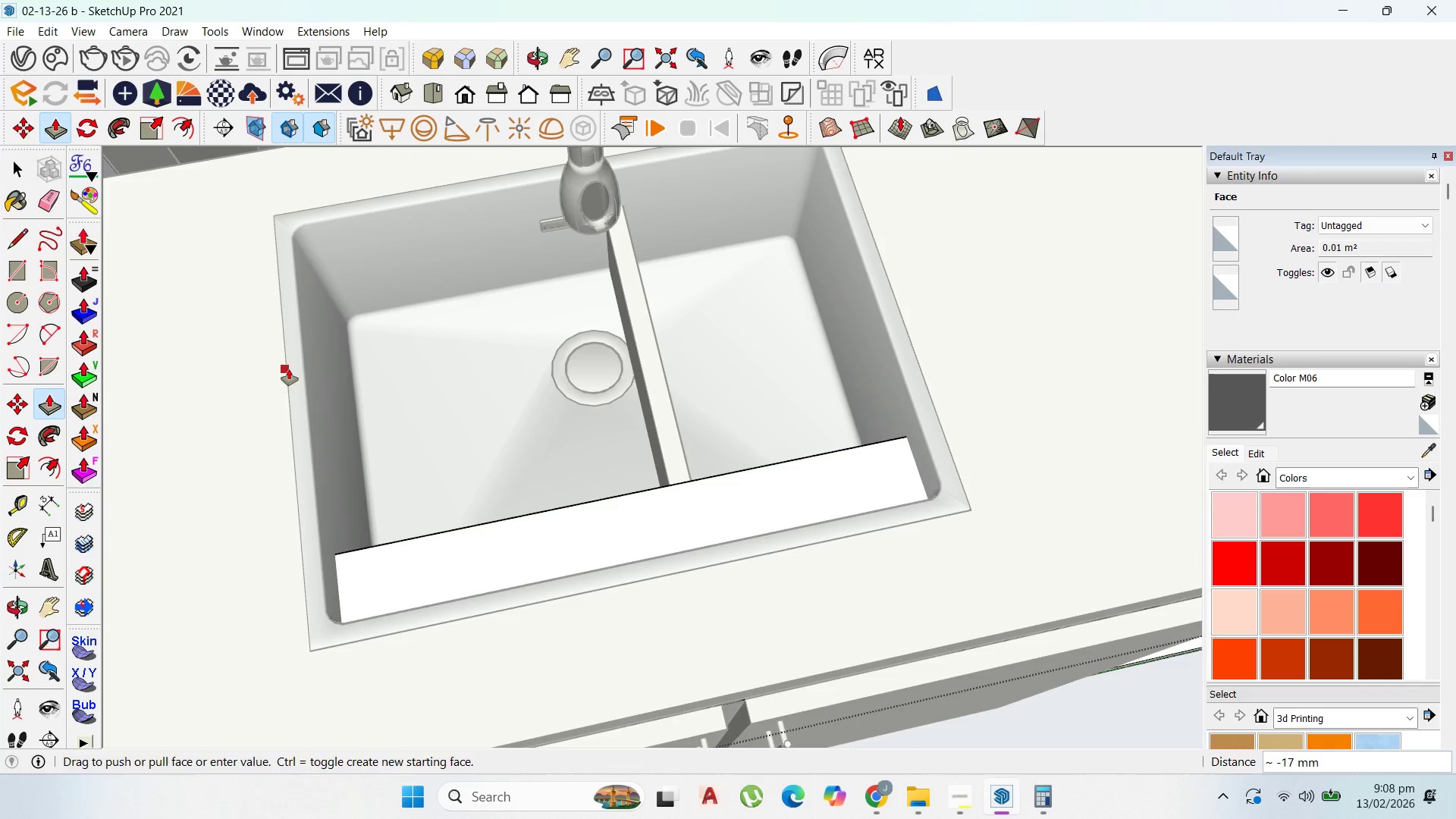 
scroll: coordinate [730, 526], scroll_direction: up, amount: 3.0
 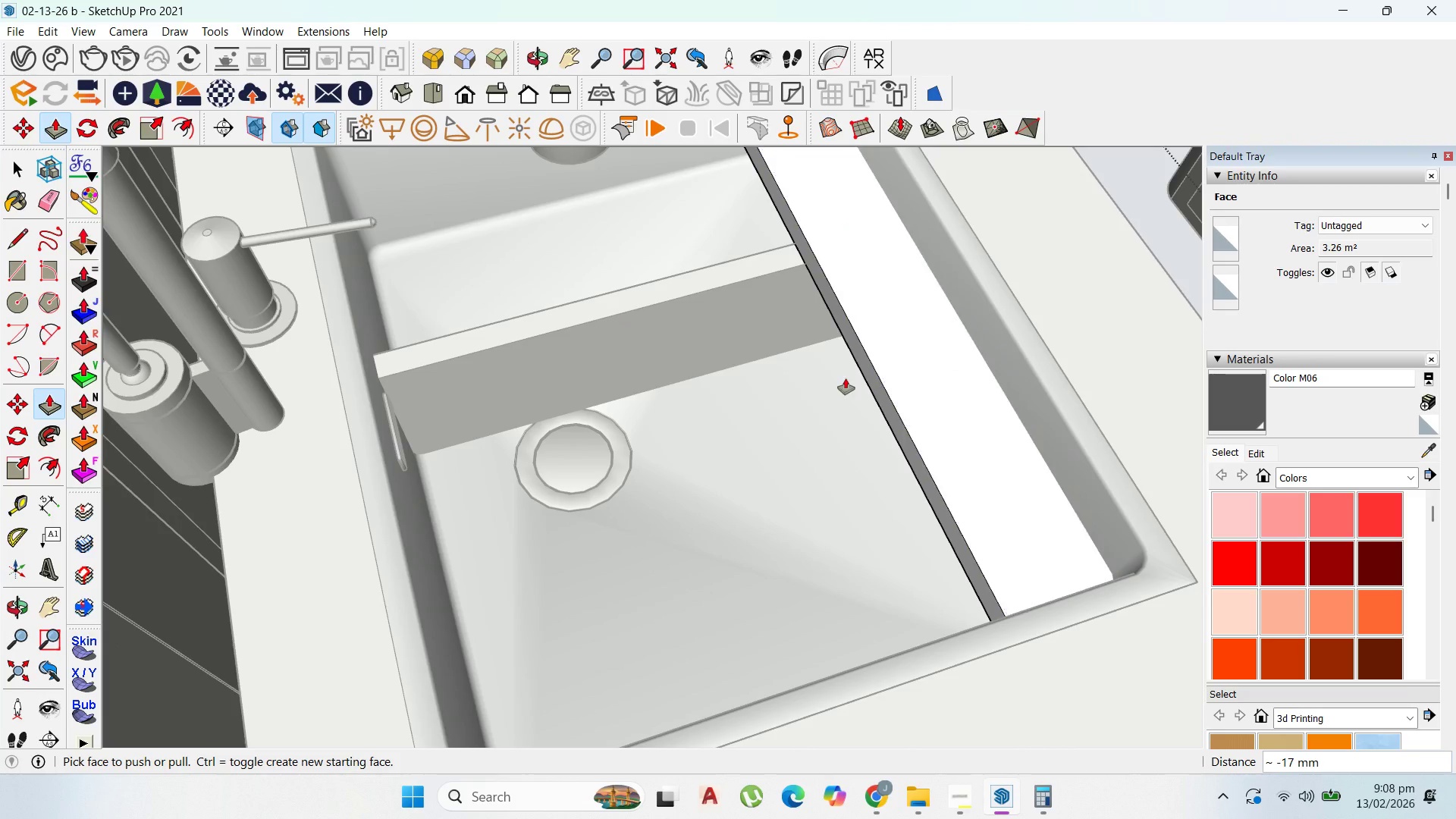 
left_click([868, 380])
 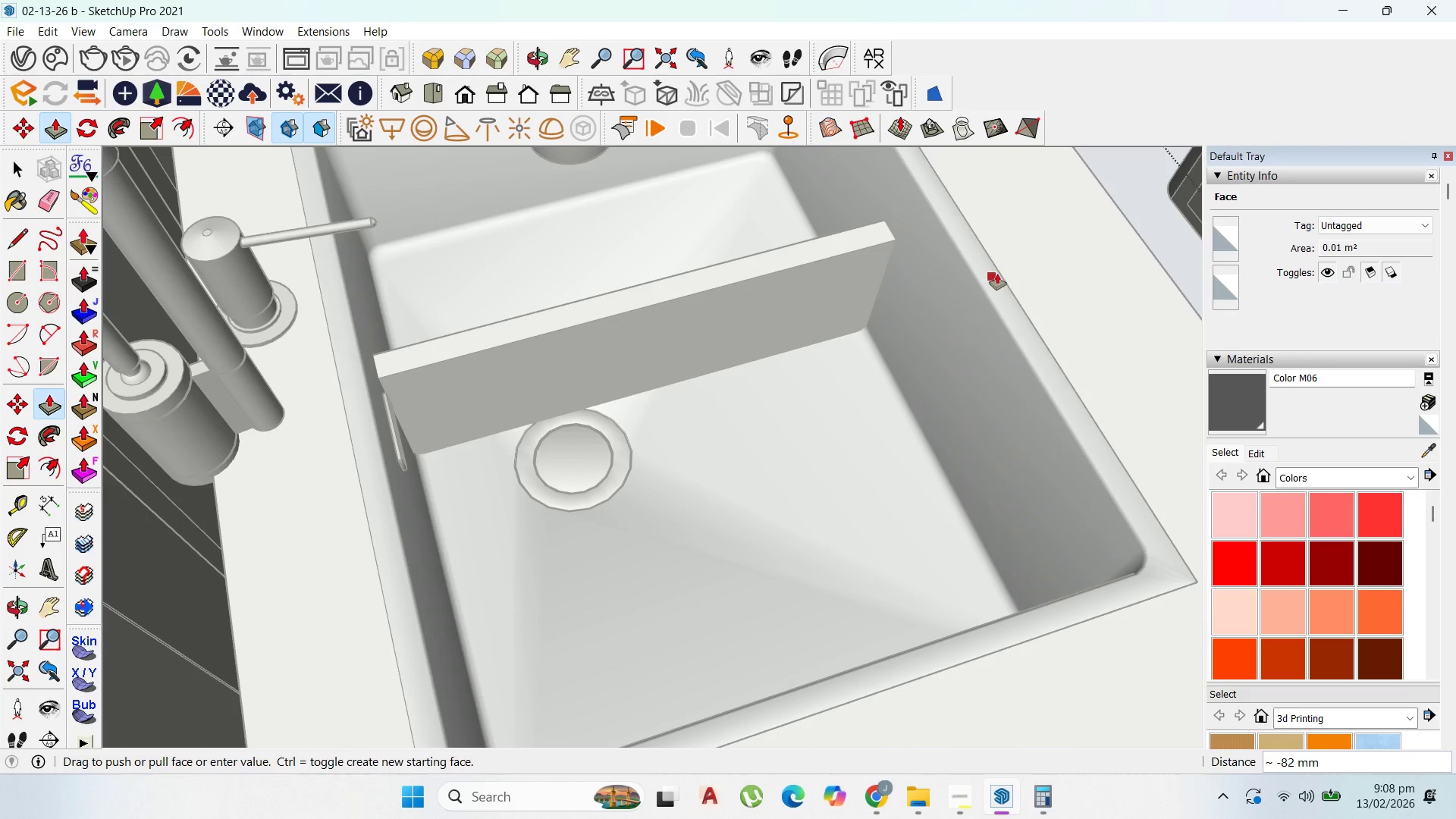 
left_click([997, 273])
 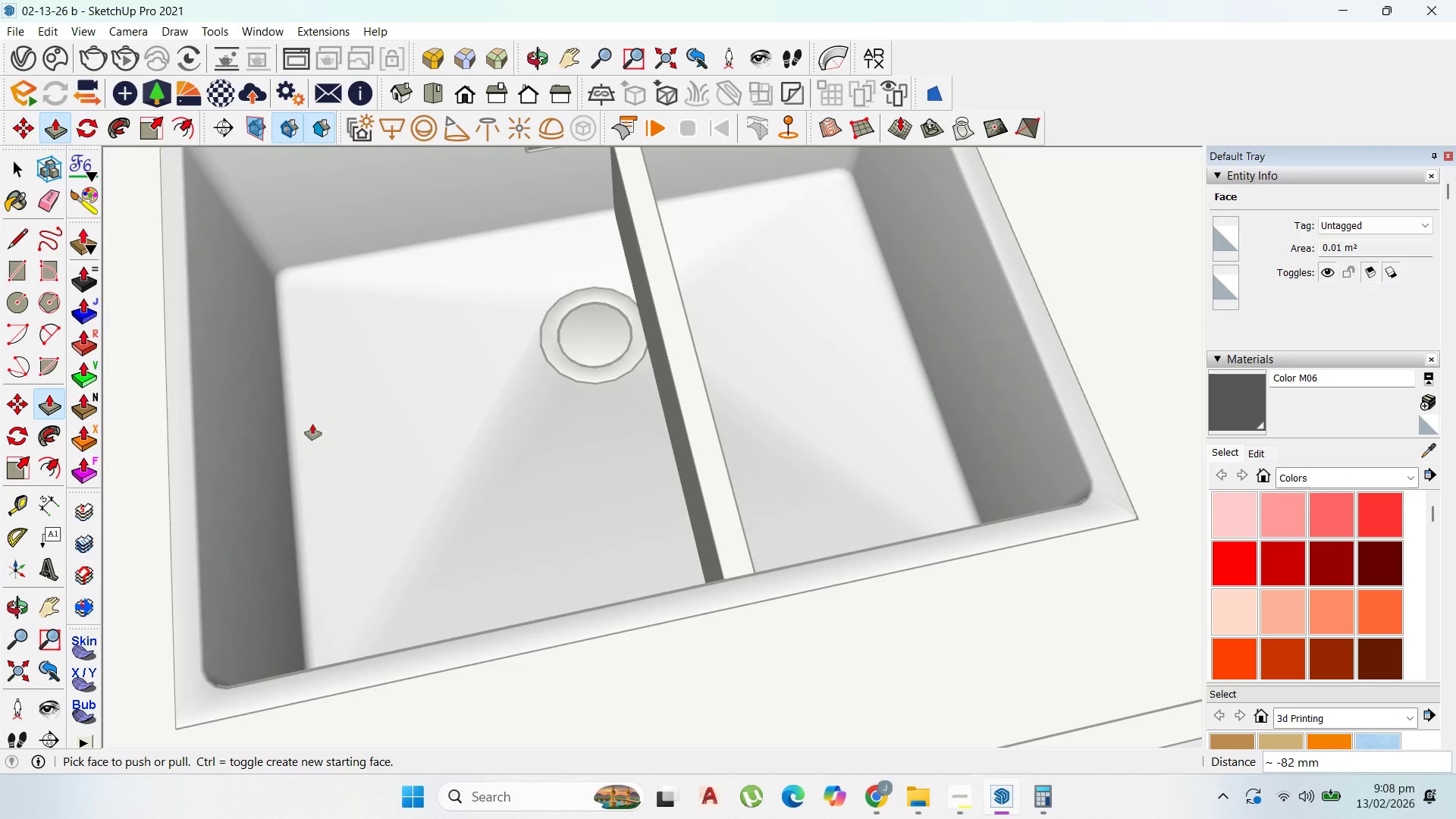 
scroll: coordinate [653, 375], scroll_direction: down, amount: 8.0
 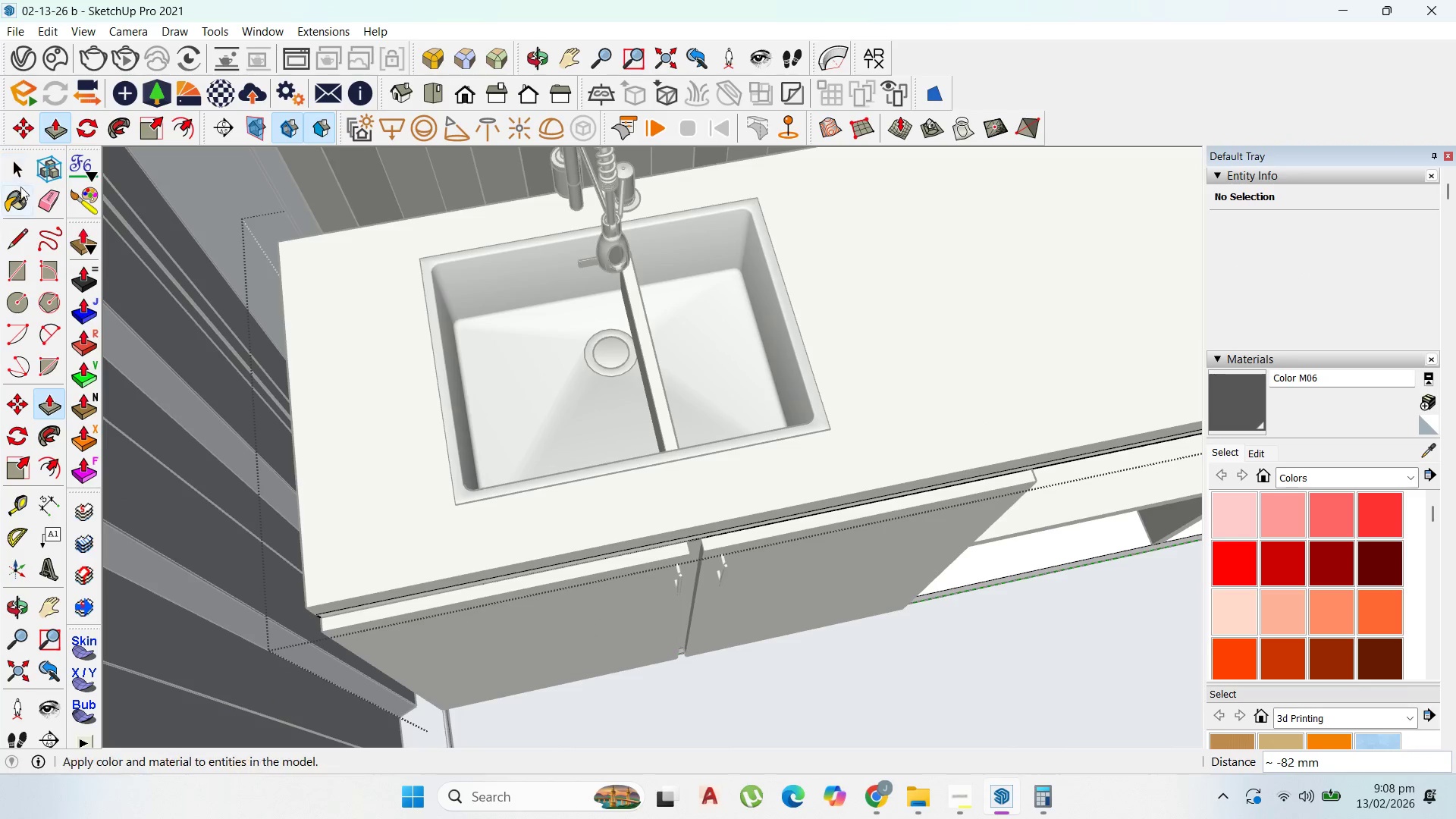 
left_click_drag(start_coordinate=[15, 167], to_coordinate=[20, 166])
 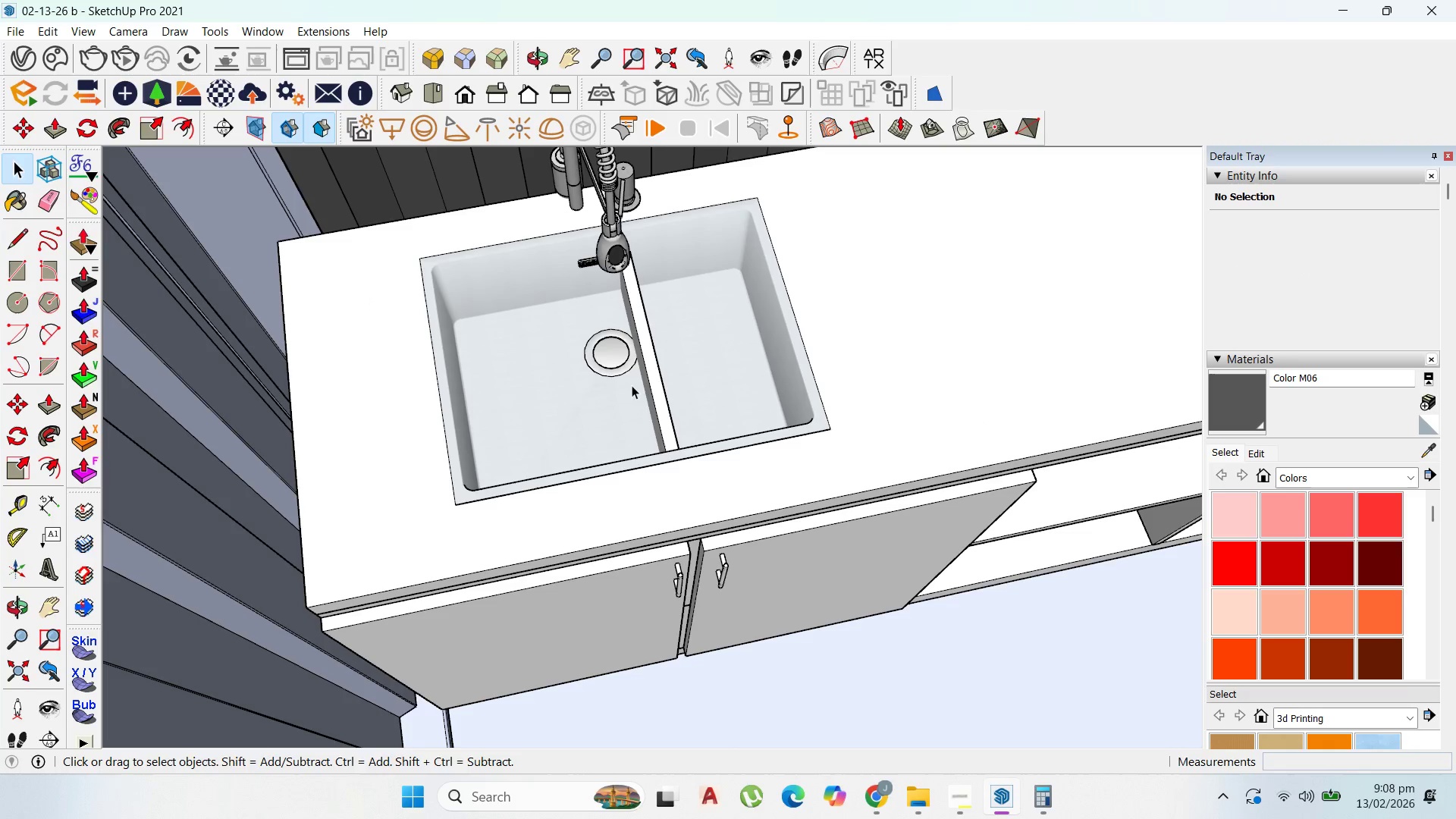 
key(Escape)
 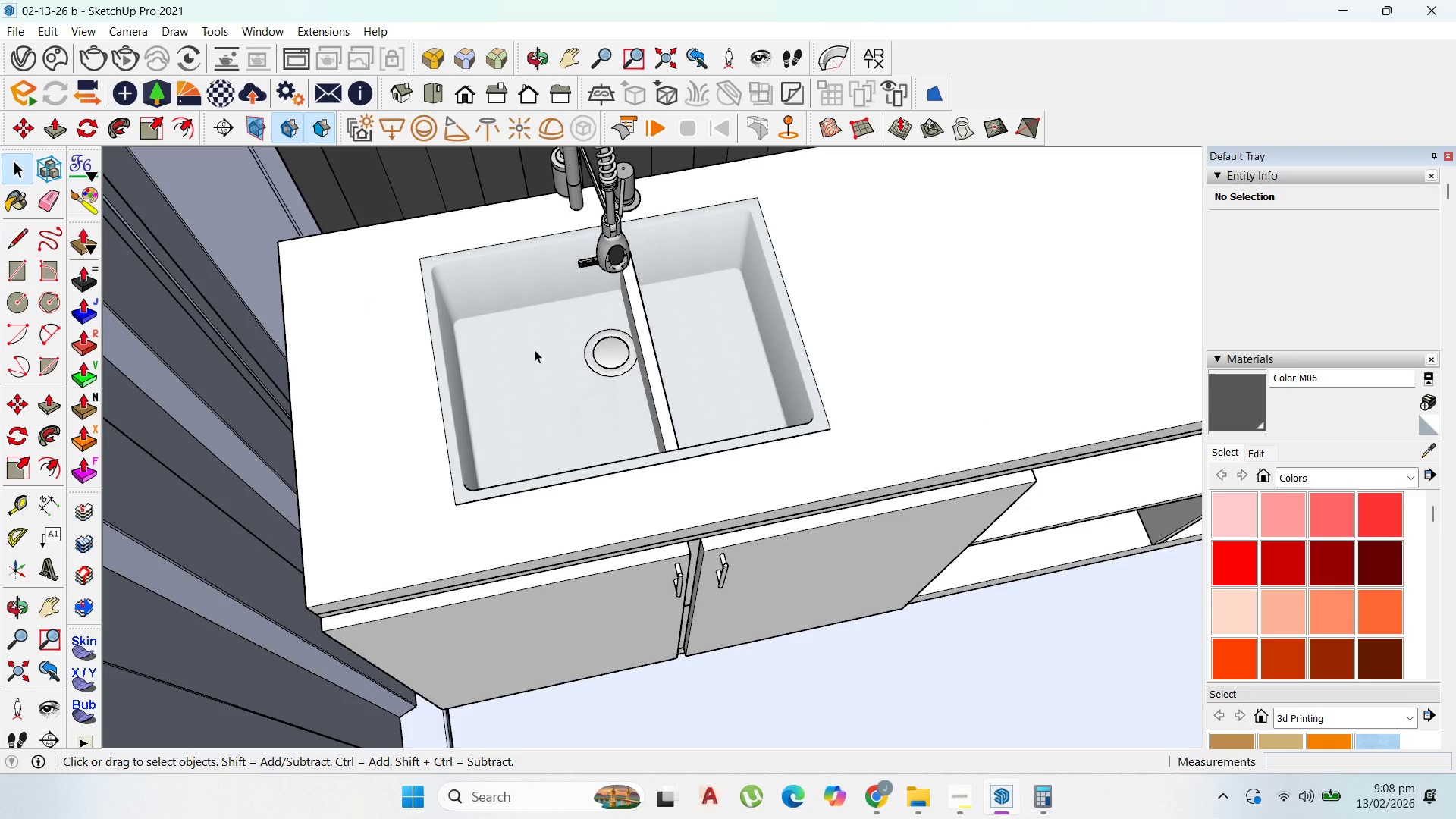 
key(Escape)
 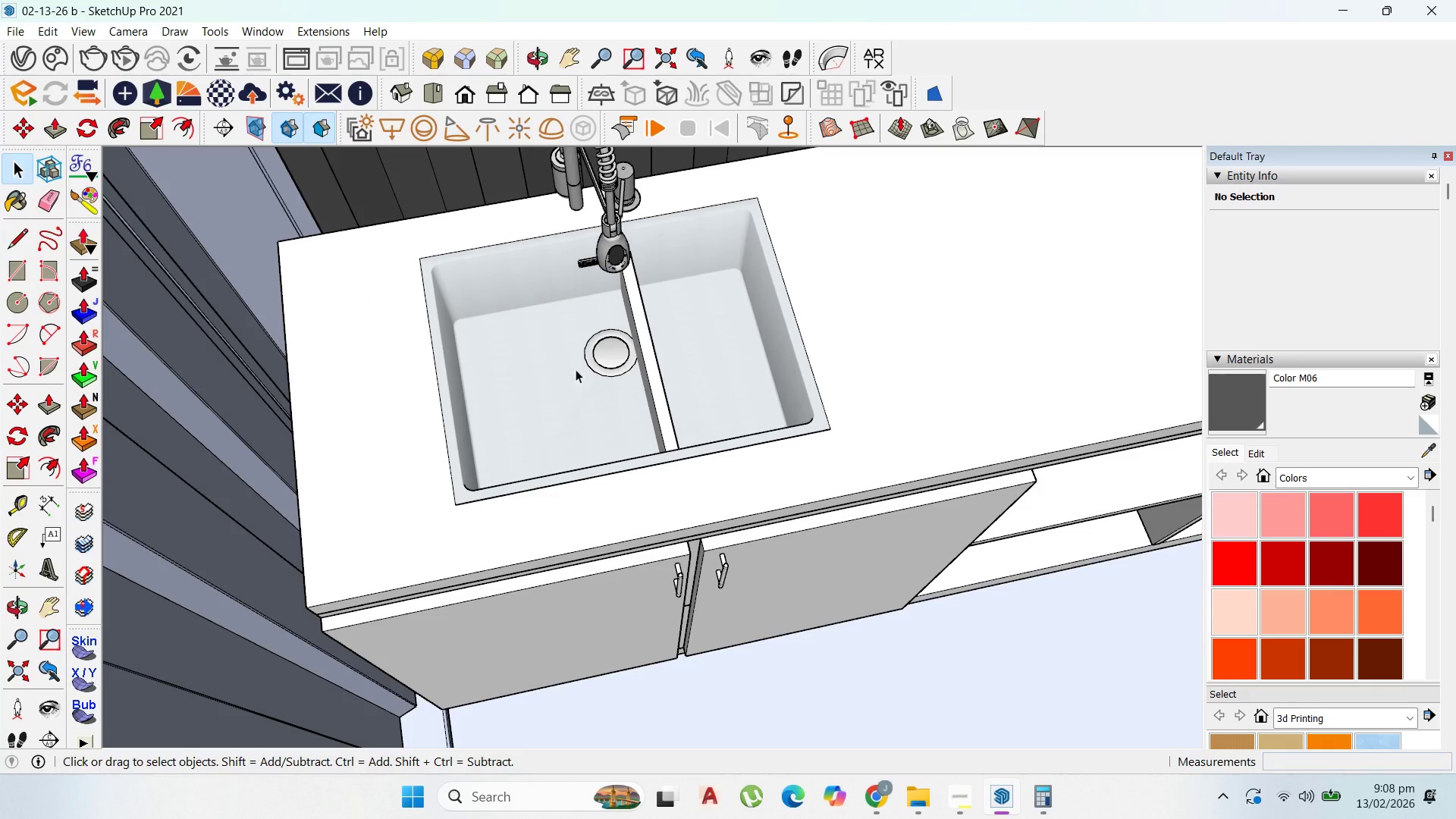 
key(Escape)
 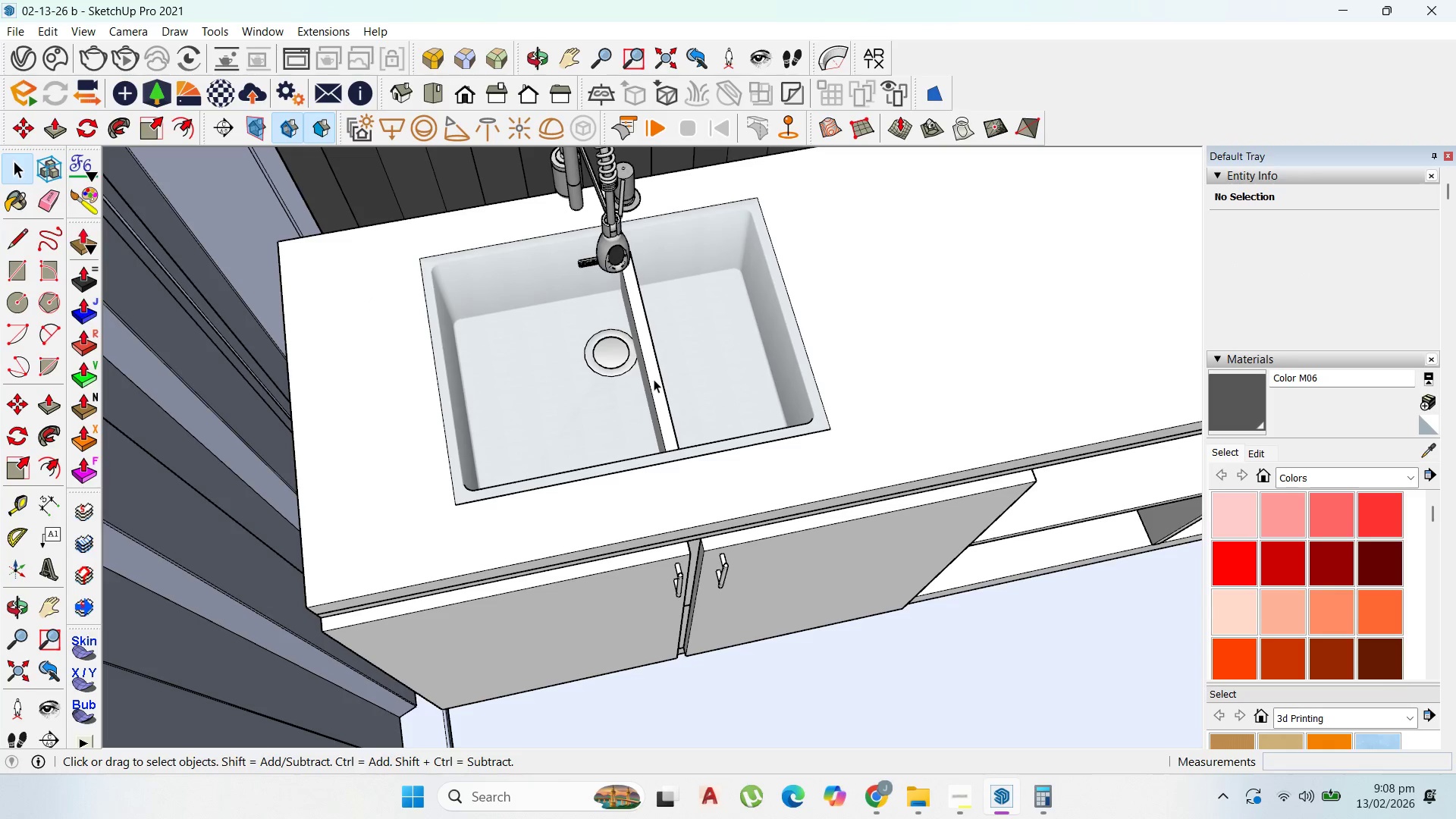 
double_click([654, 379])
 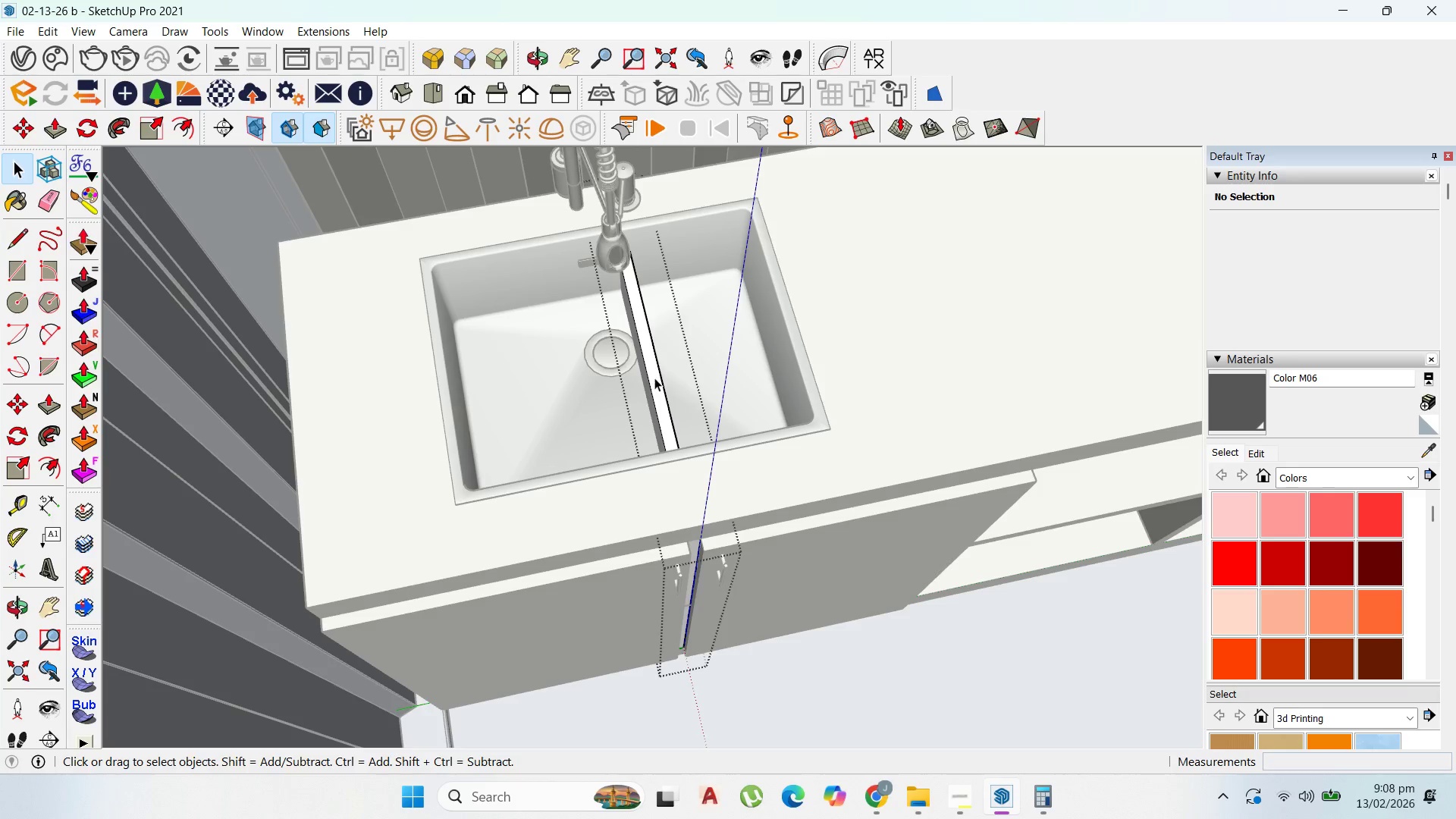 
key(Escape)
 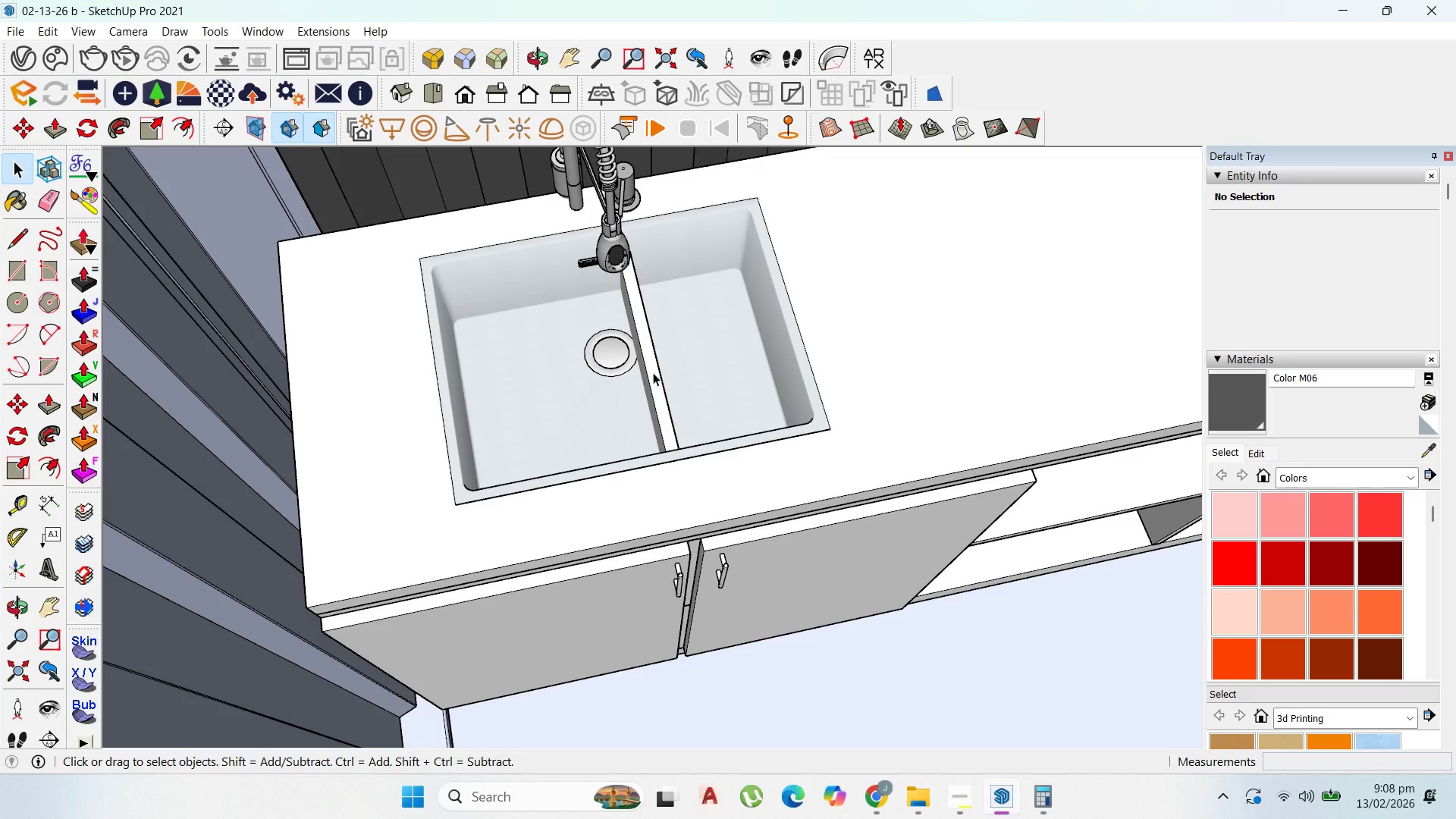 
left_click([653, 372])
 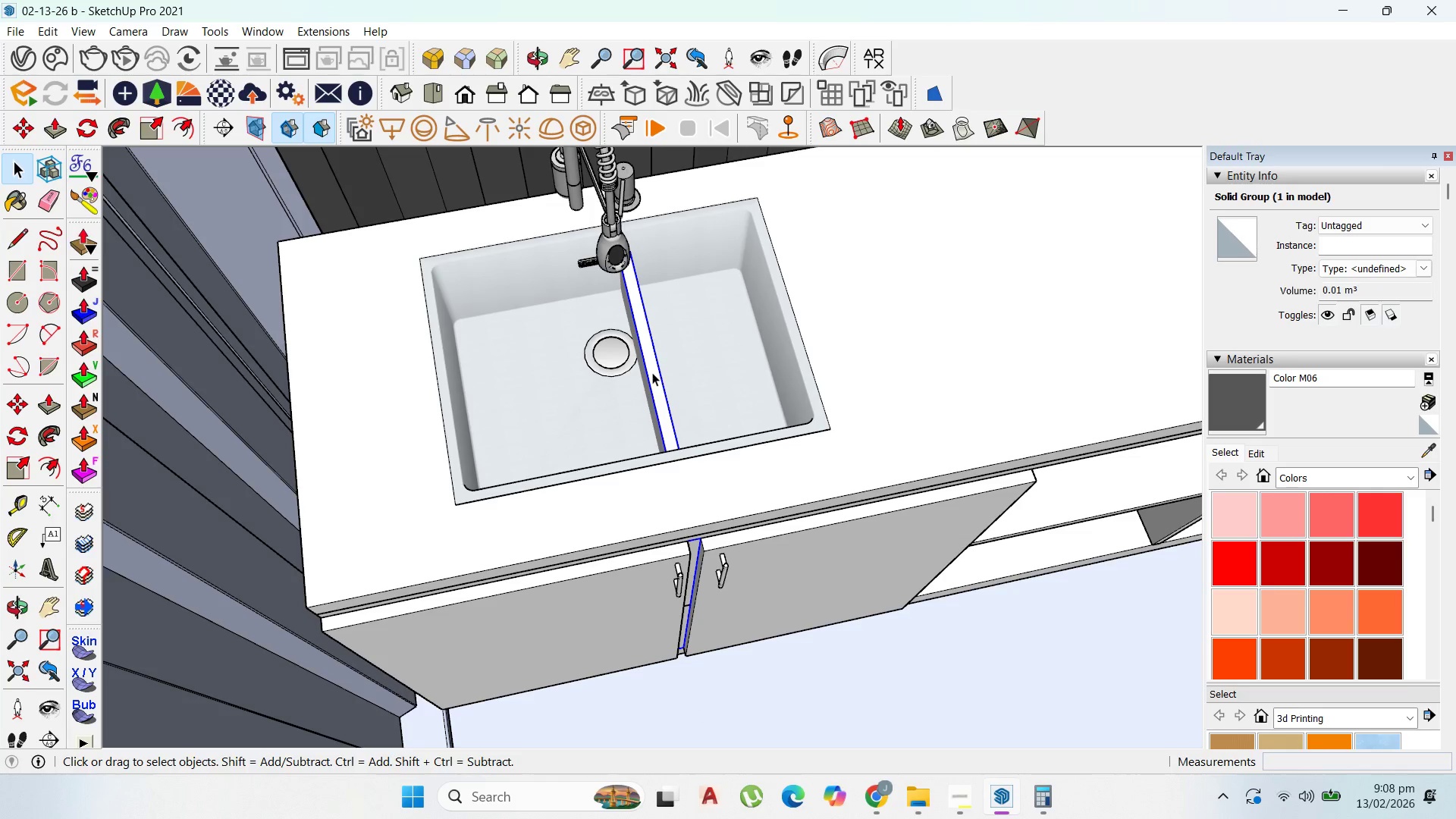 
scroll: coordinate [652, 372], scroll_direction: up, amount: 1.0
 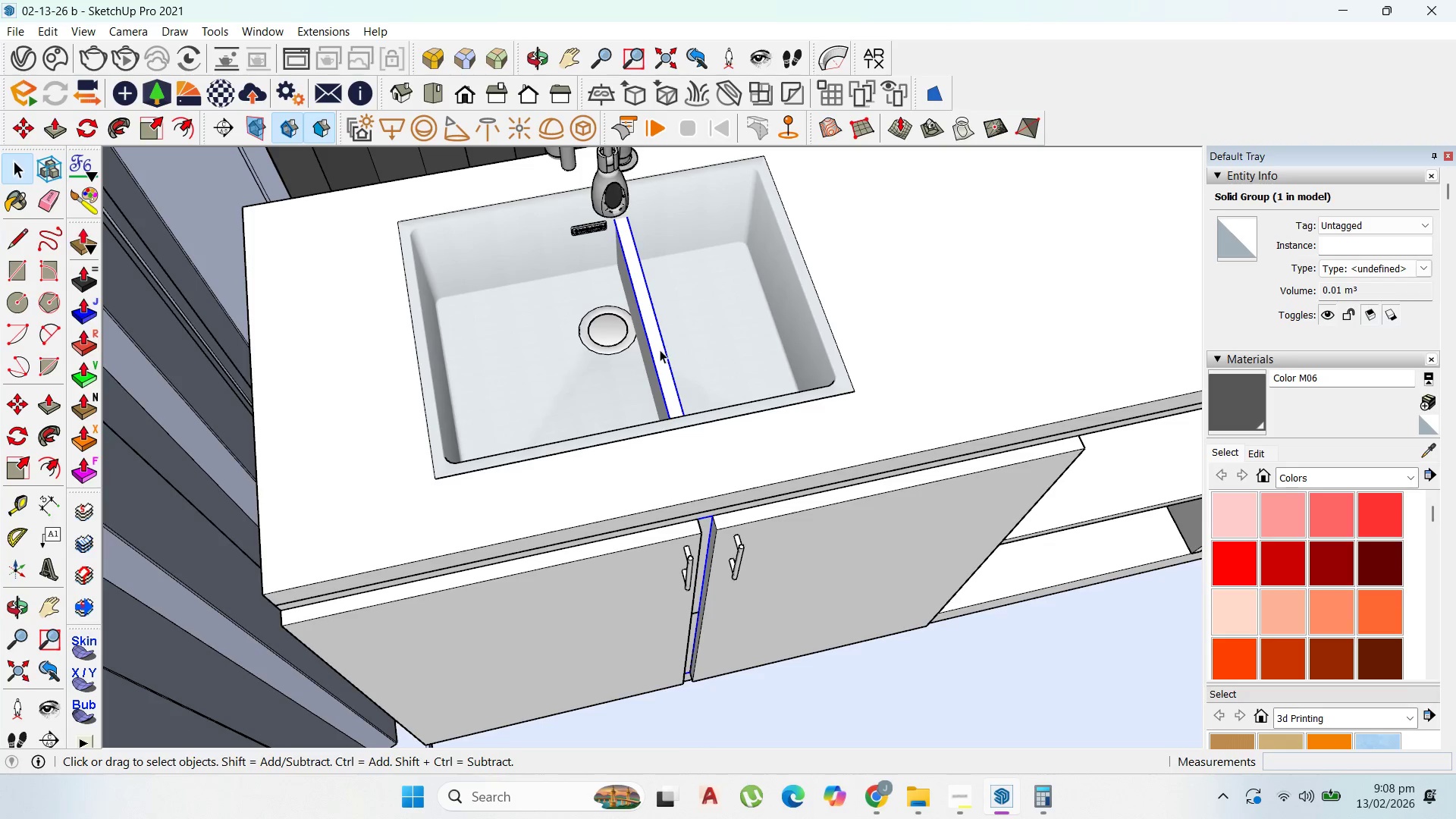 
key(Delete)
 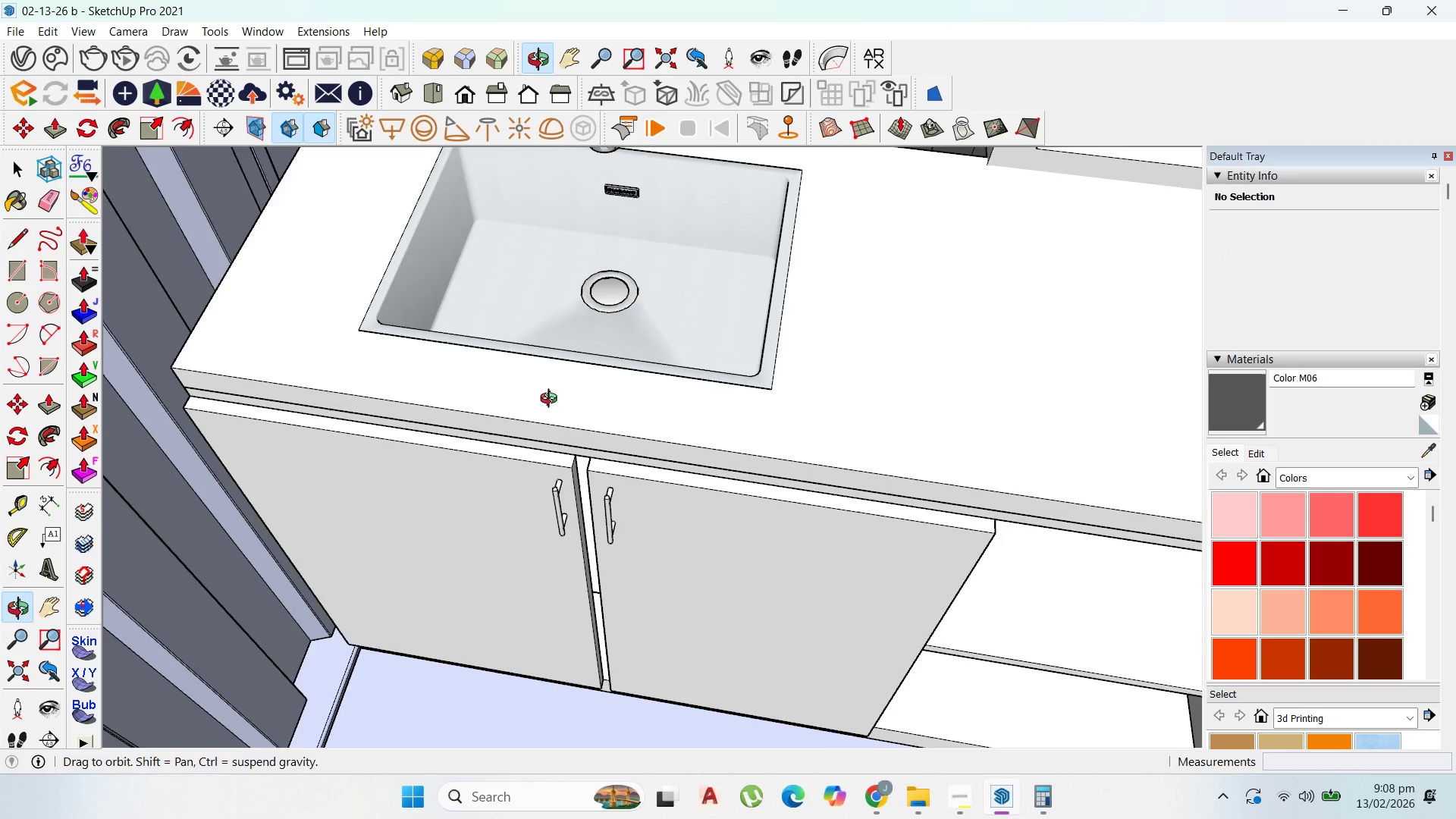 
scroll: coordinate [585, 536], scroll_direction: up, amount: 3.0
 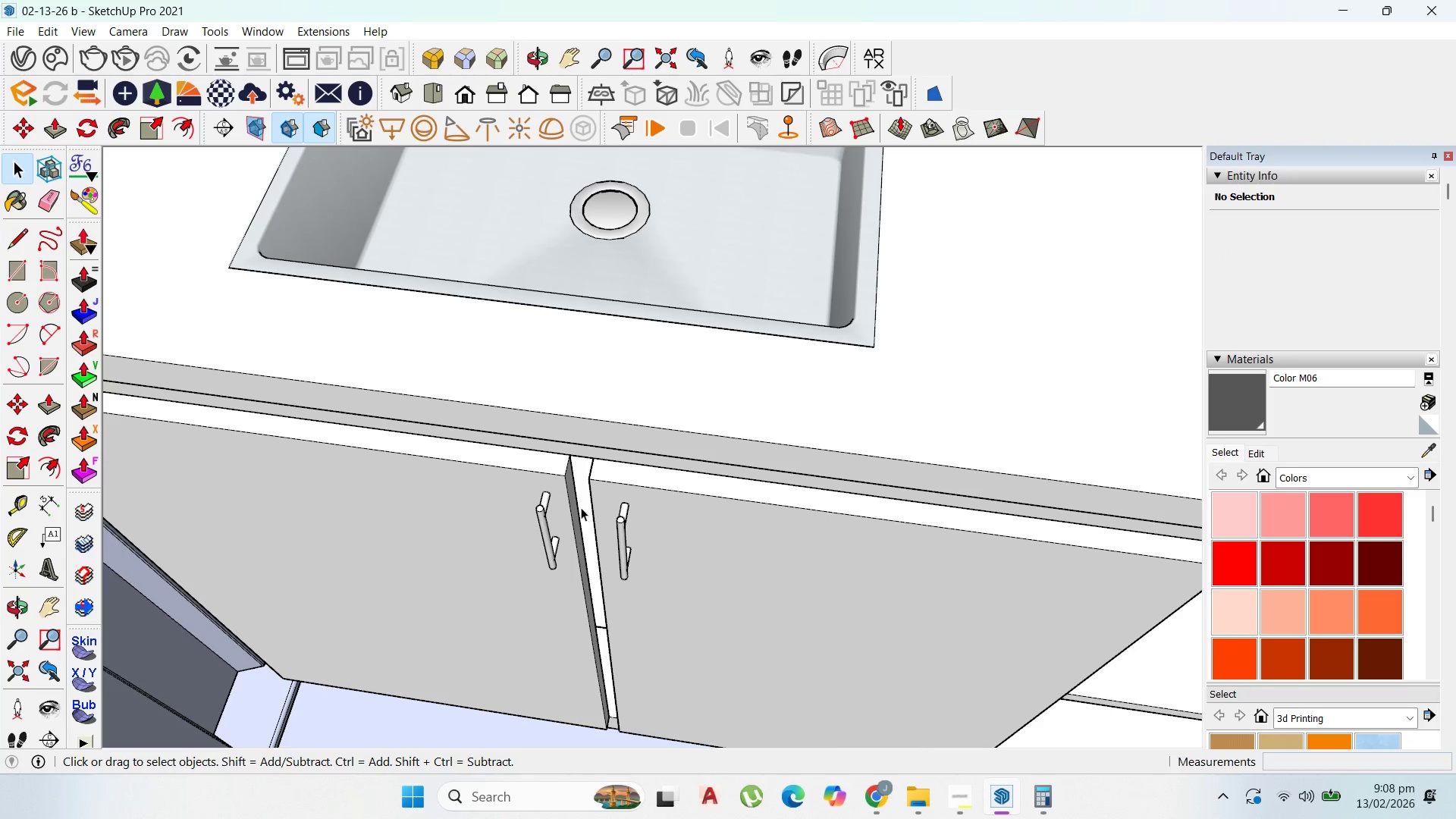 
double_click([574, 505])
 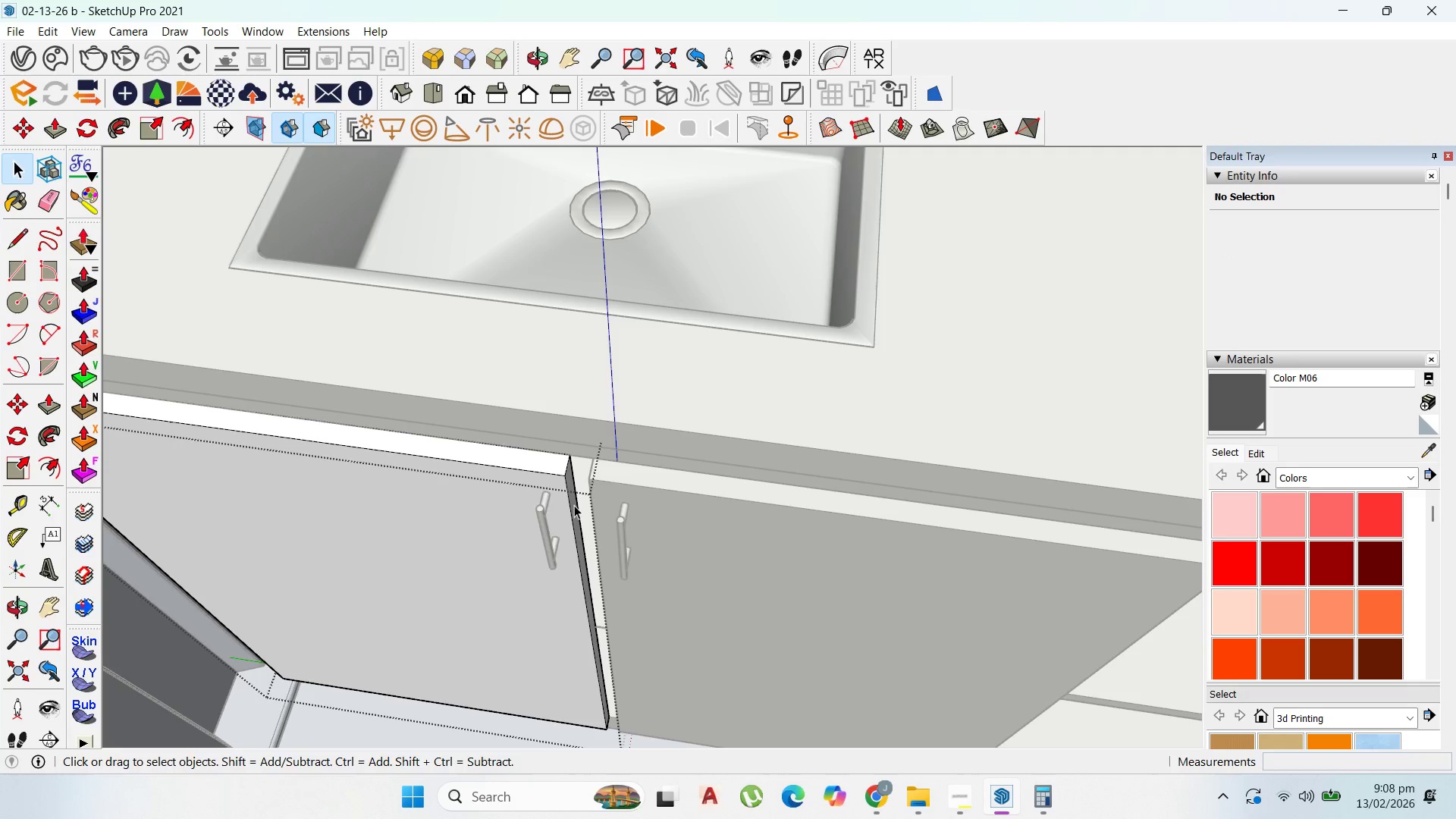 
triple_click([574, 505])
 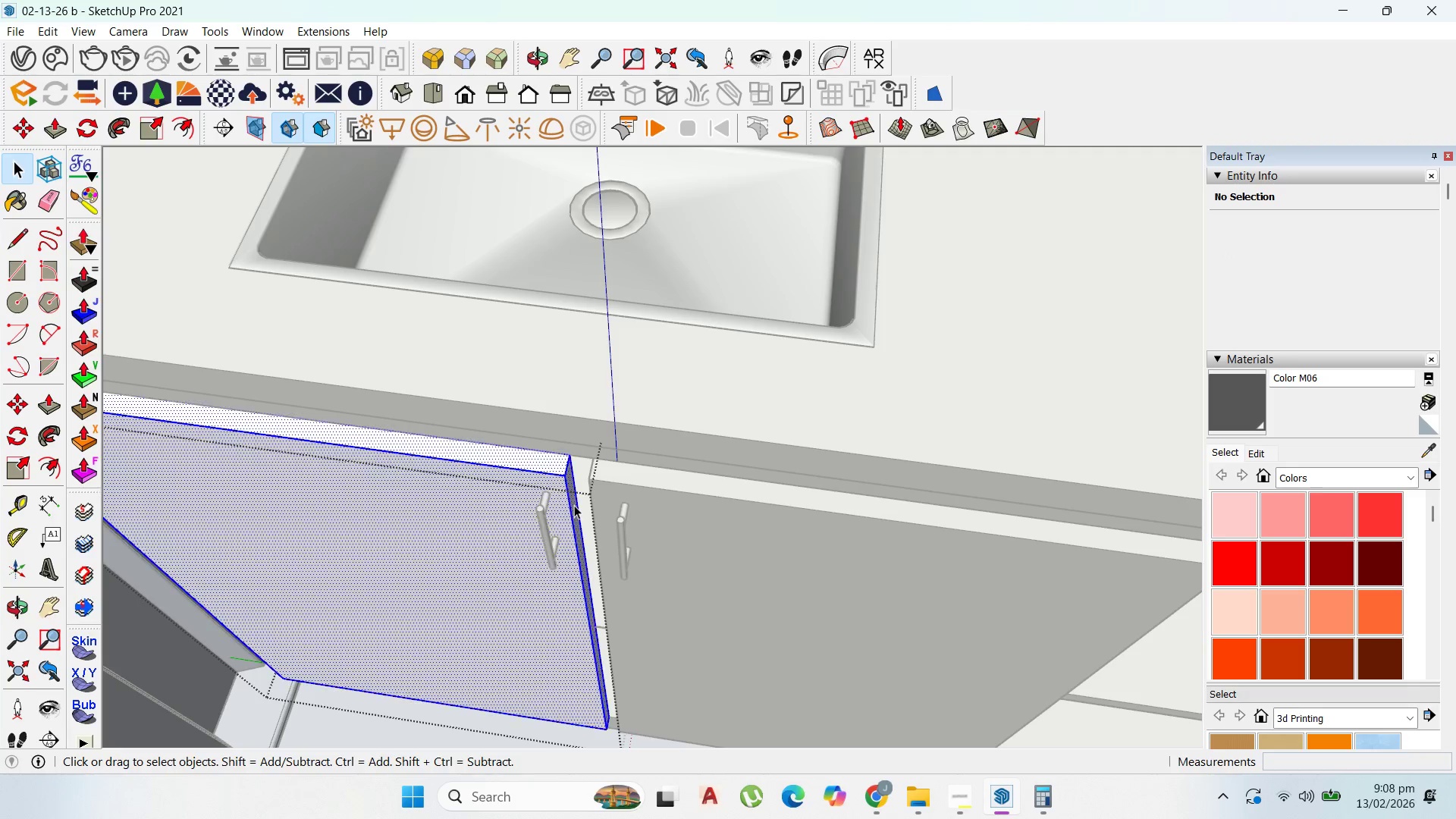 
triple_click([574, 505])
 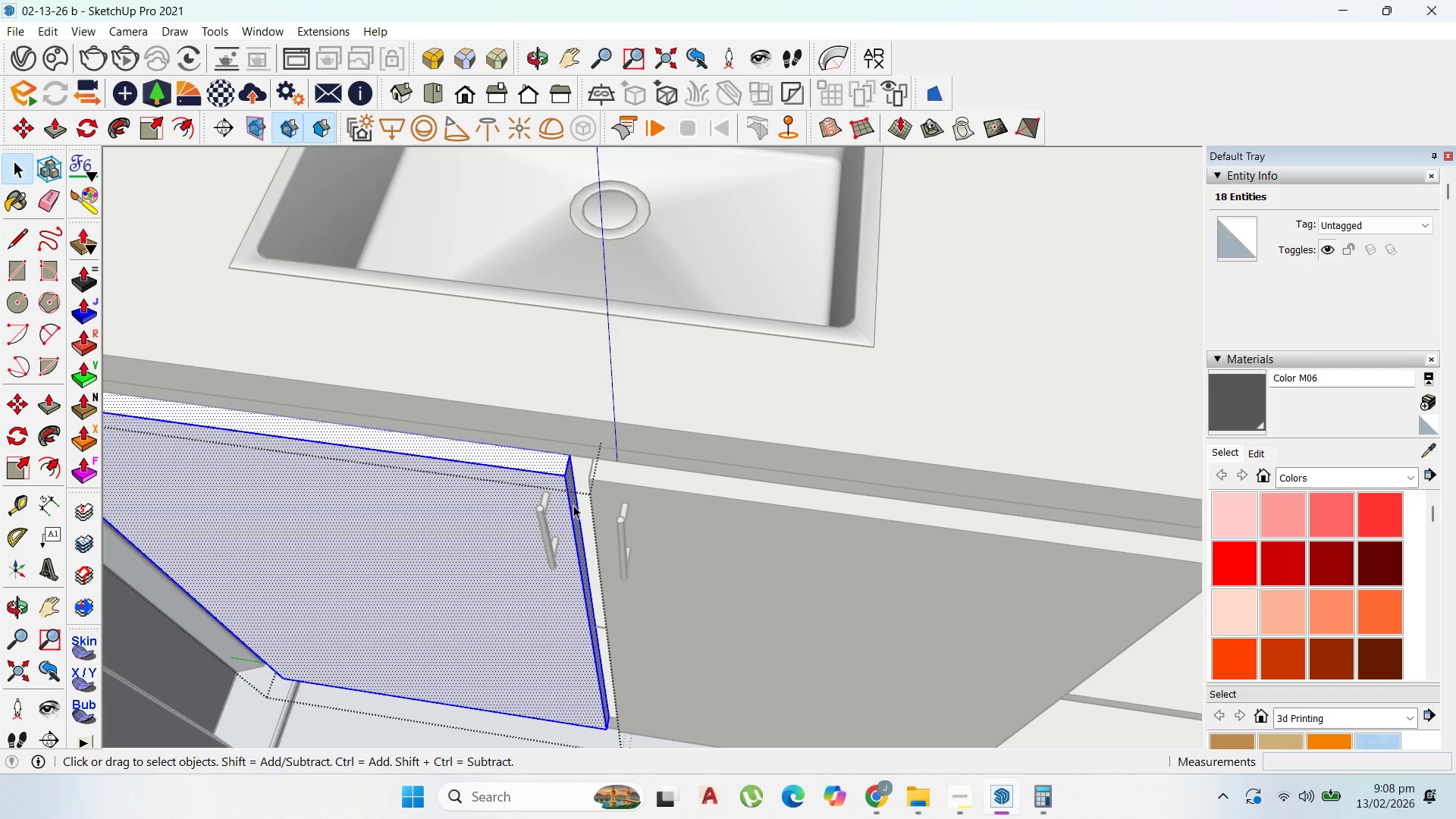 
key(P)
 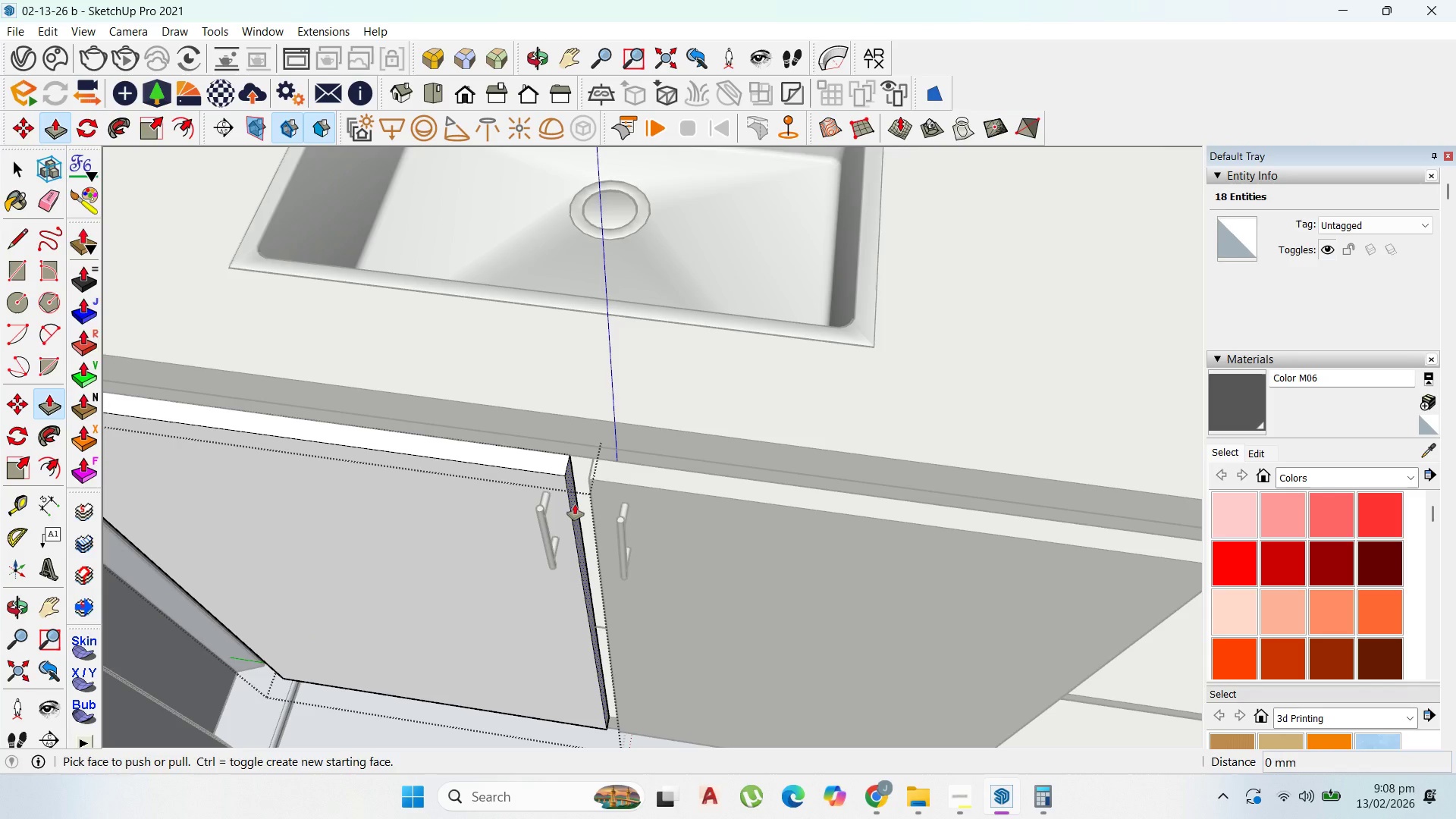 
left_click_drag(start_coordinate=[575, 504], to_coordinate=[583, 507])
 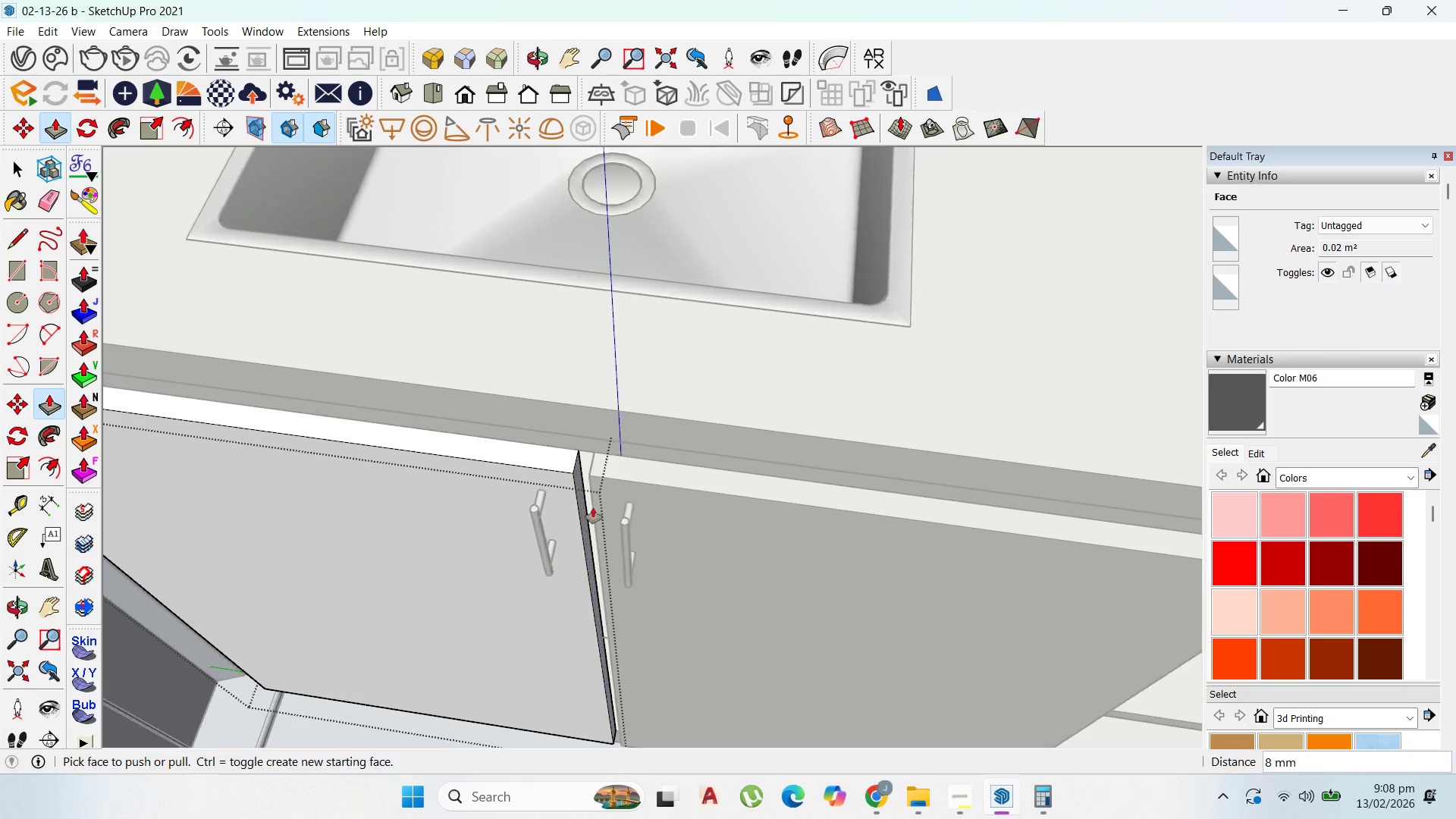 
scroll: coordinate [586, 507], scroll_direction: up, amount: 1.0
 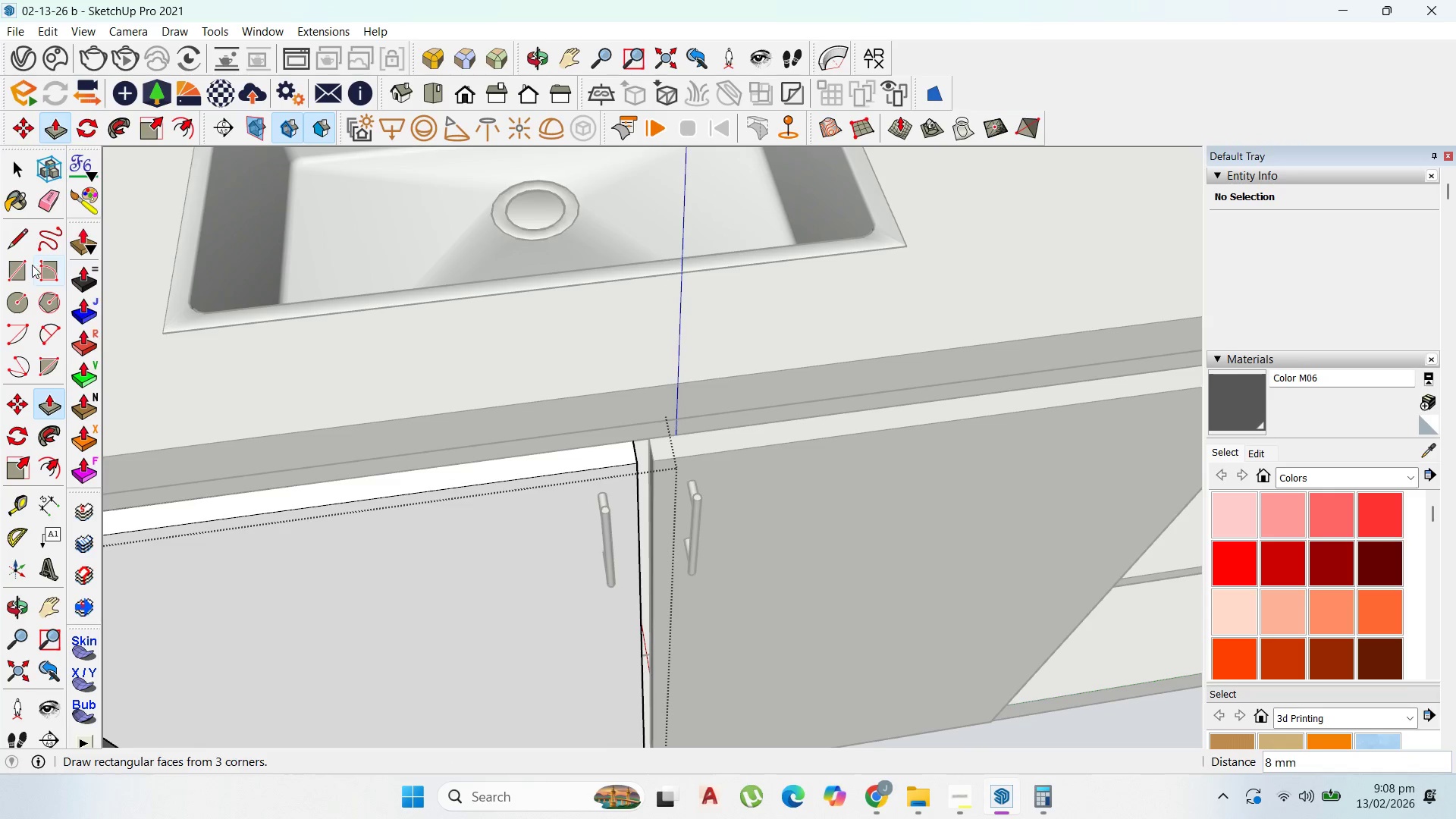 
key(Escape)
 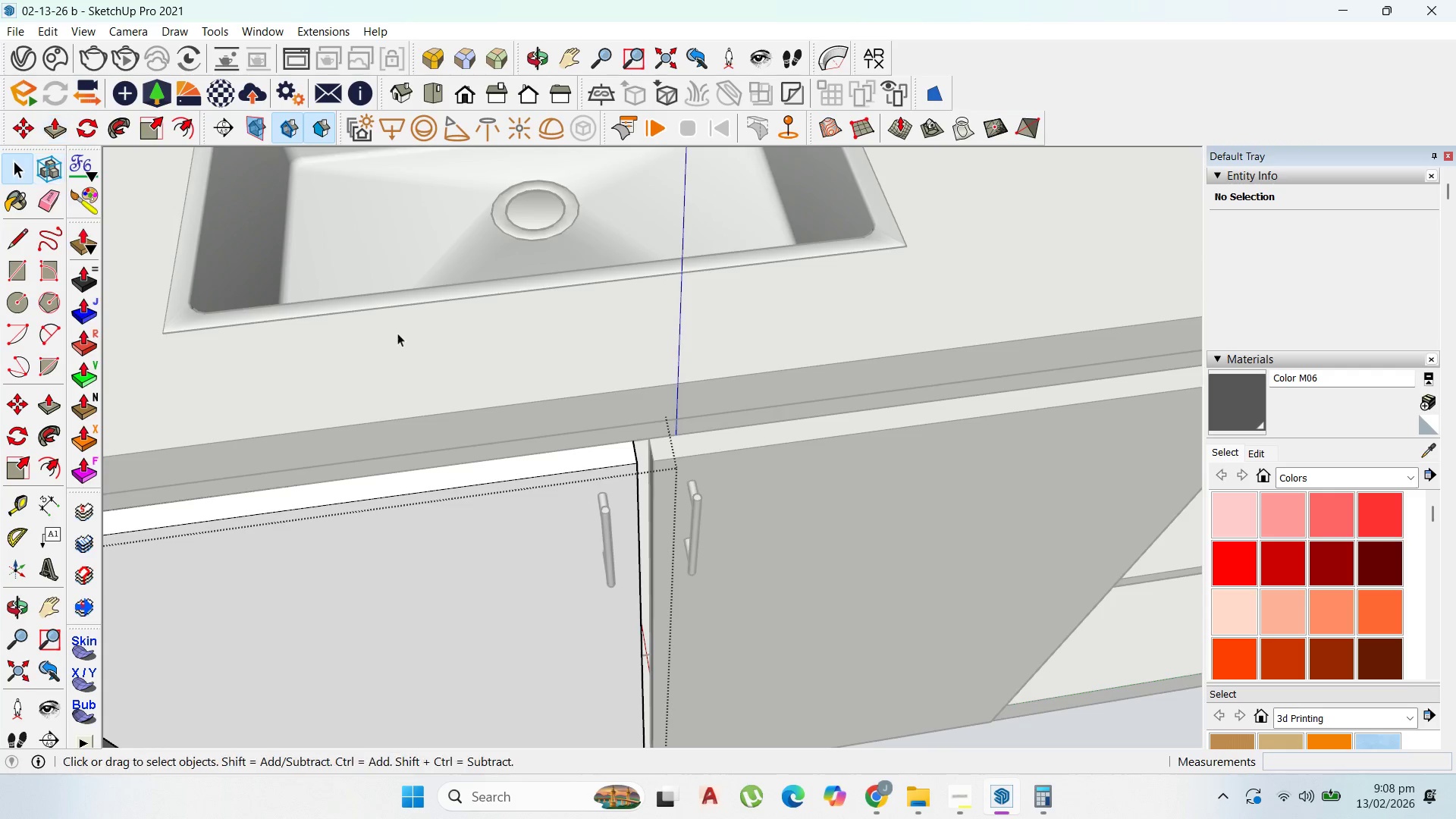 
key(Escape)
 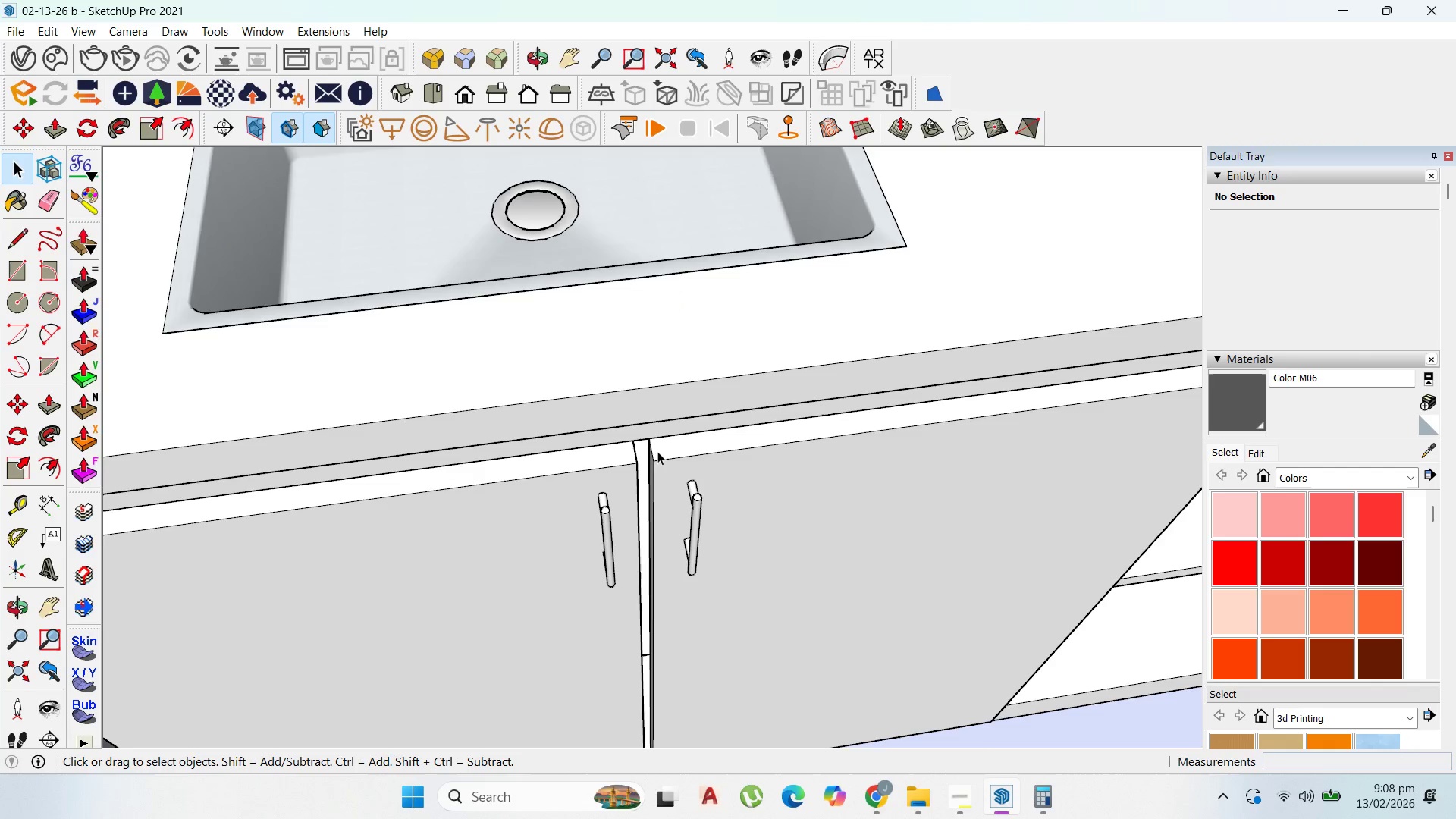 
double_click([657, 451])
 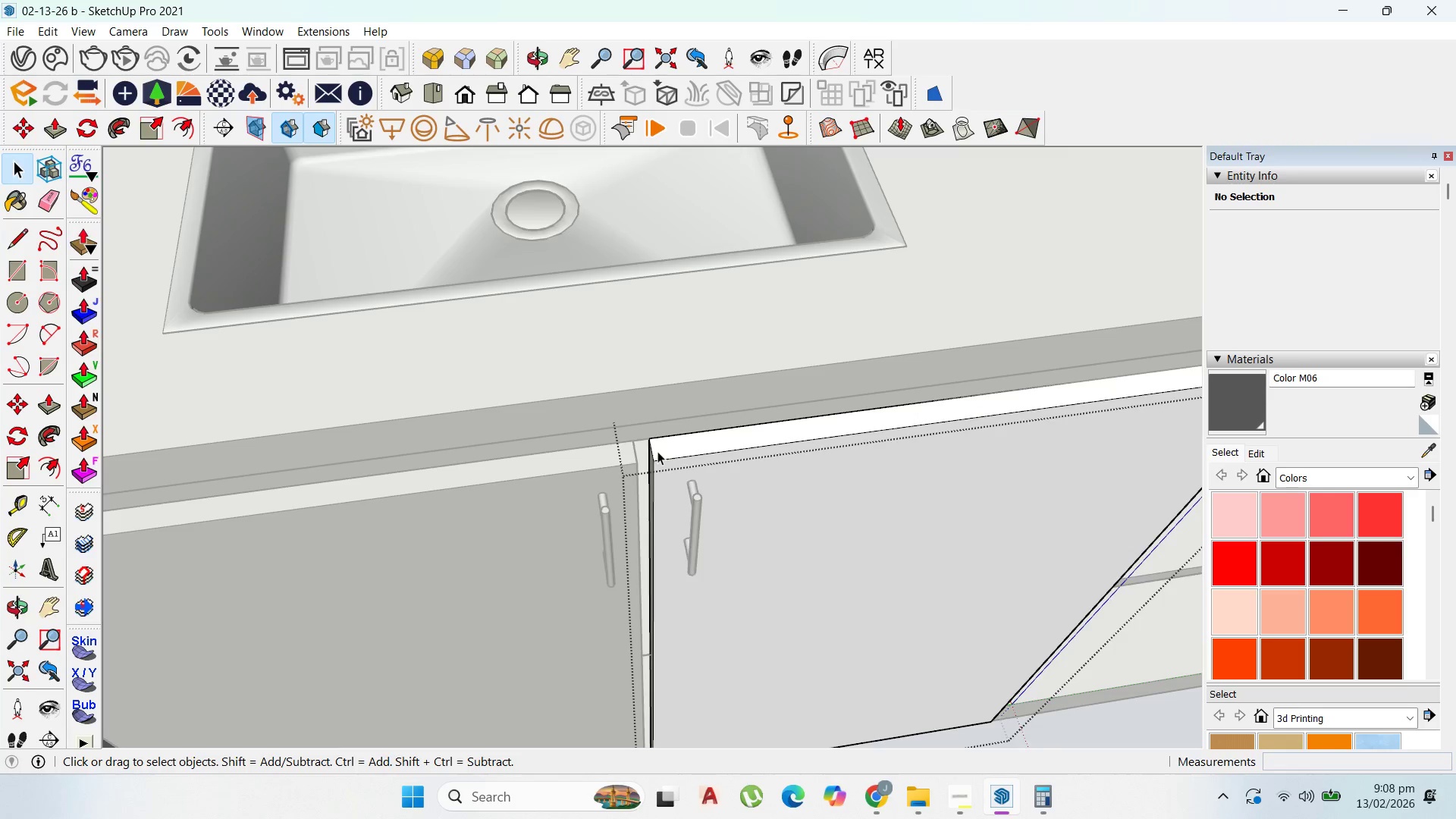 
triple_click([657, 451])
 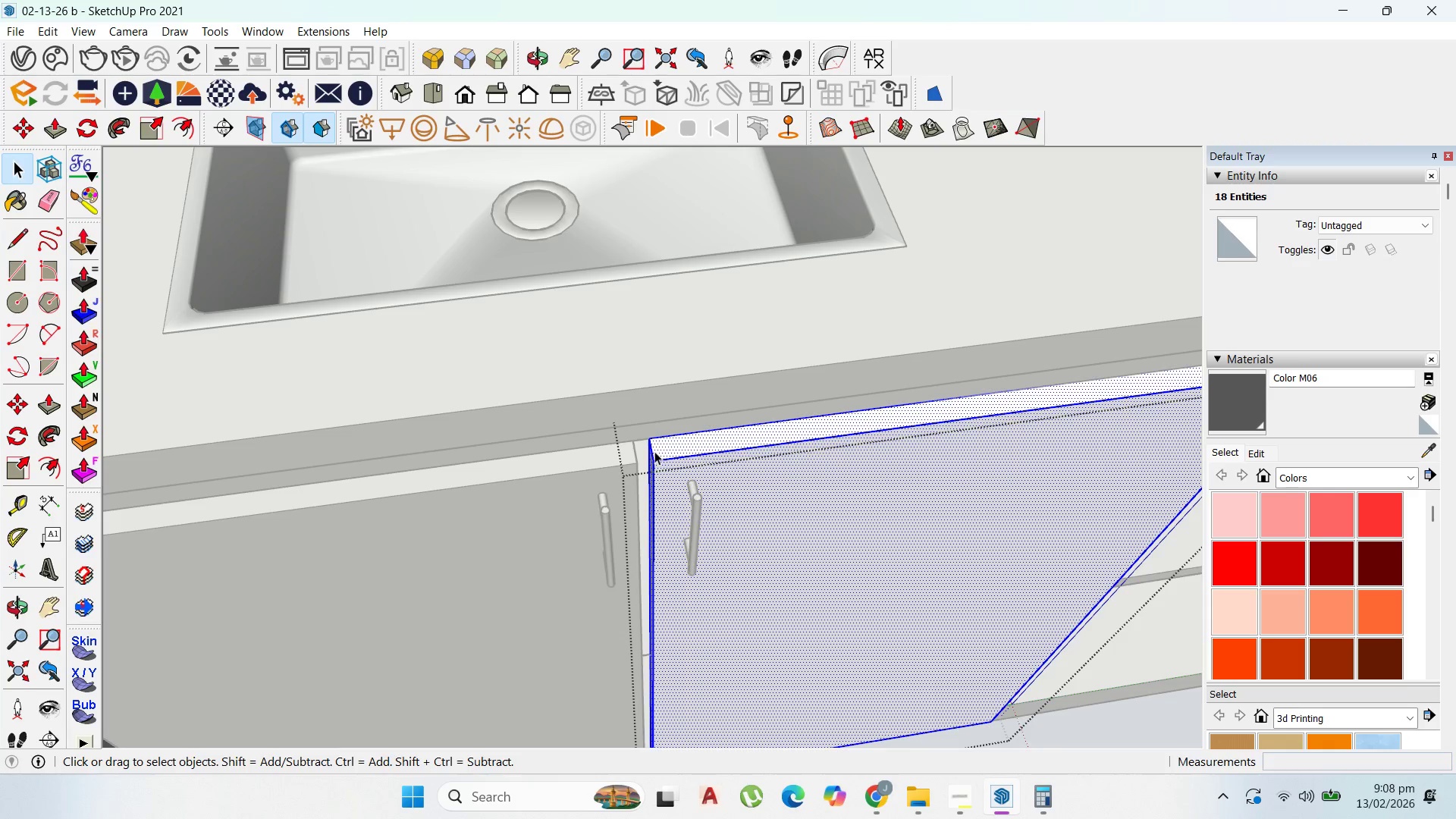 
key(P)
 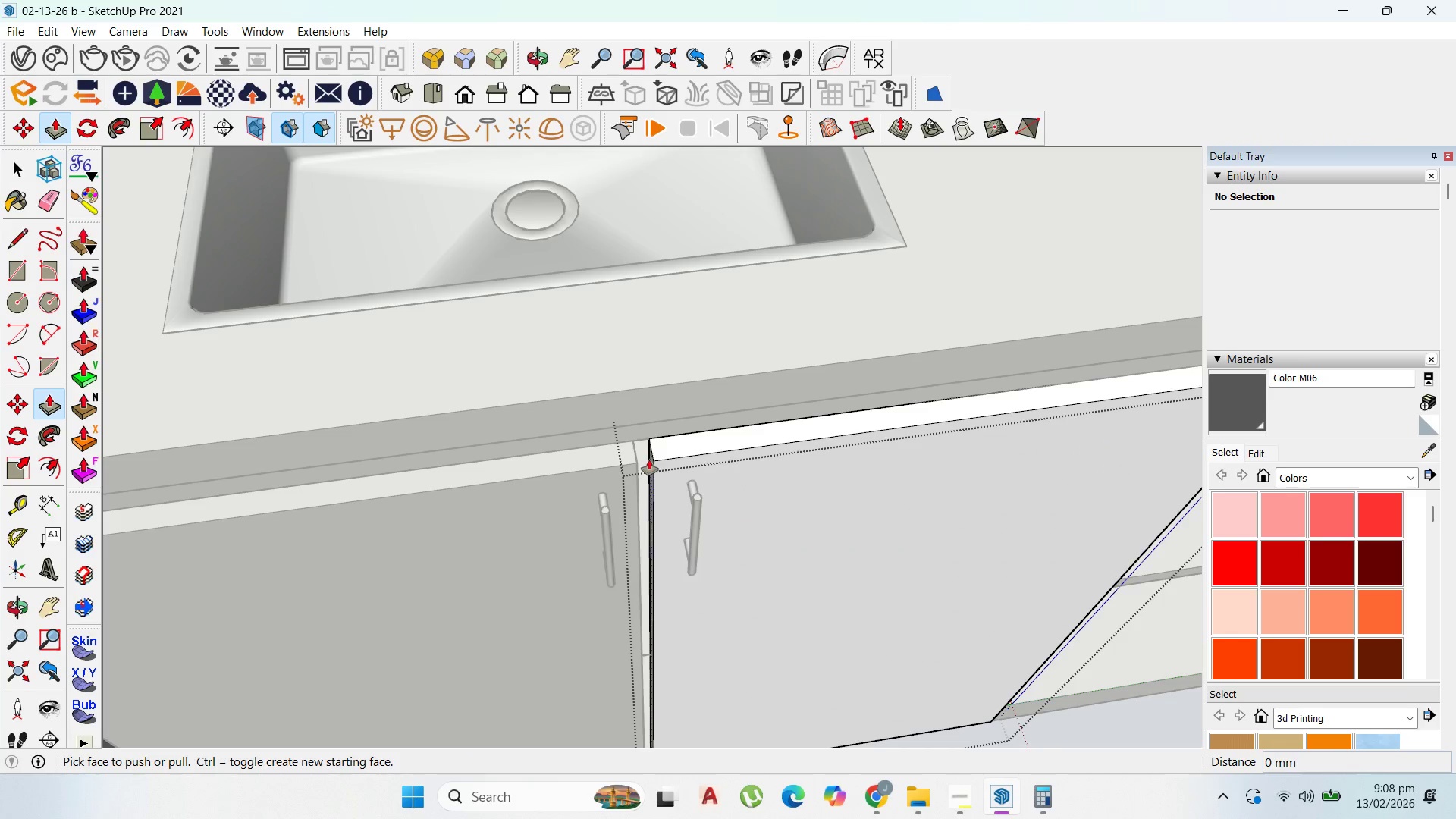 
left_click_drag(start_coordinate=[649, 460], to_coordinate=[645, 459])
 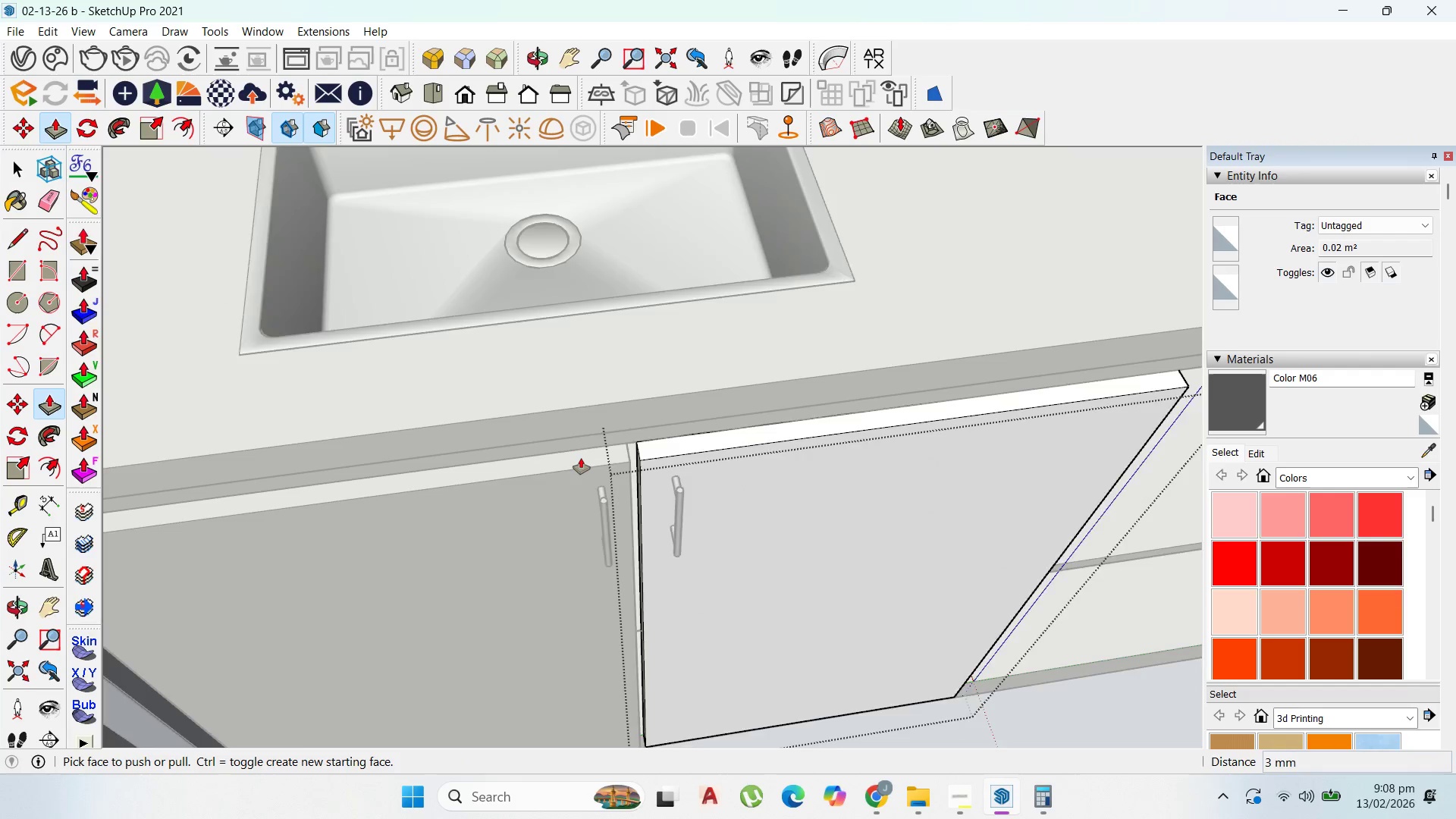 
scroll: coordinate [576, 472], scroll_direction: down, amount: 11.0
 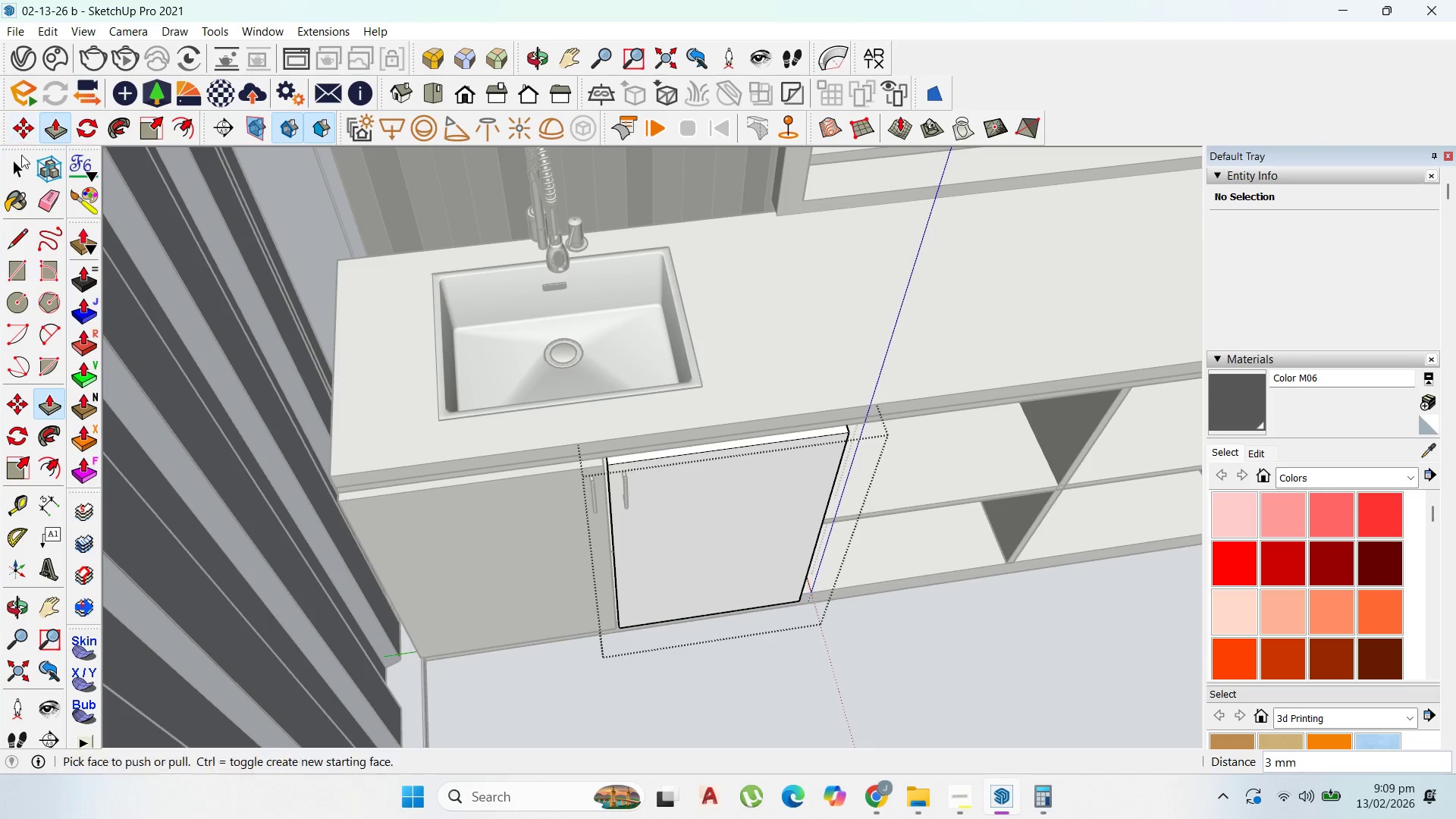 
left_click([17, 166])
 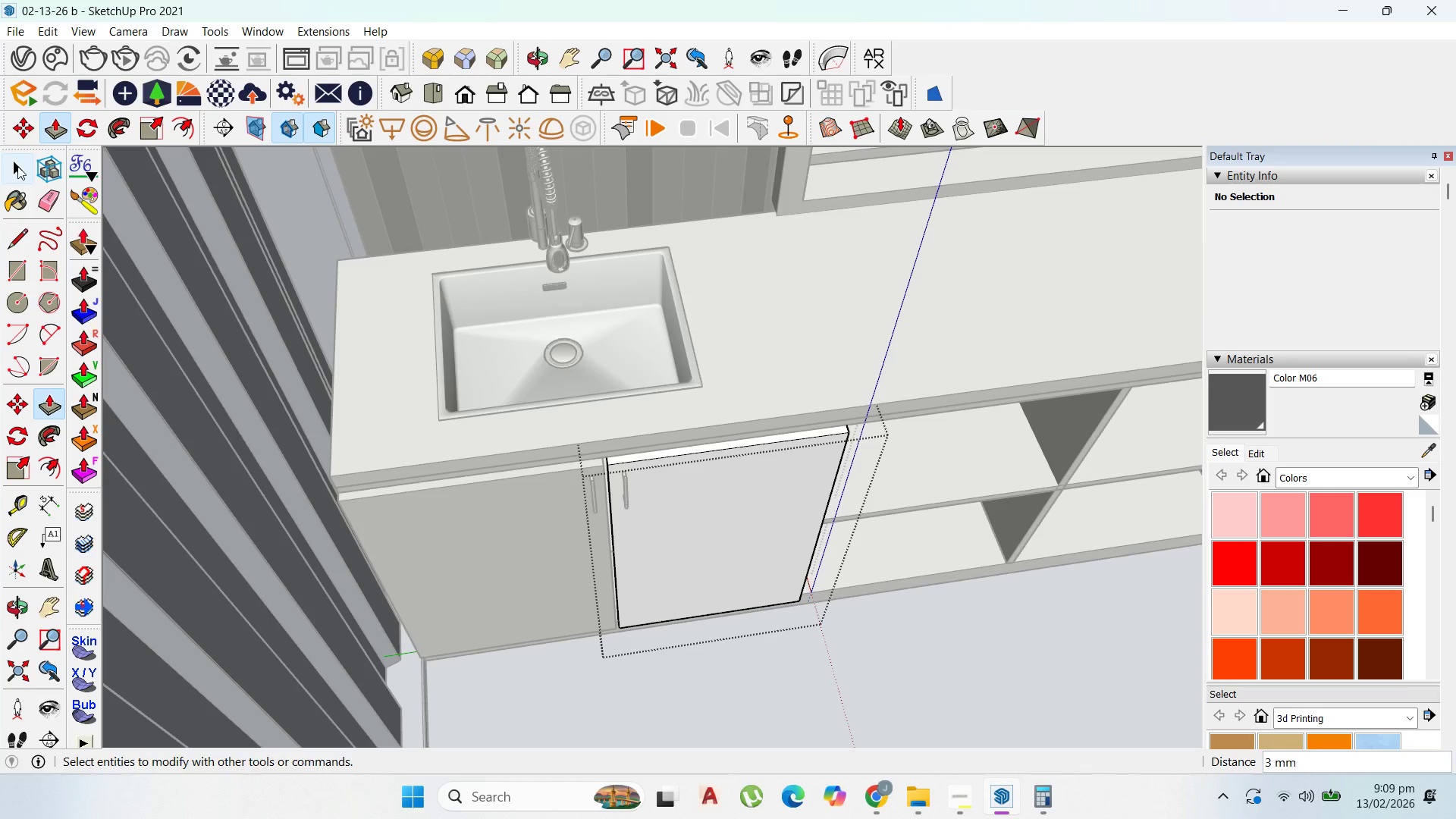 
key(Escape)
 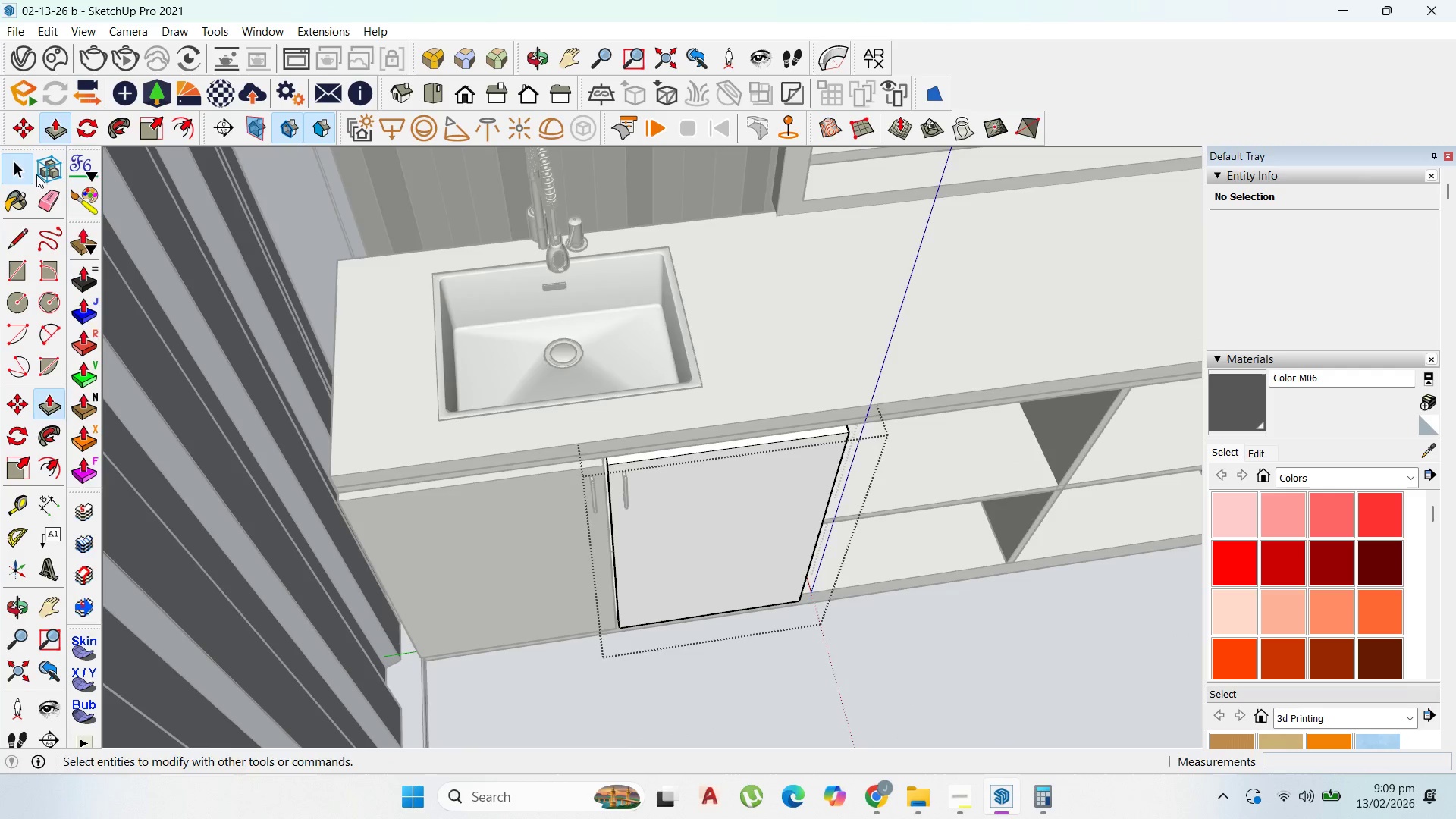 
key(Escape)
 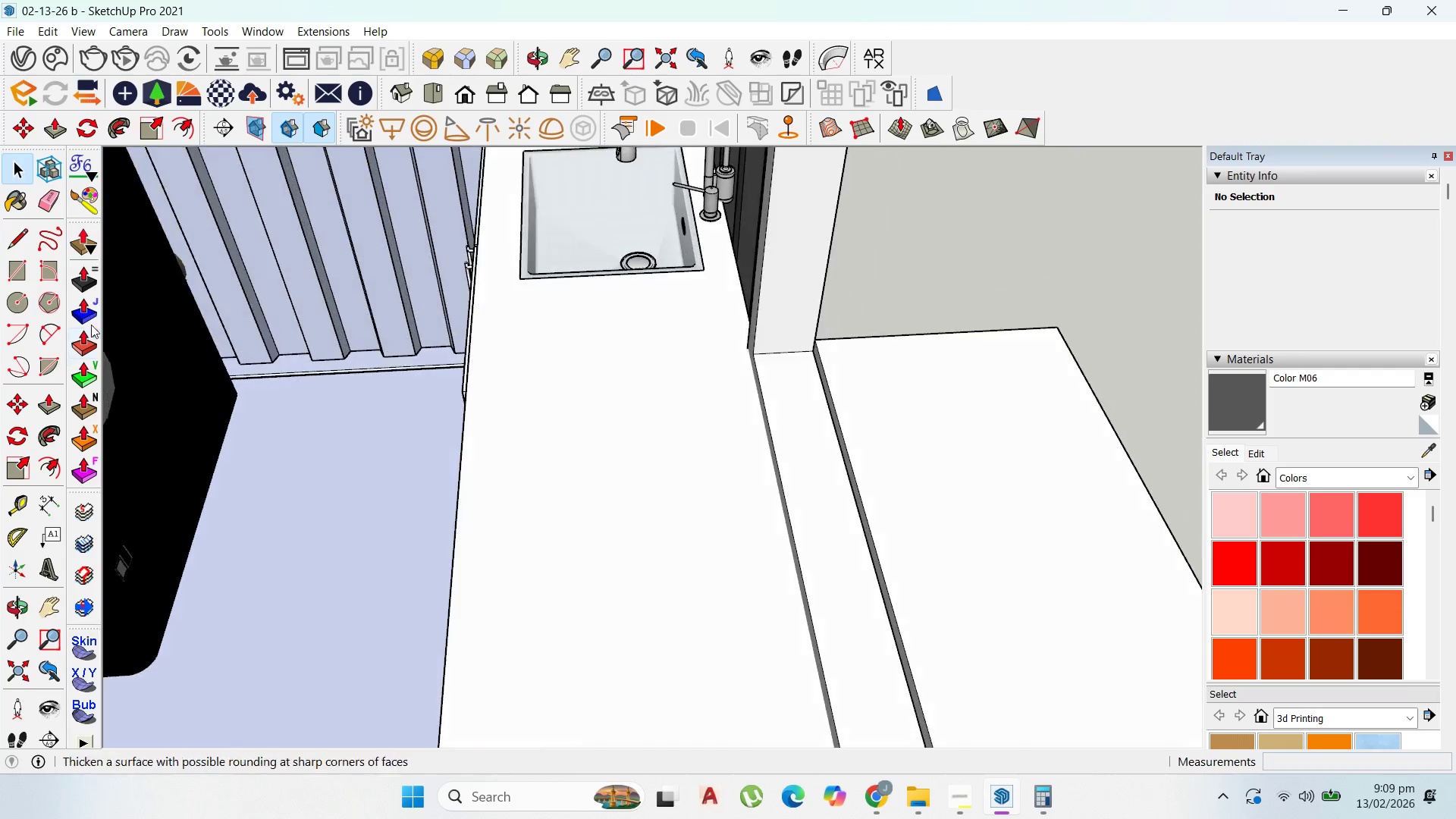 
scroll: coordinate [611, 413], scroll_direction: down, amount: 15.0
 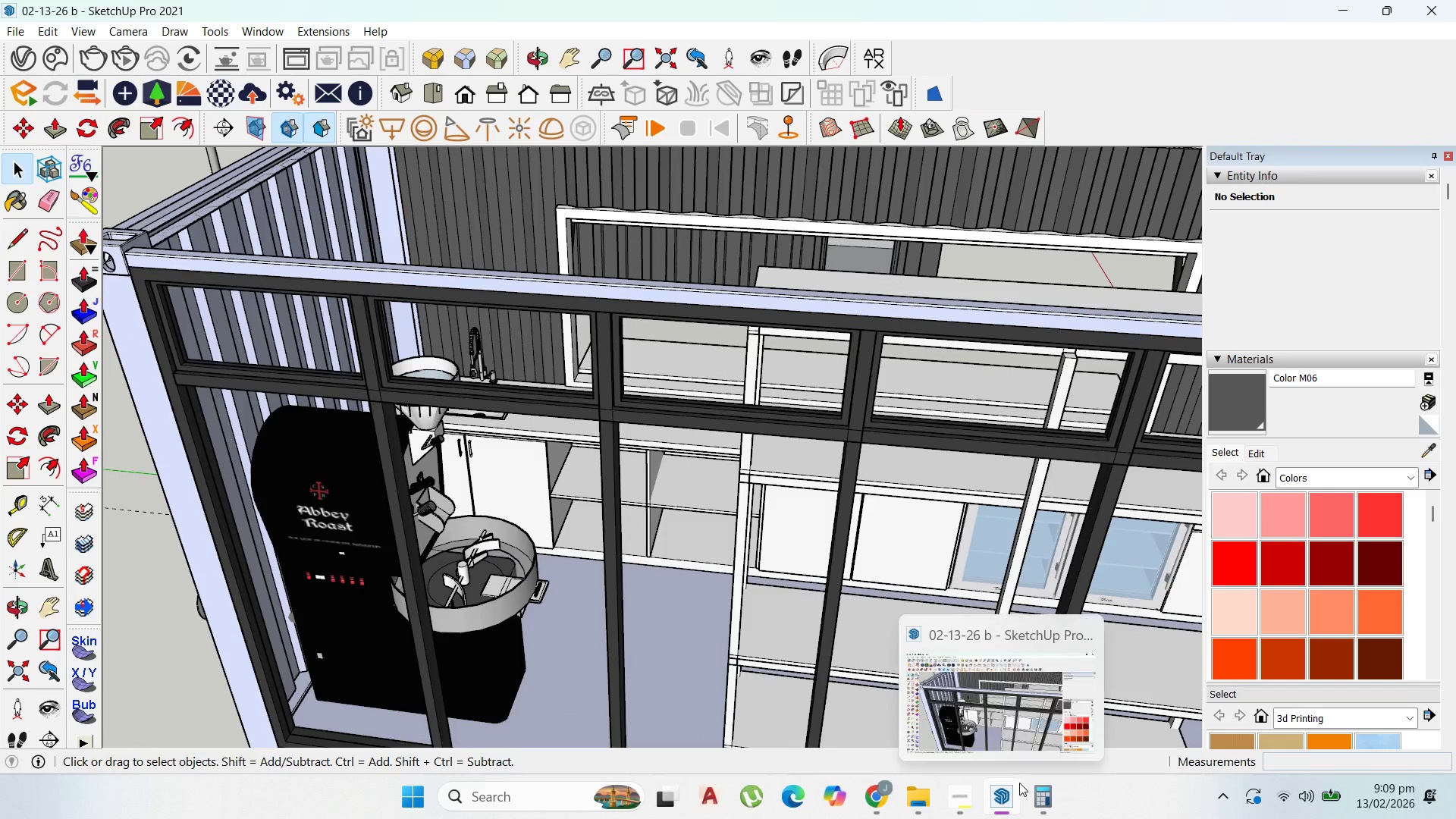 
left_click([962, 791])
 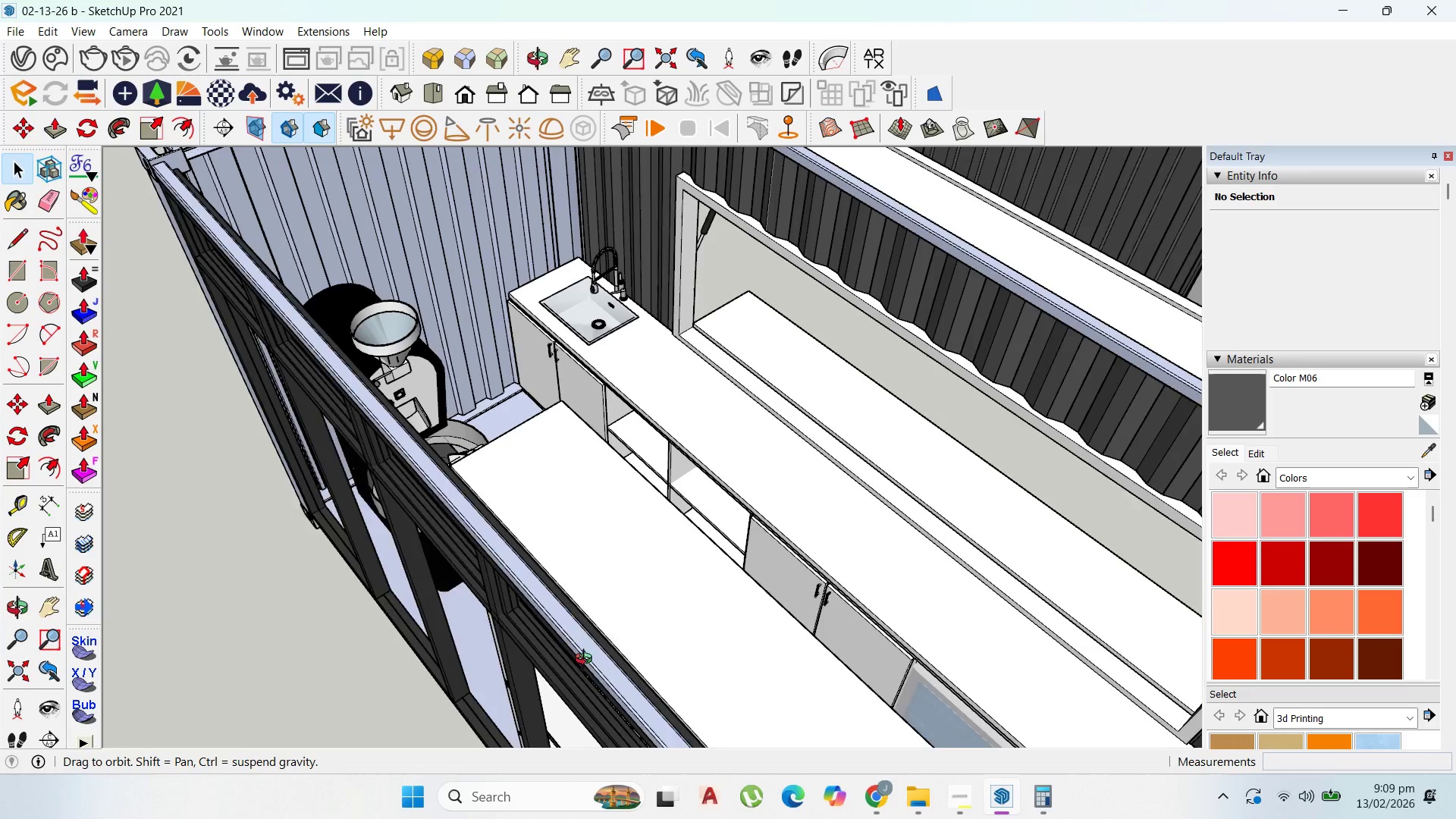 
scroll: coordinate [584, 607], scroll_direction: down, amount: 8.0
 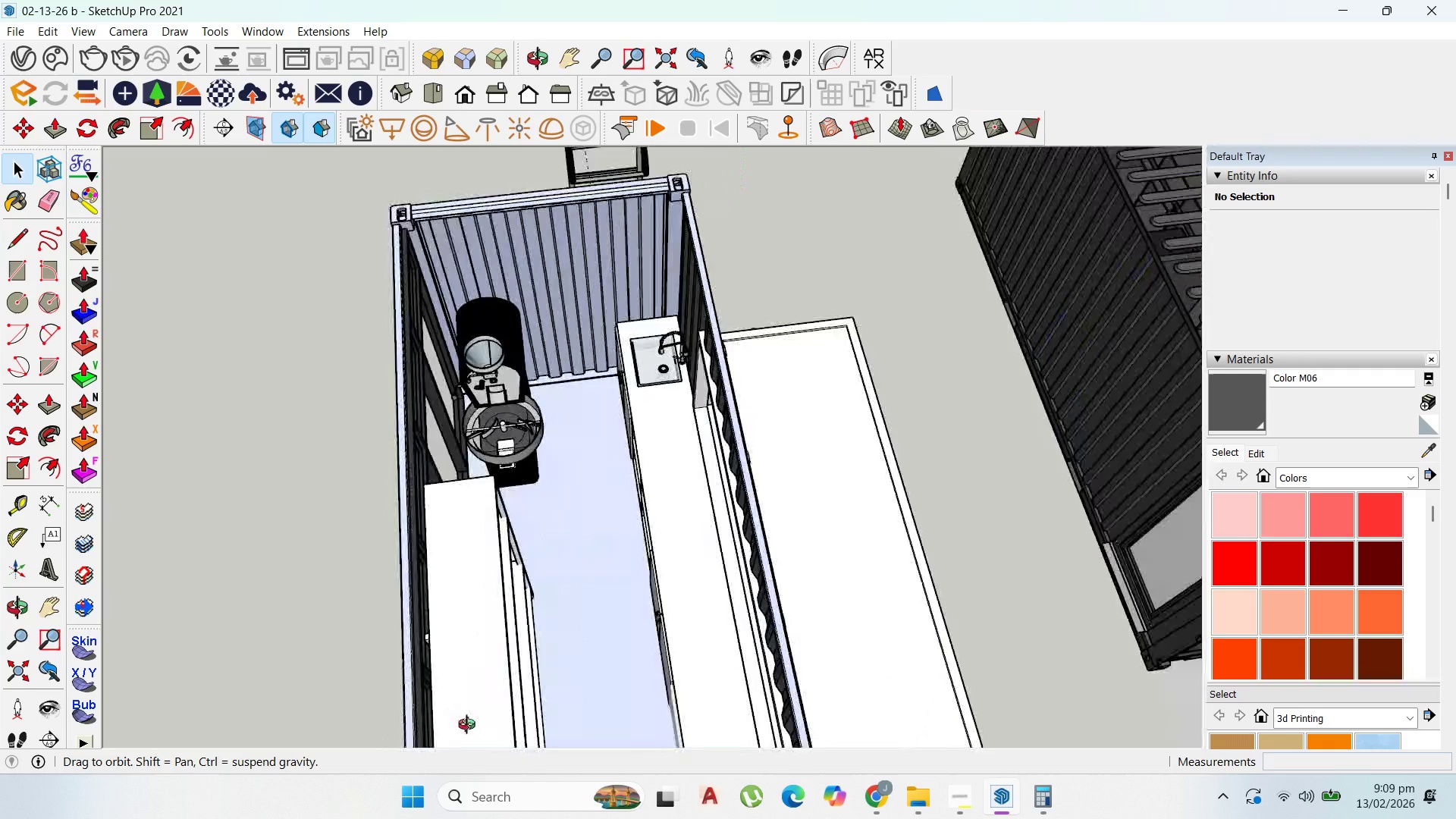 
scroll: coordinate [488, 548], scroll_direction: up, amount: 3.0
 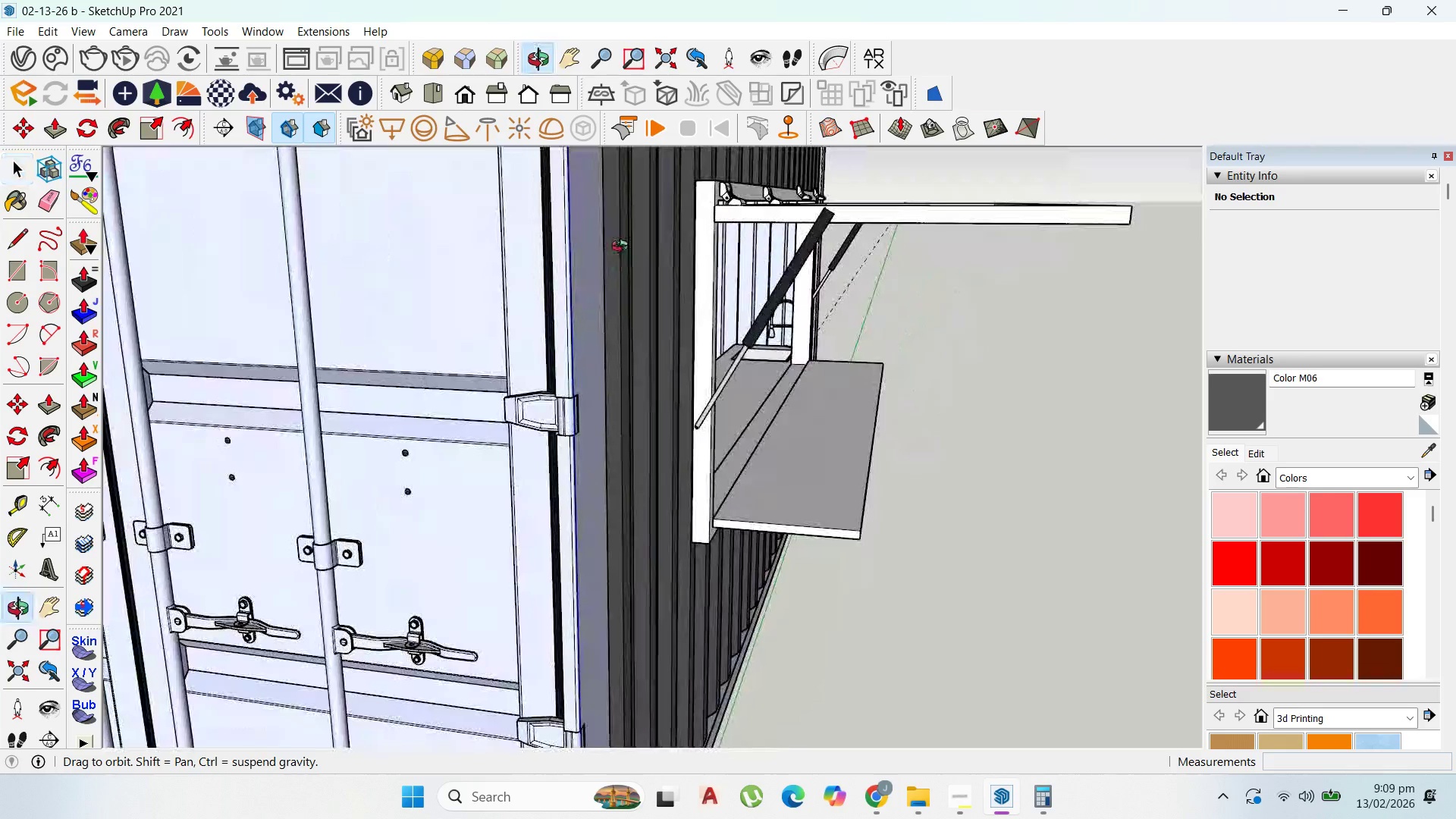 
scroll: coordinate [656, 340], scroll_direction: down, amount: 3.0
 